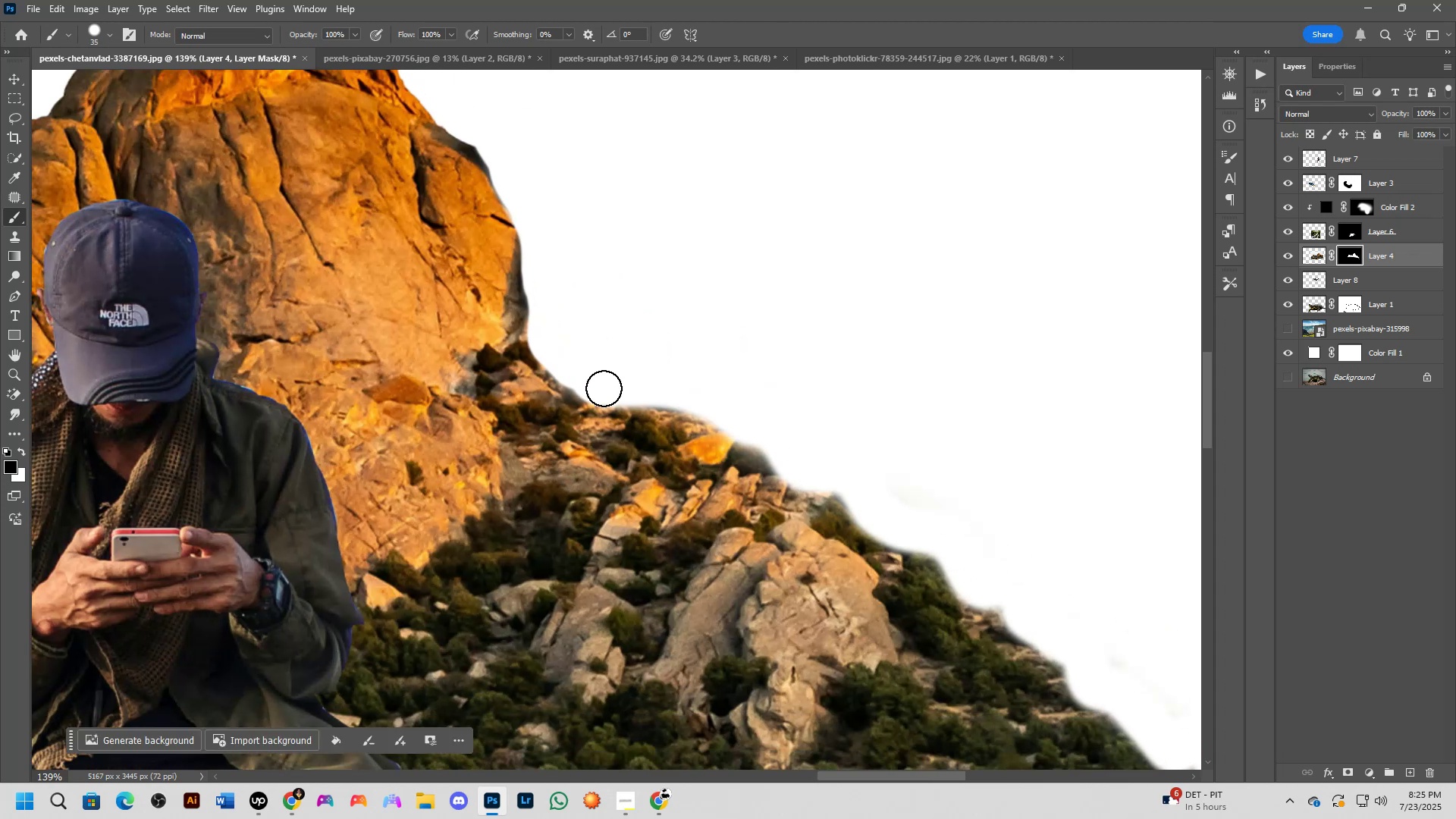 
left_click_drag(start_coordinate=[830, 521], to_coordinate=[584, 375])
 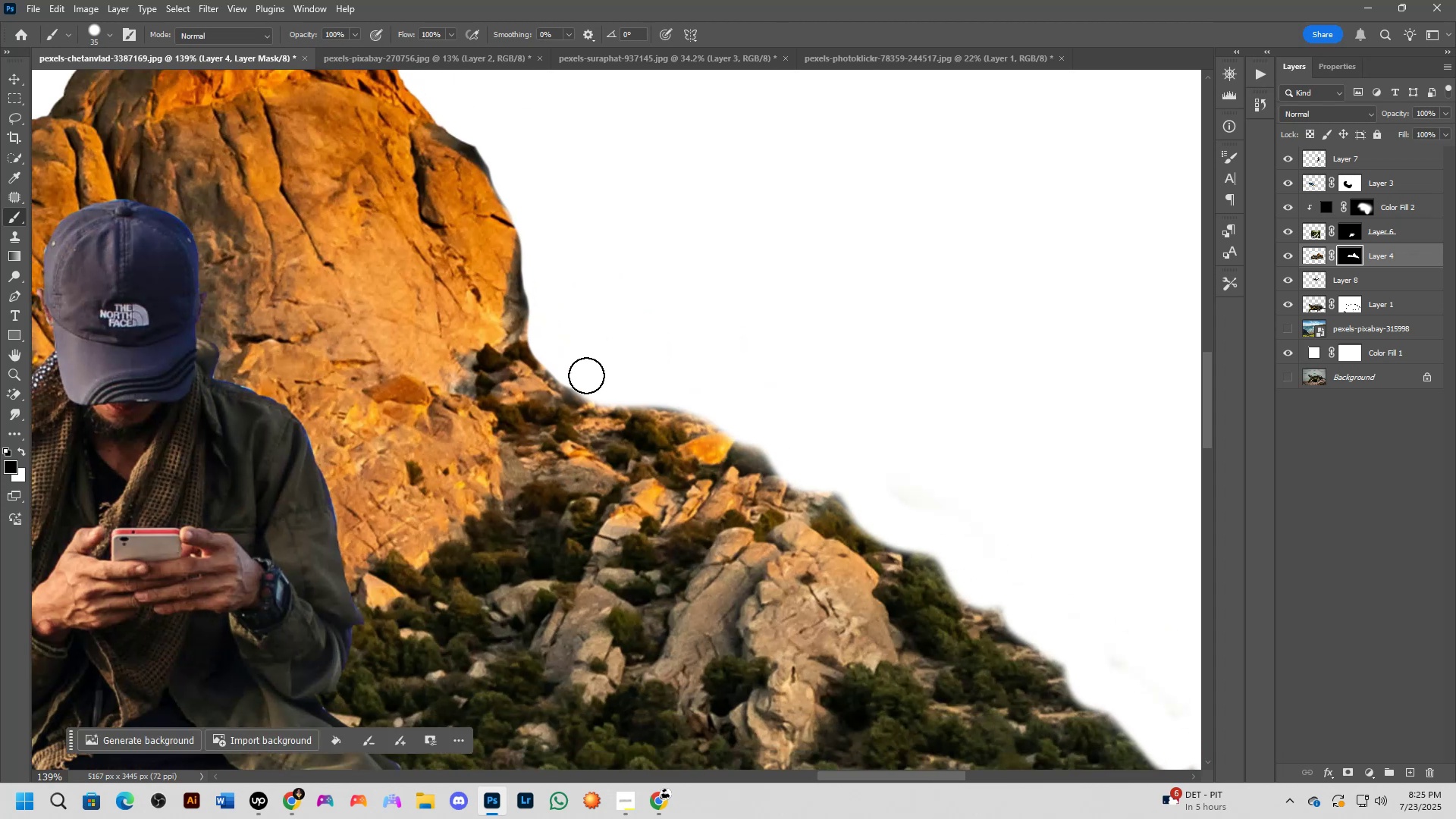 
left_click_drag(start_coordinate=[588, 376], to_coordinate=[871, 521])
 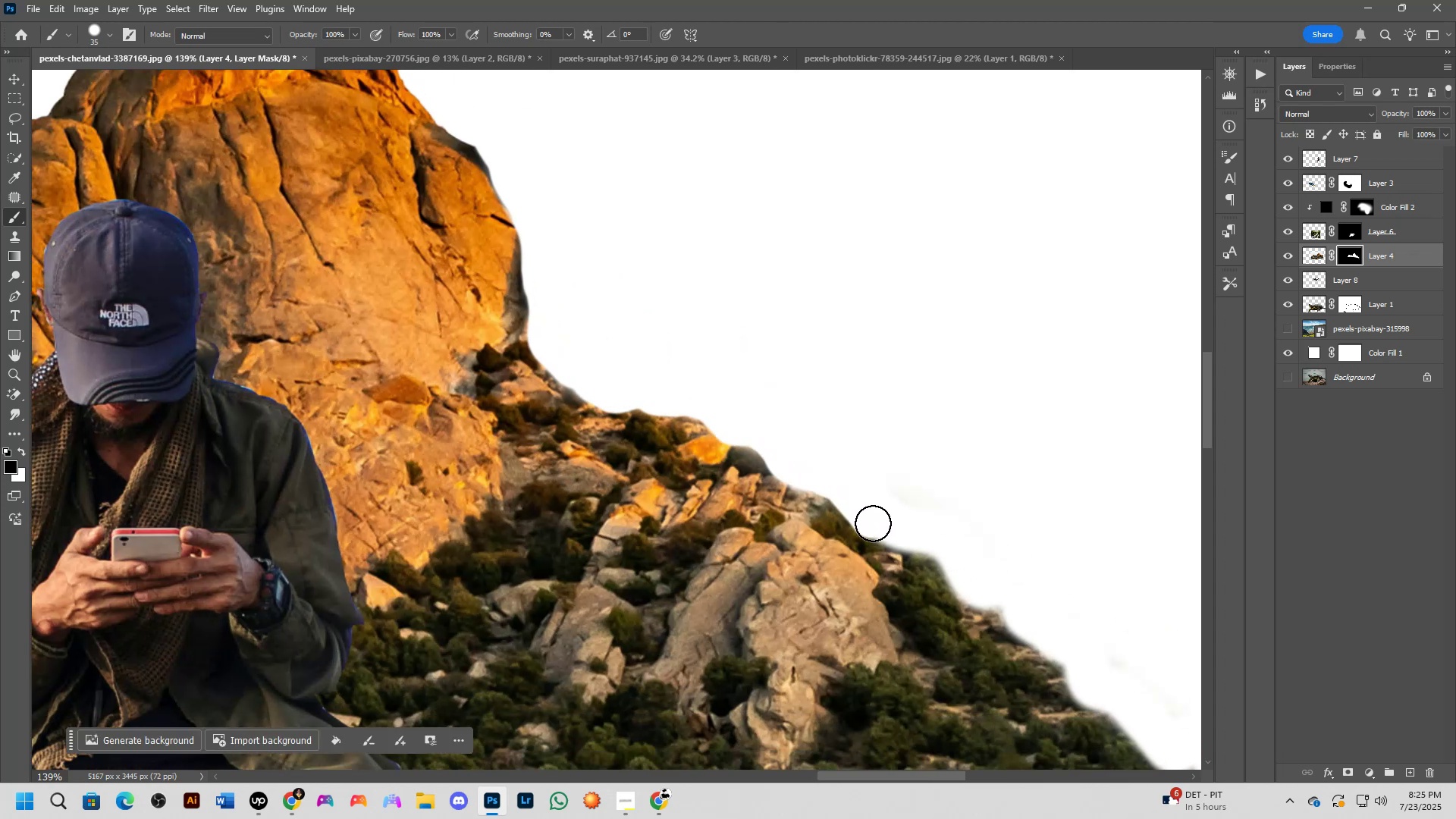 
hold_key(key=Space, duration=0.49)
 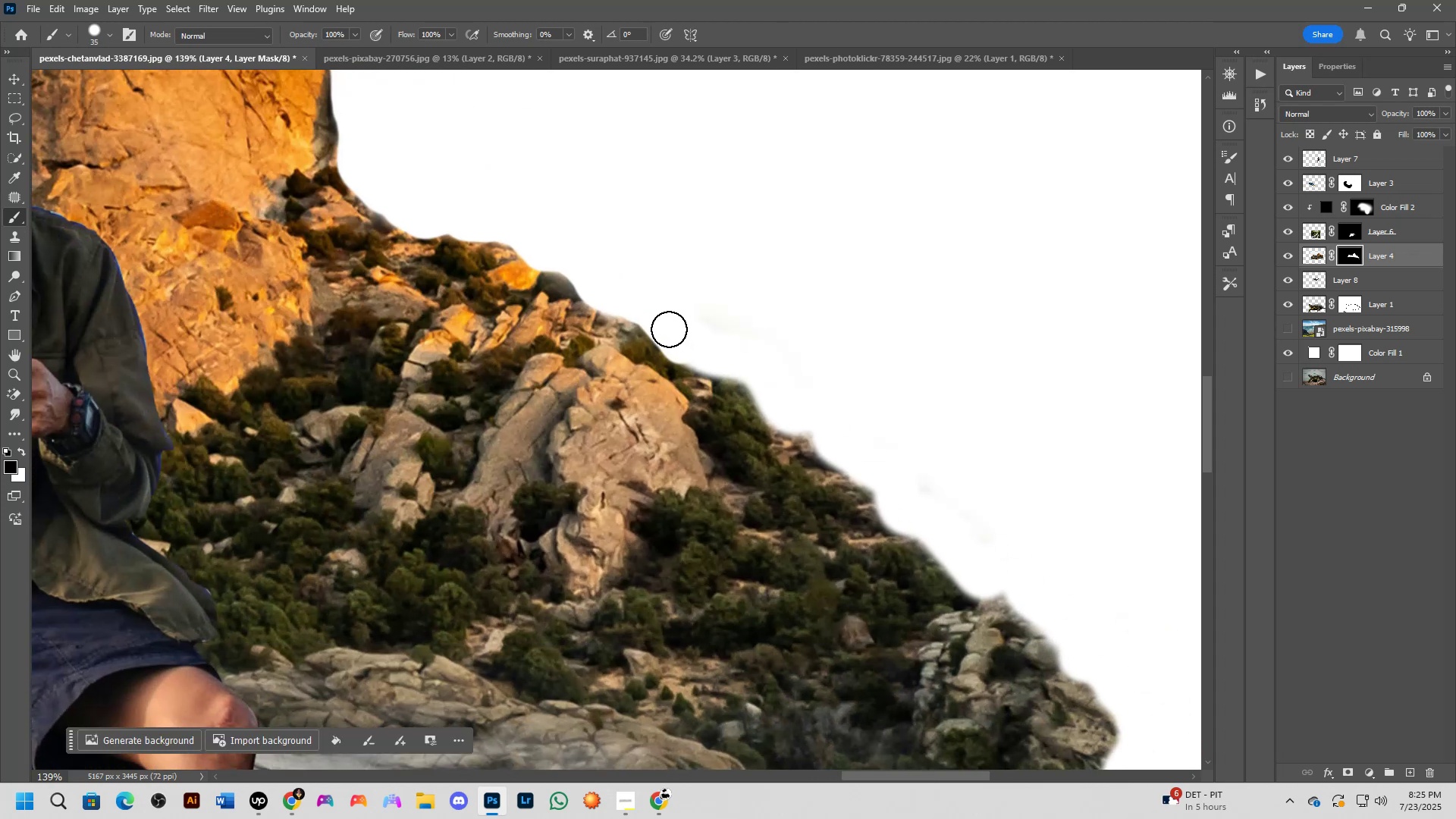 
left_click_drag(start_coordinate=[871, 517], to_coordinate=[681, 343])
 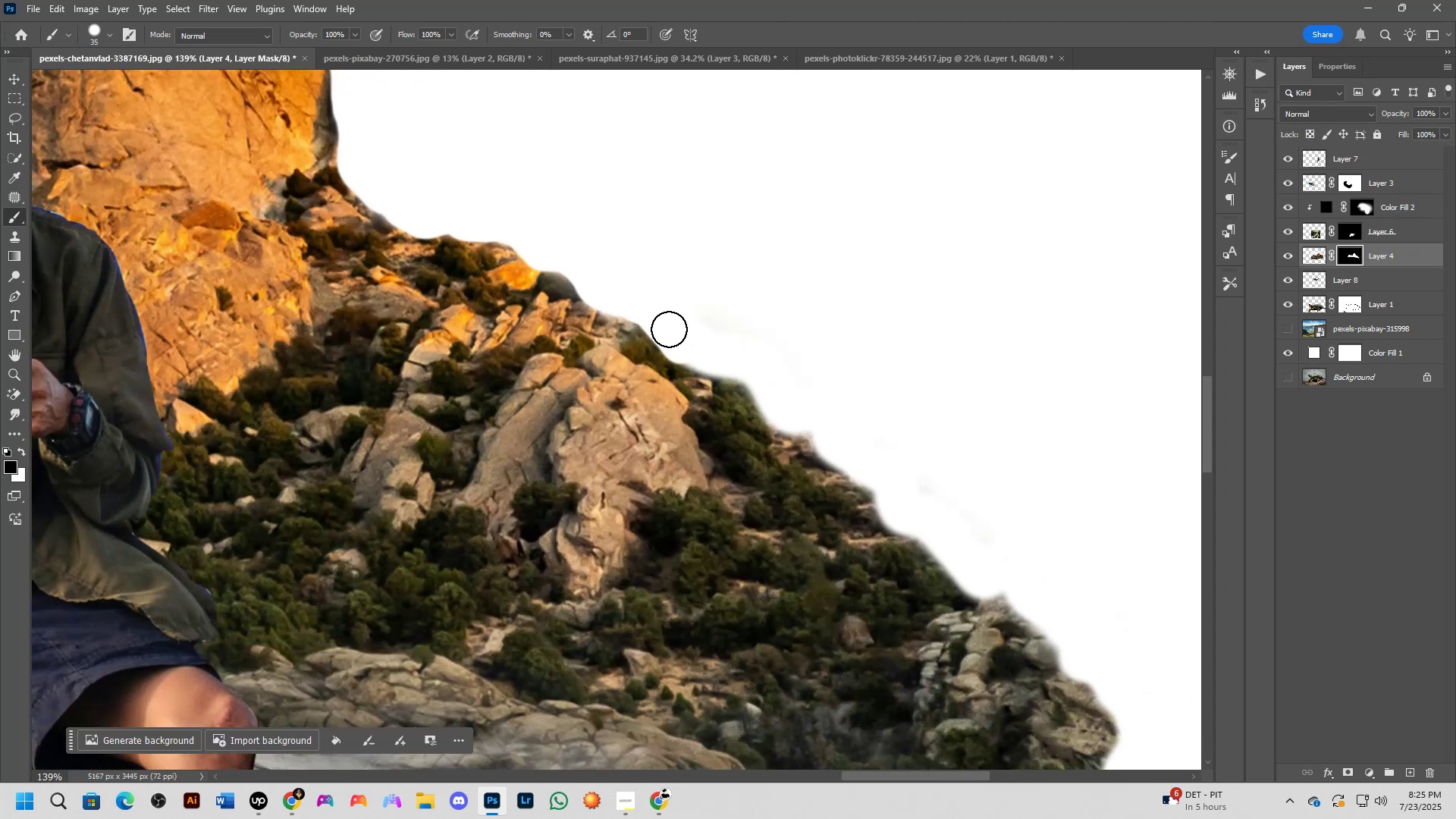 
left_click_drag(start_coordinate=[673, 334], to_coordinate=[994, 528])
 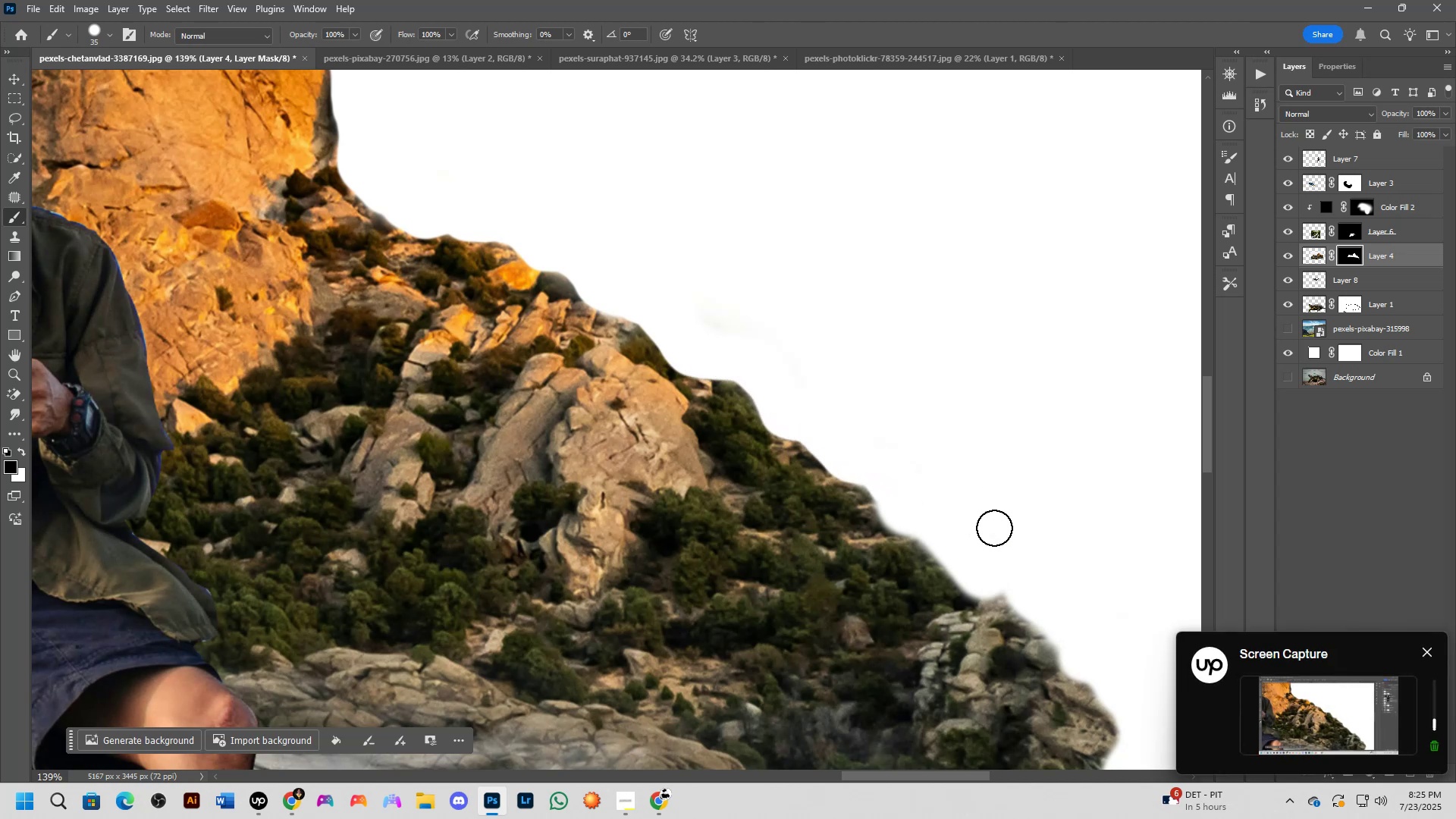 
hold_key(key=Space, duration=0.51)
 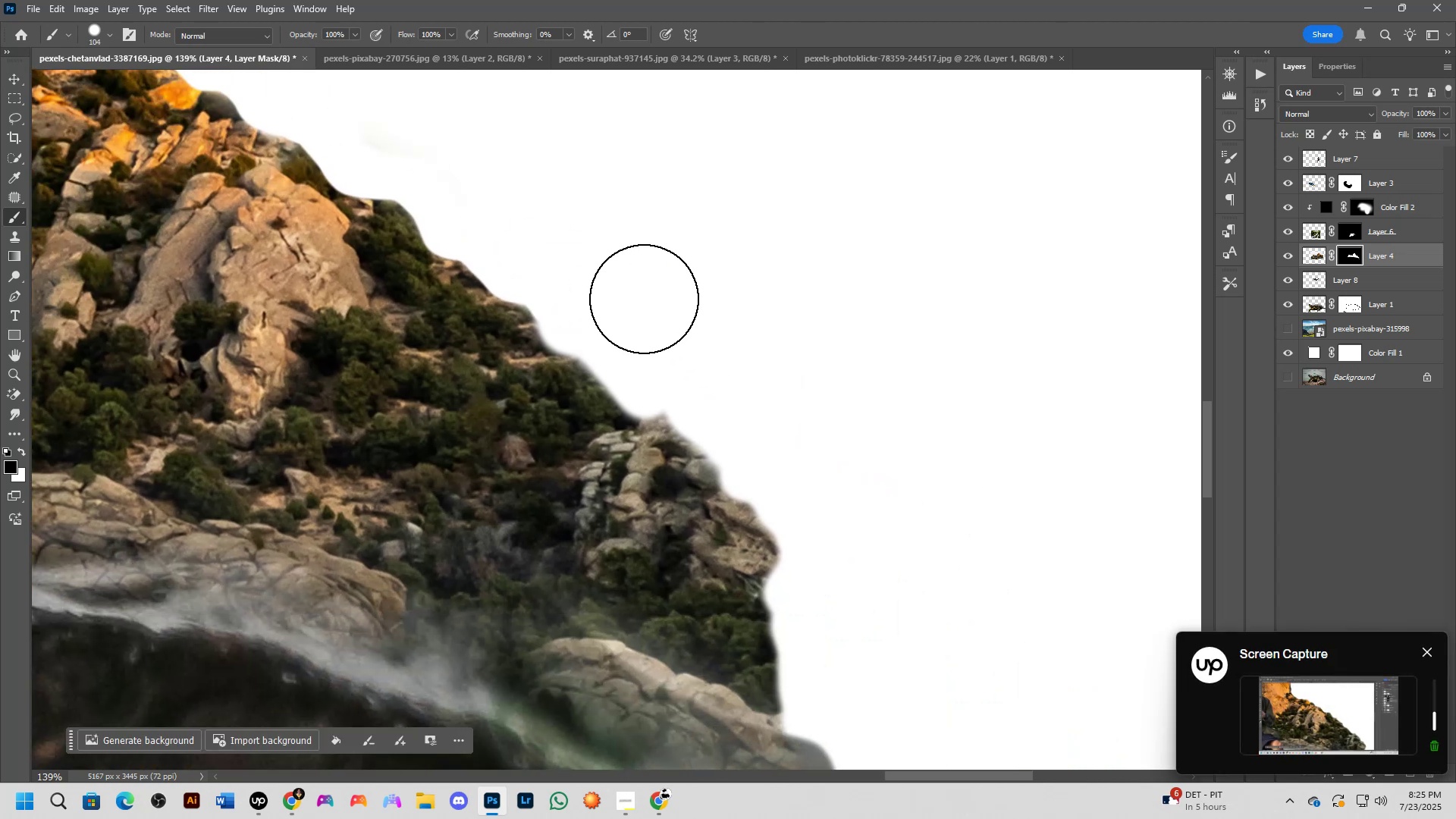 
left_click_drag(start_coordinate=[973, 518], to_coordinate=[634, 337])
 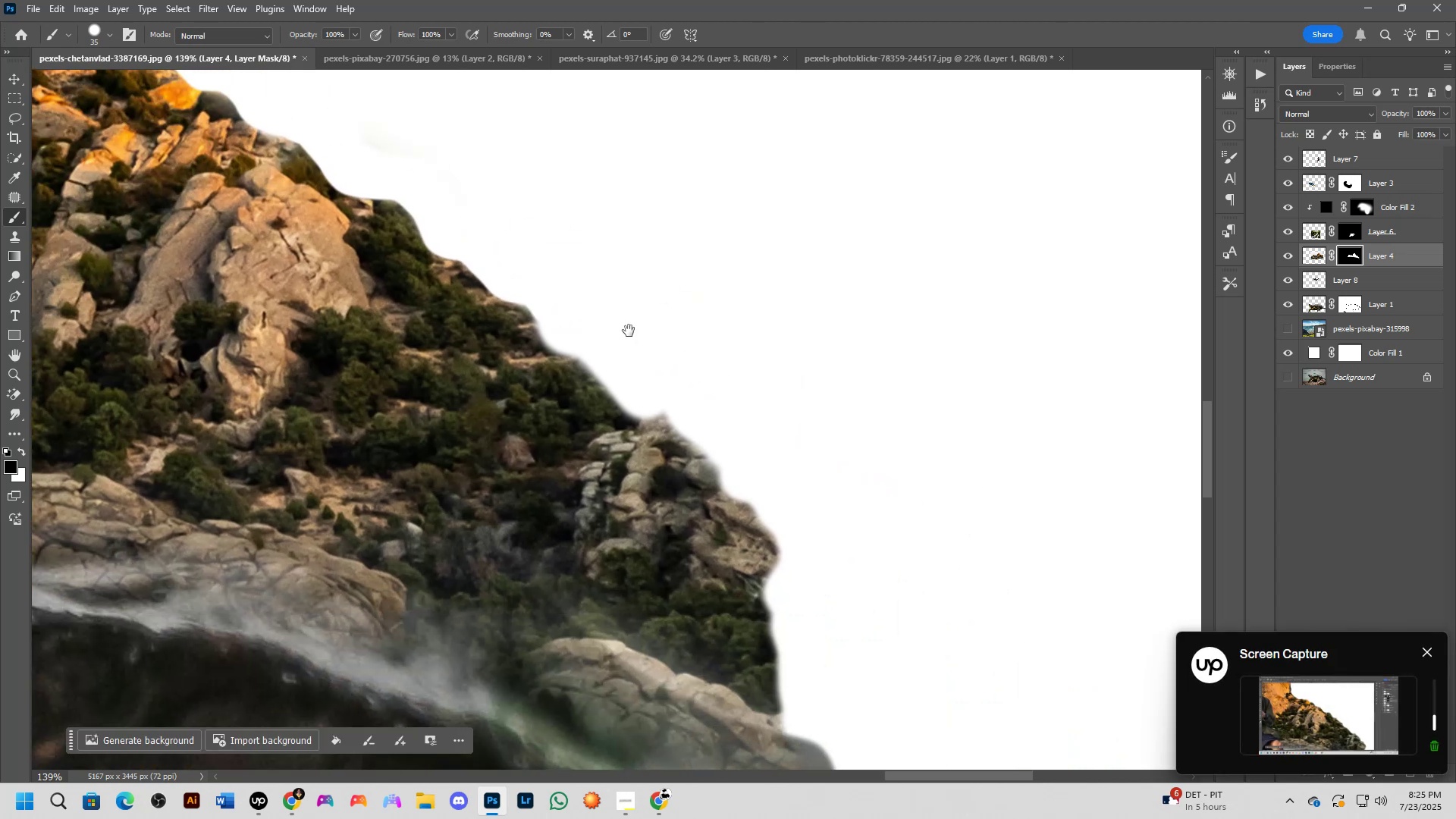 
key(Alt+AltLeft)
 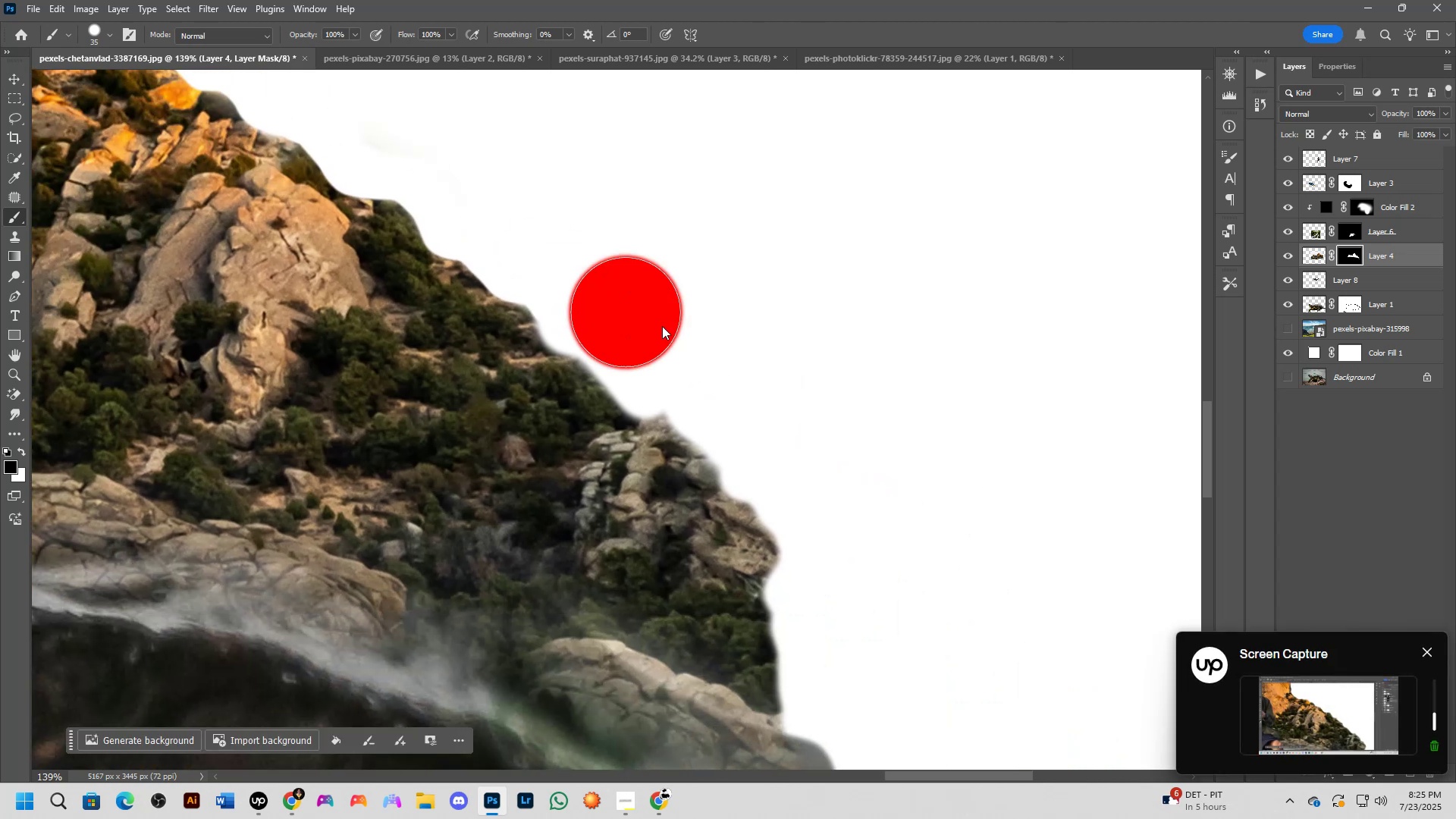 
left_click_drag(start_coordinate=[641, 296], to_coordinate=[607, 233])
 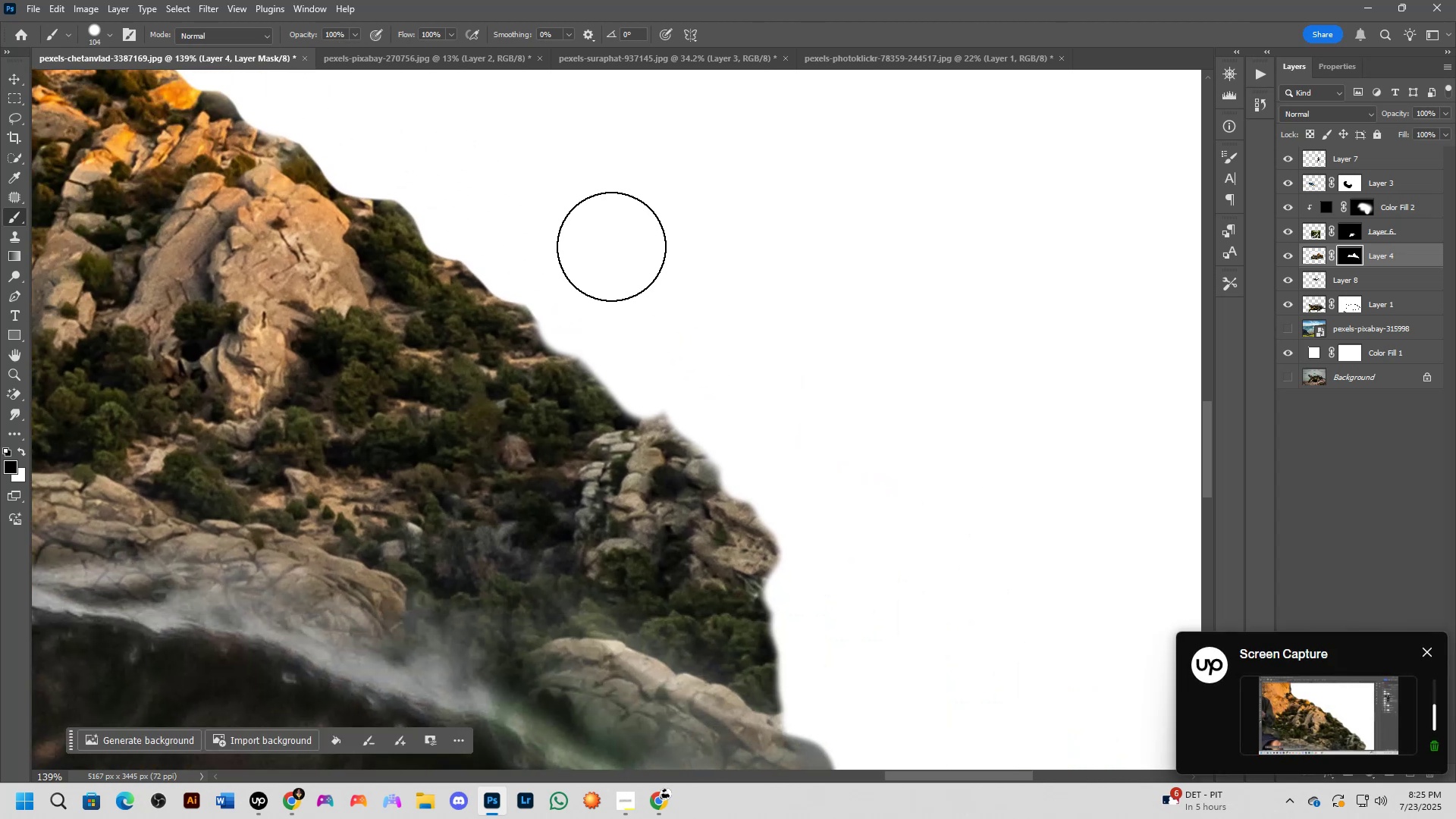 
key(Alt+AltLeft)
 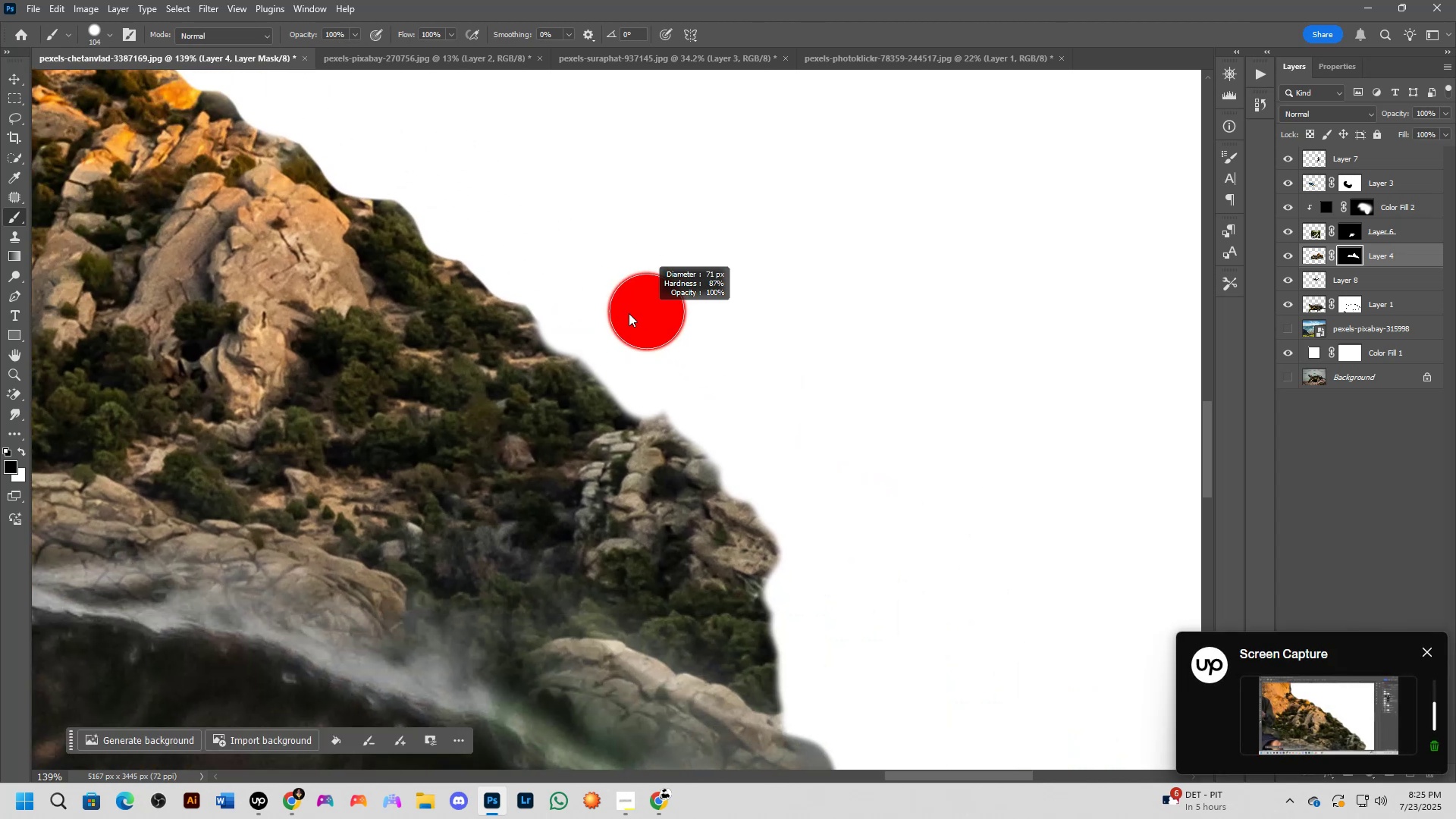 
key(Alt+AltLeft)
 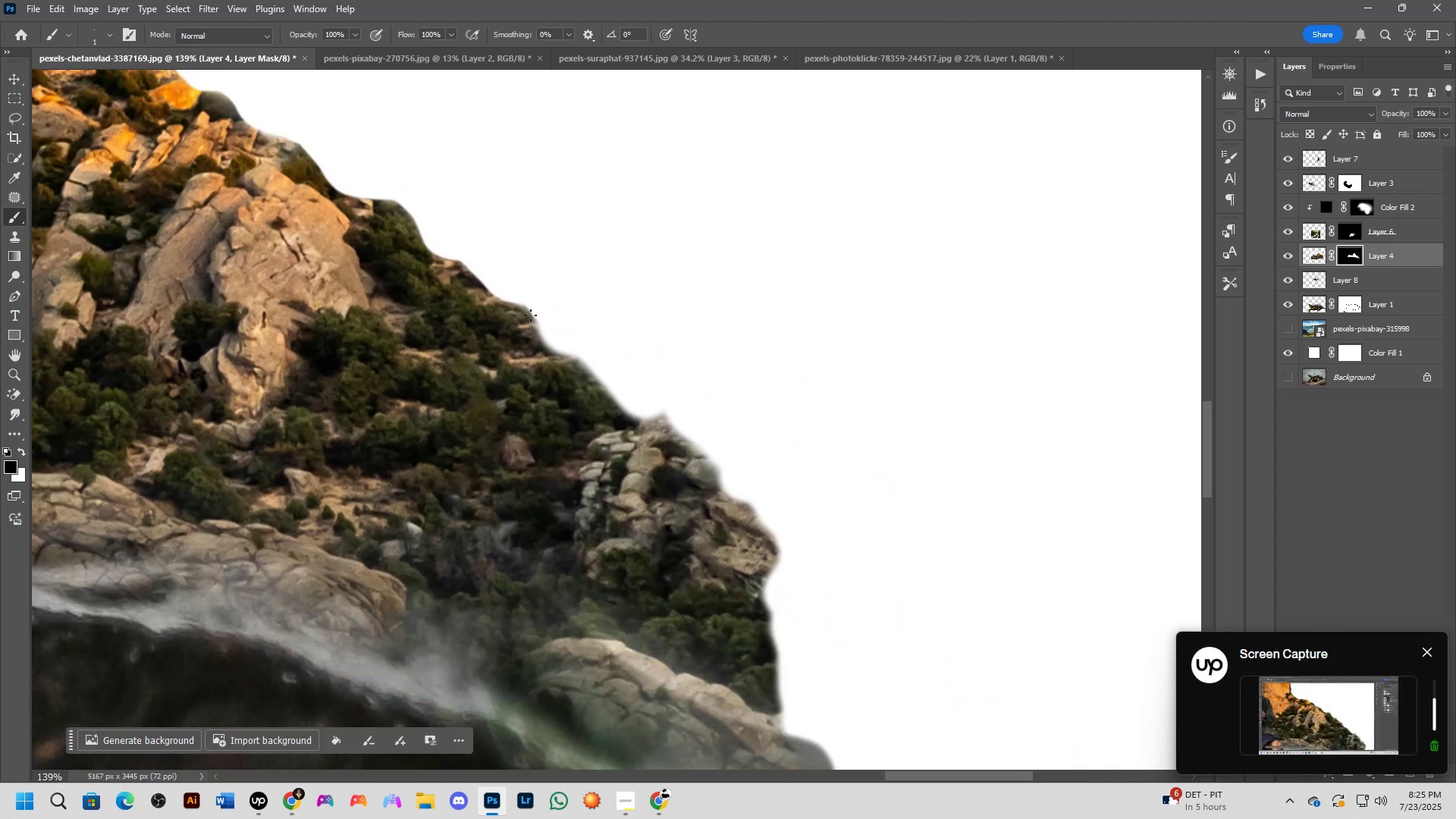 
key(Alt+AltLeft)
 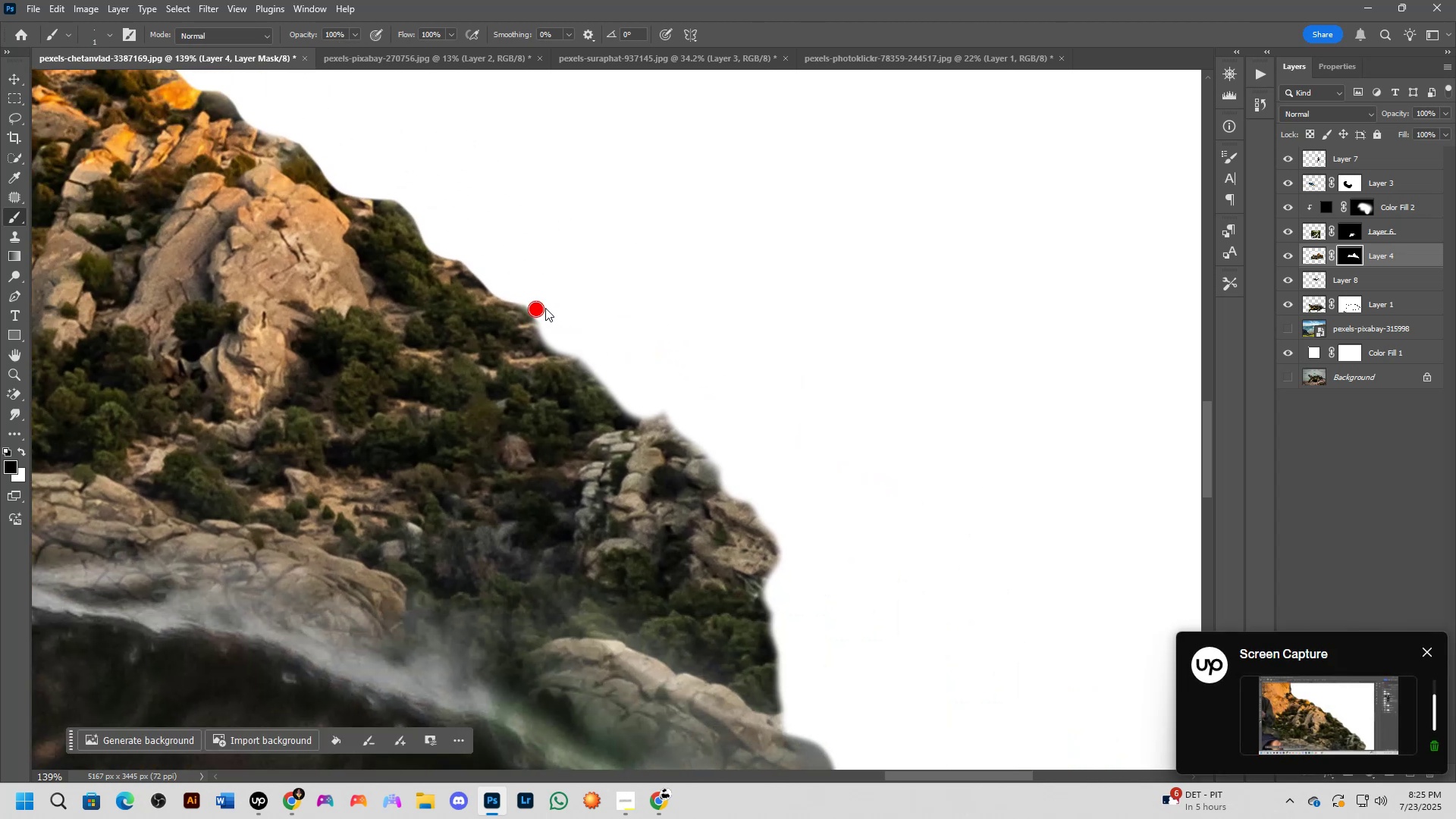 
key(Alt+AltLeft)
 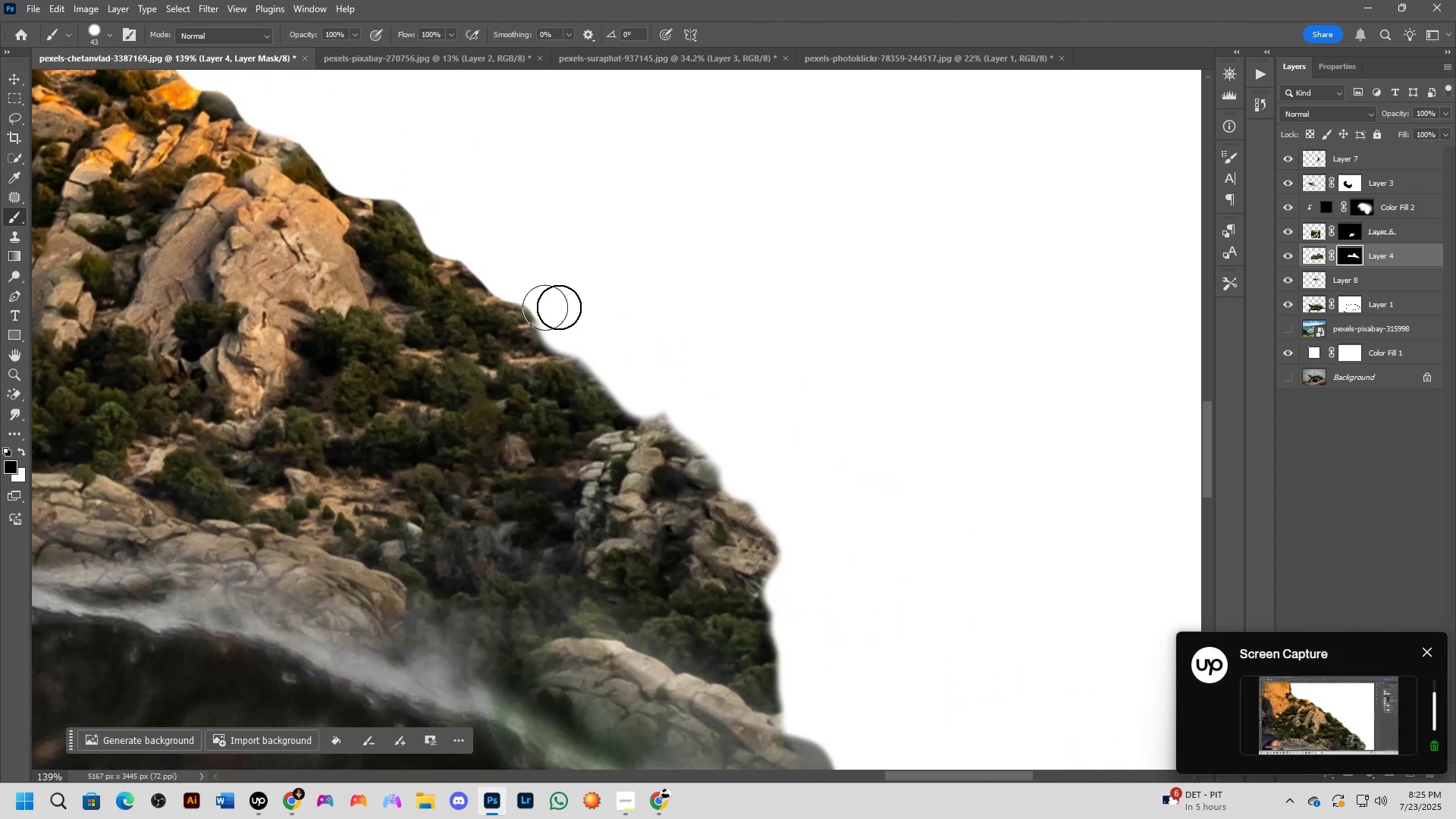 
left_click_drag(start_coordinate=[557, 307], to_coordinate=[807, 721])
 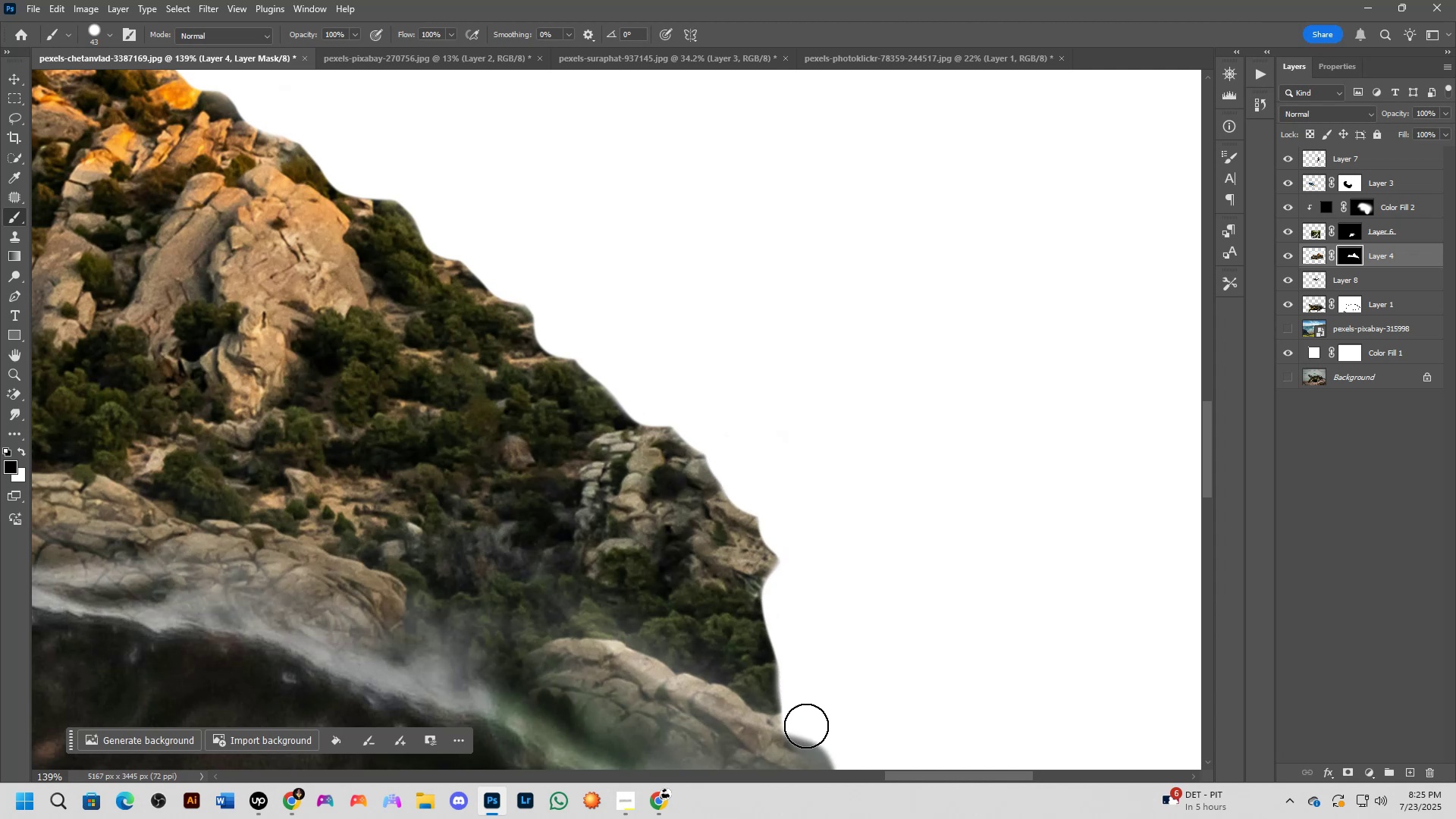 
key(Shift+ShiftLeft)
 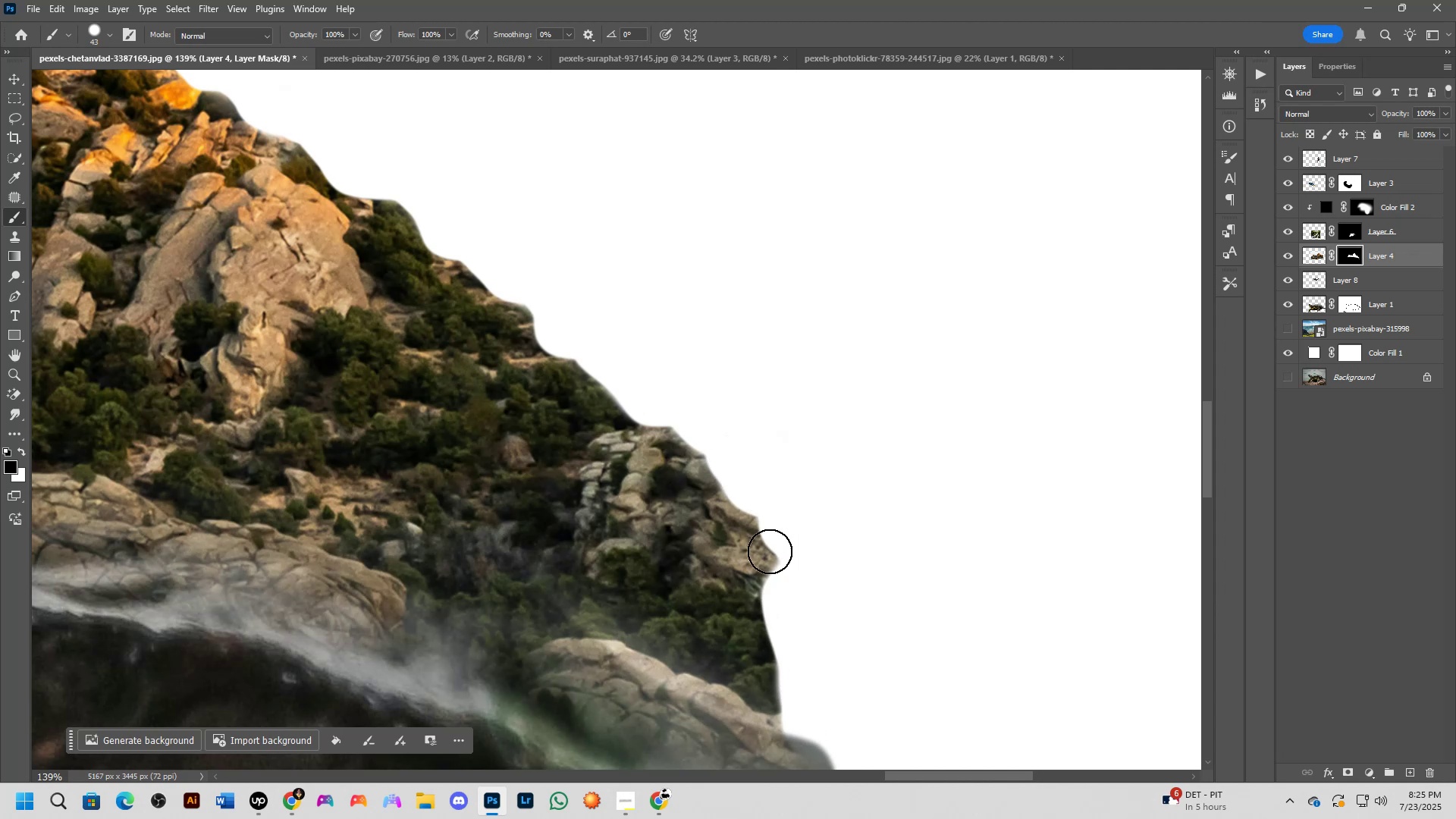 
scroll: coordinate [808, 443], scroll_direction: down, amount: 8.0
 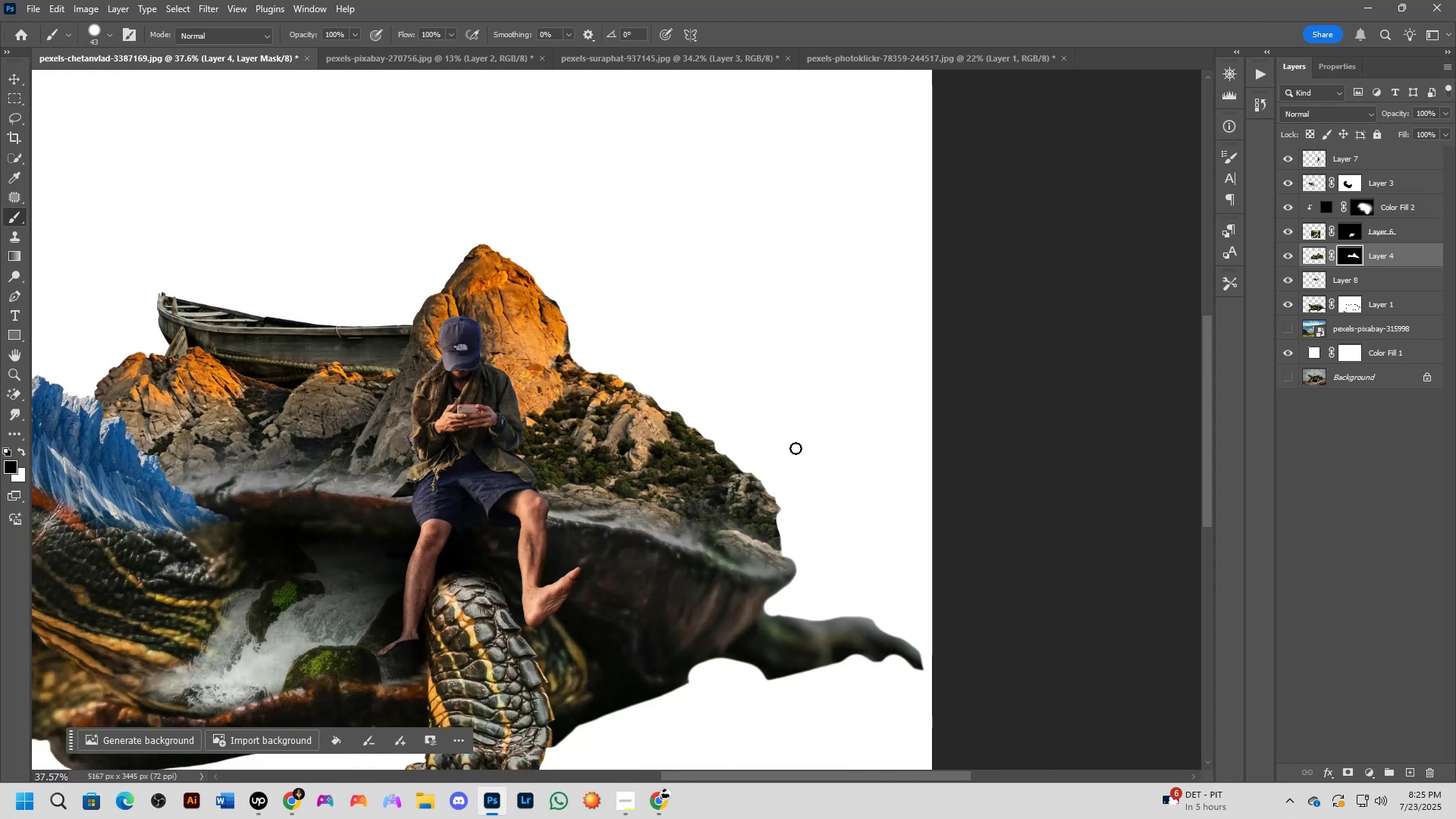 
hold_key(key=Space, duration=0.57)
 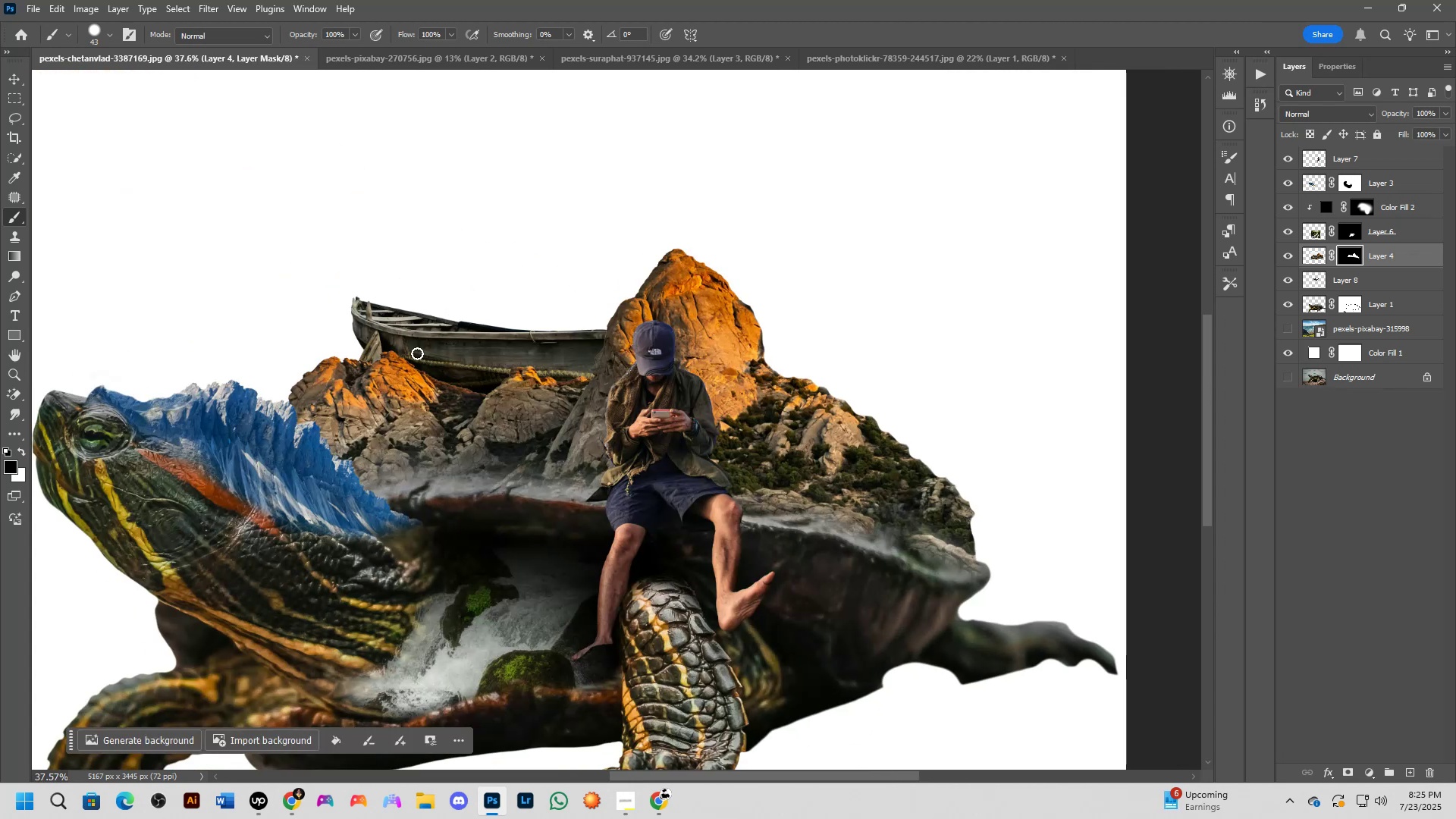 
left_click_drag(start_coordinate=[563, 474], to_coordinate=[758, 479])
 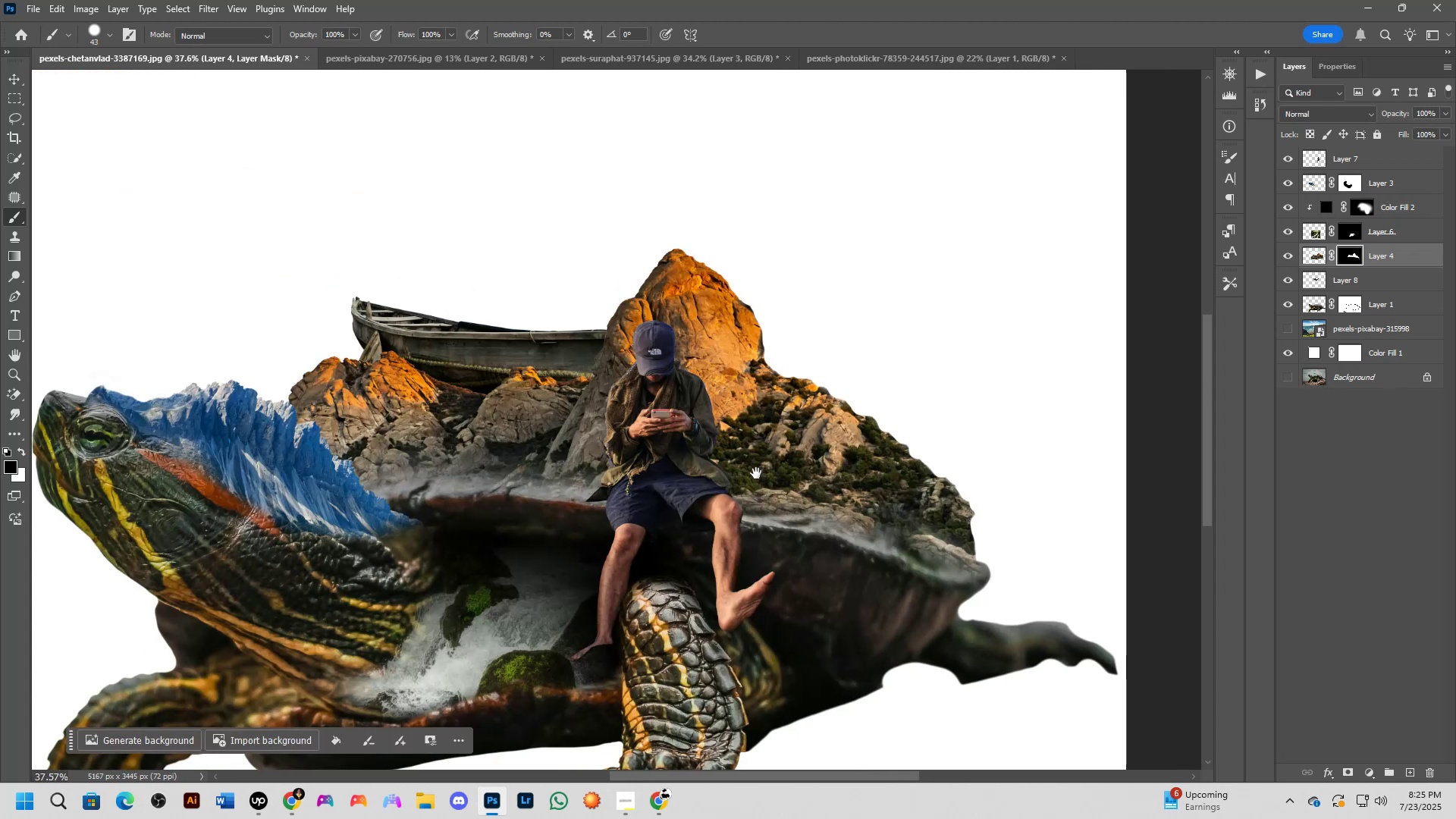 
hold_key(key=ShiftLeft, duration=0.33)
 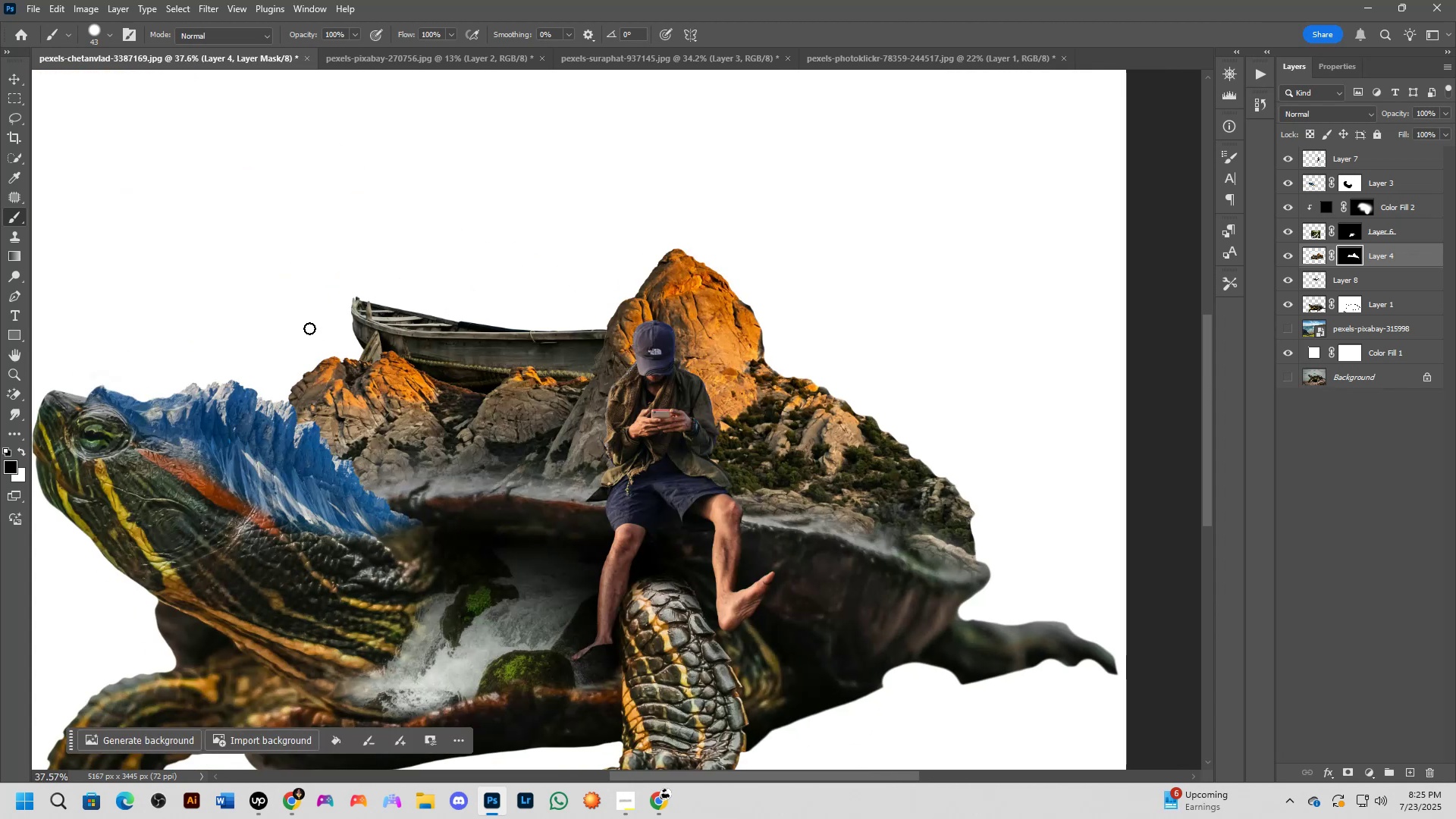 
scroll: coordinate [309, 328], scroll_direction: down, amount: 3.0
 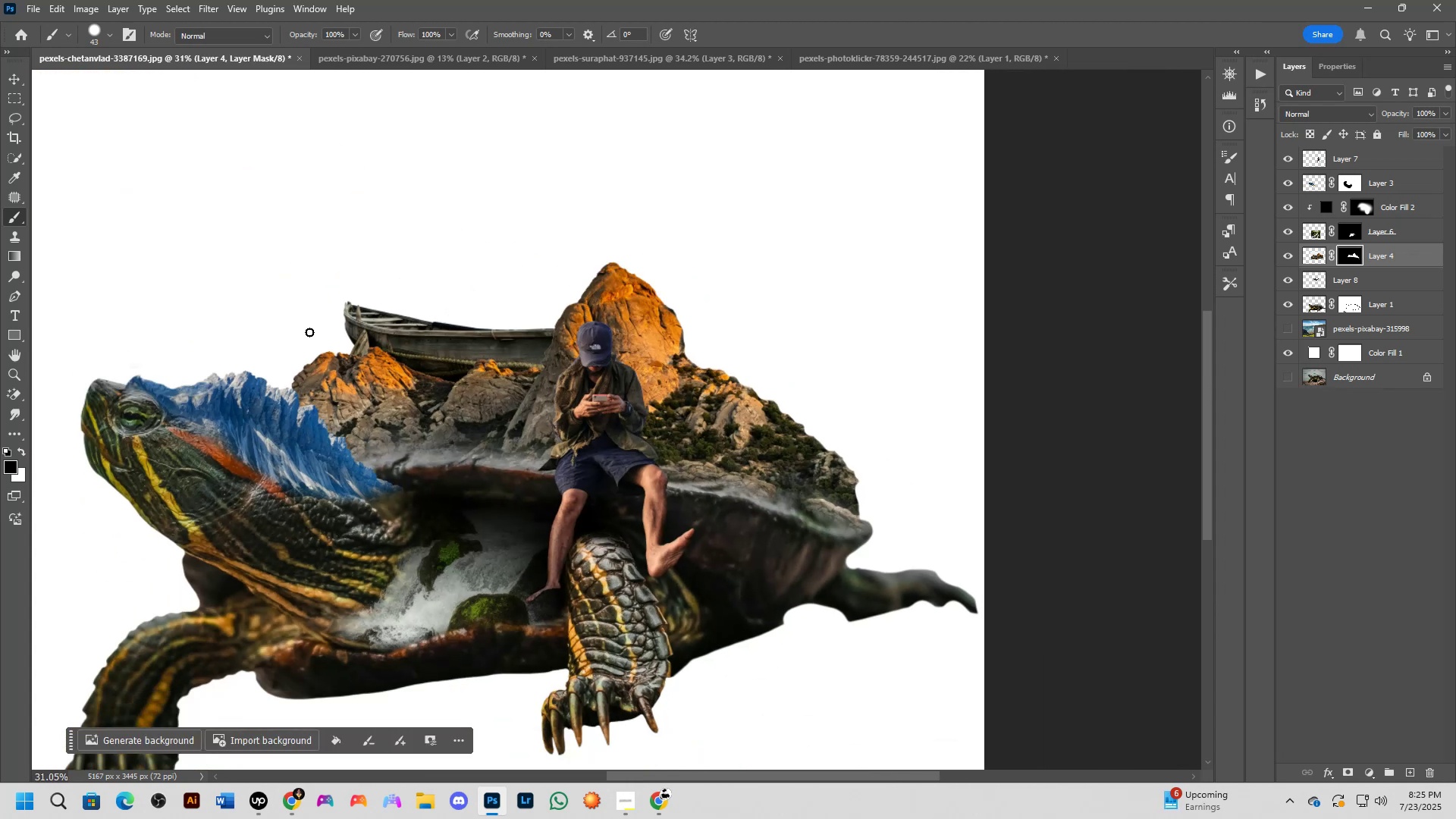 
hold_key(key=Space, duration=0.61)
 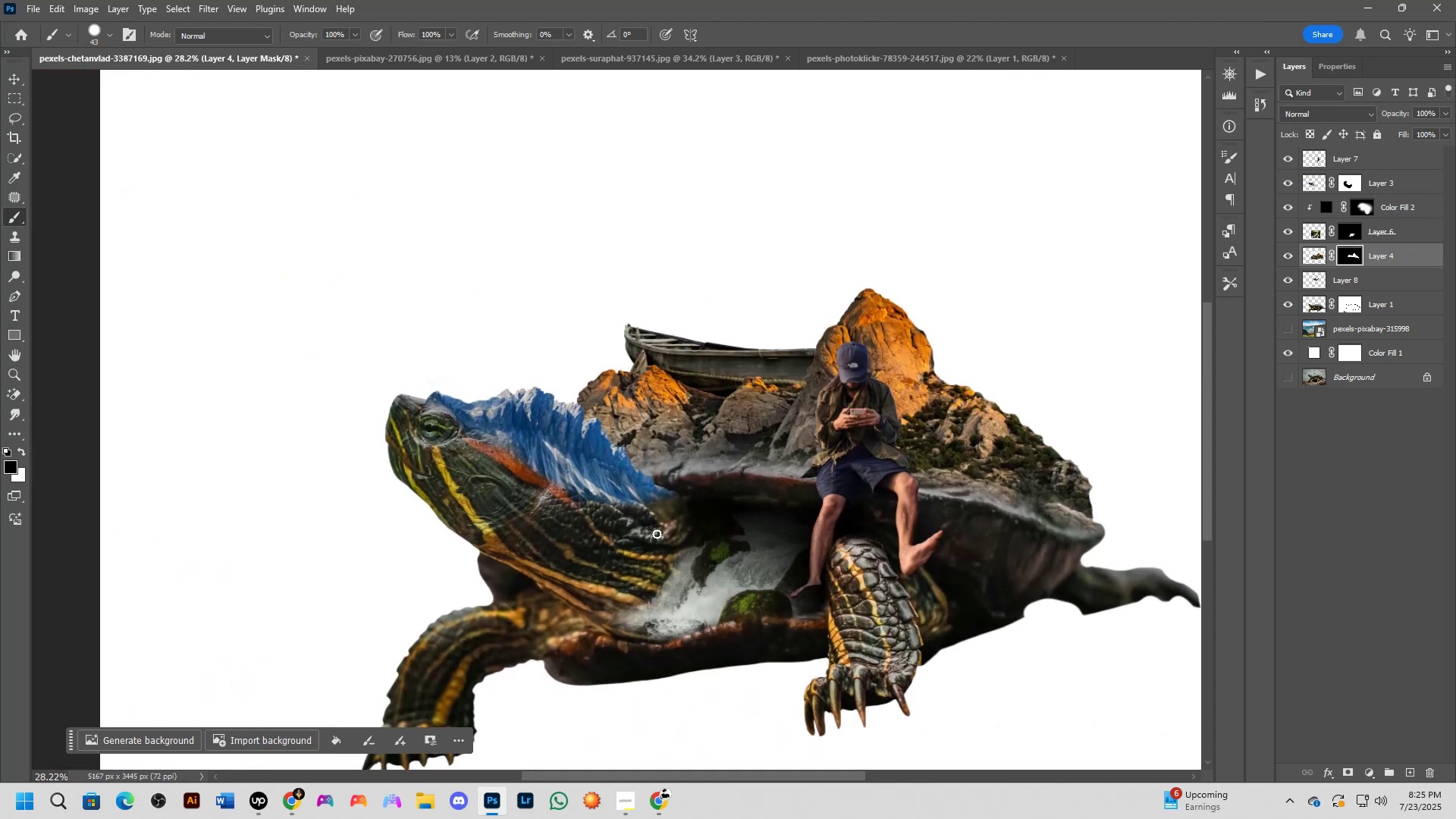 
left_click_drag(start_coordinate=[325, 416], to_coordinate=[609, 436])
 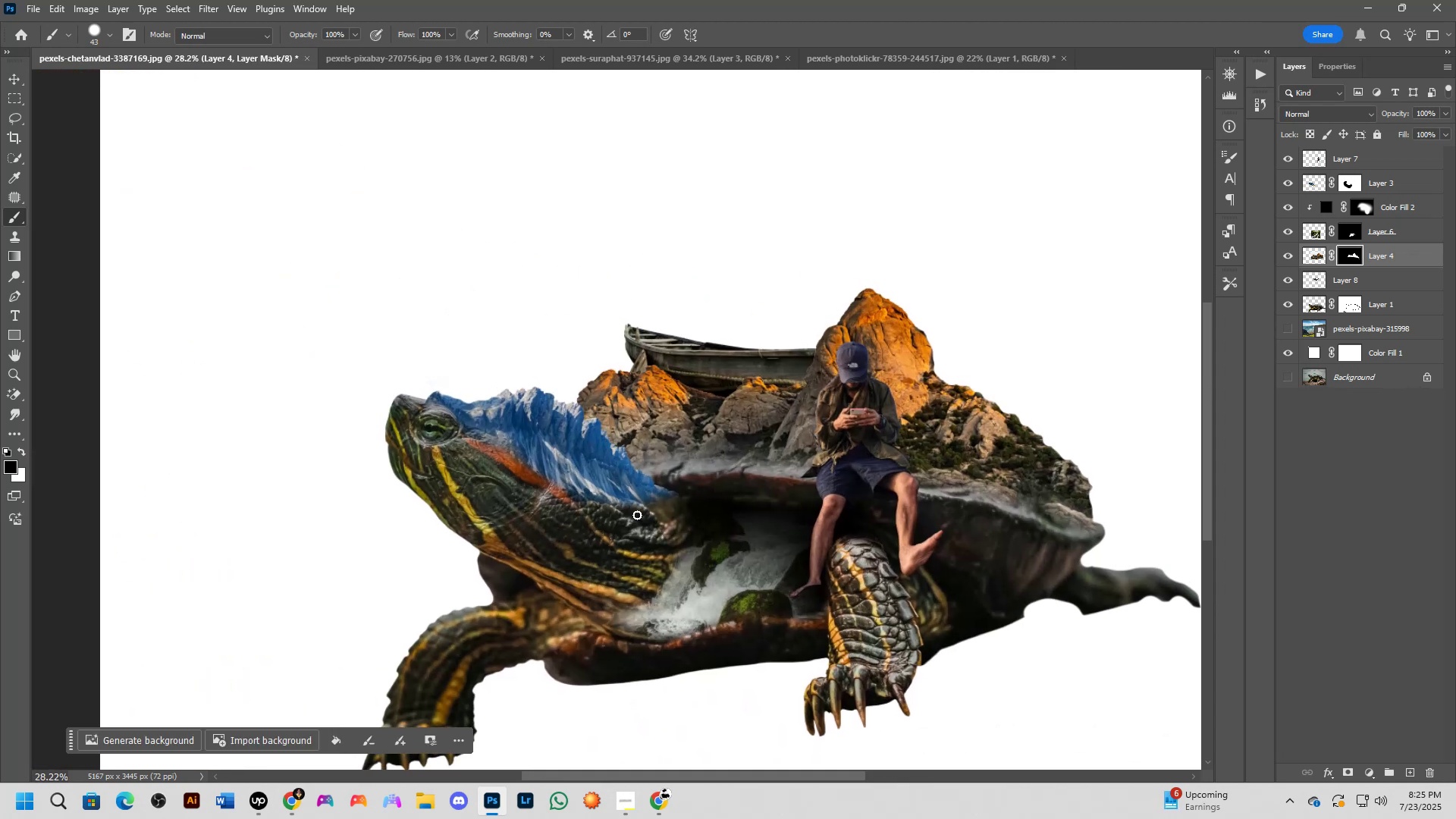 
scroll: coordinate [637, 491], scroll_direction: down, amount: 4.0
 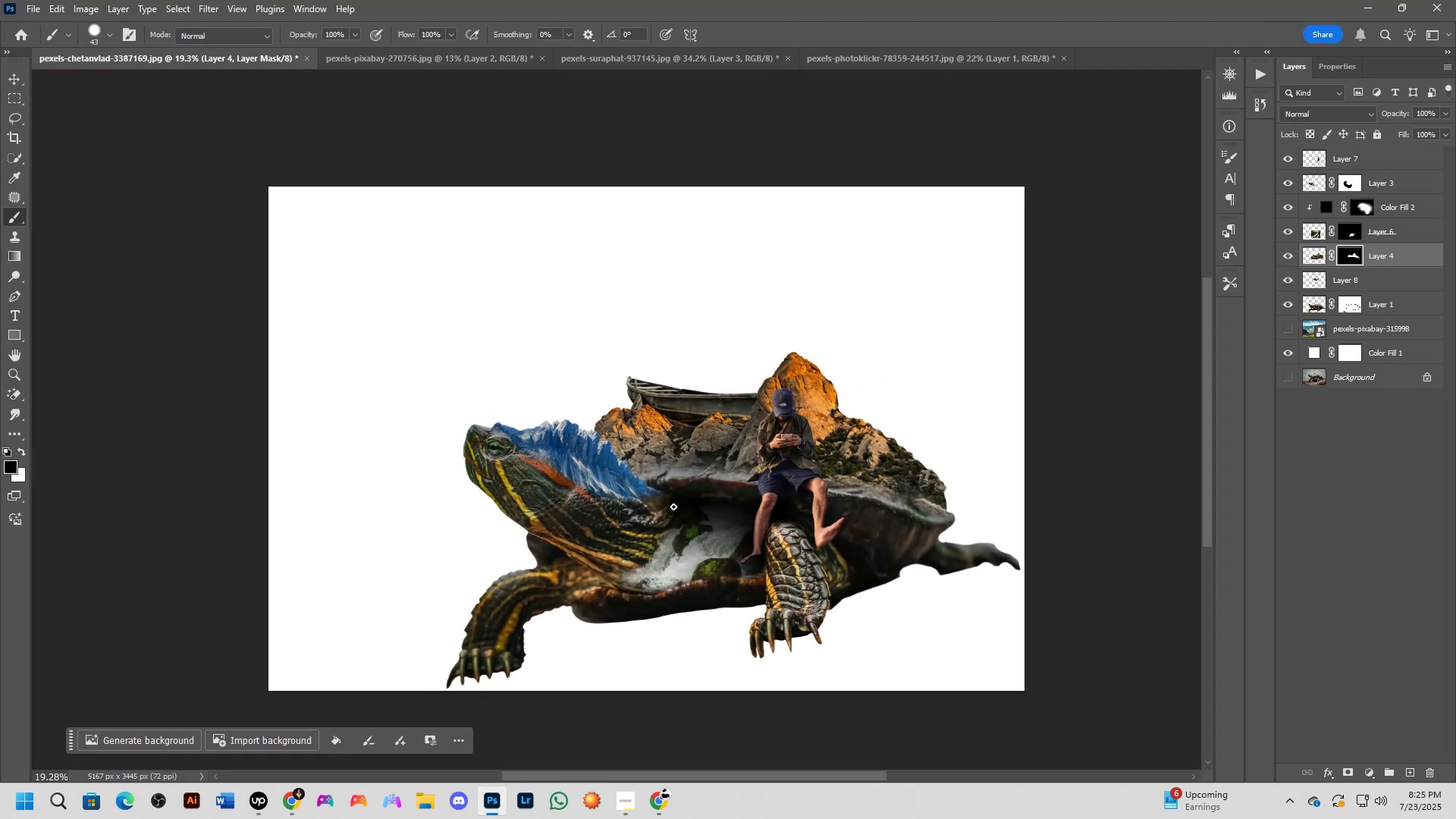 
hold_key(key=Space, duration=0.55)
 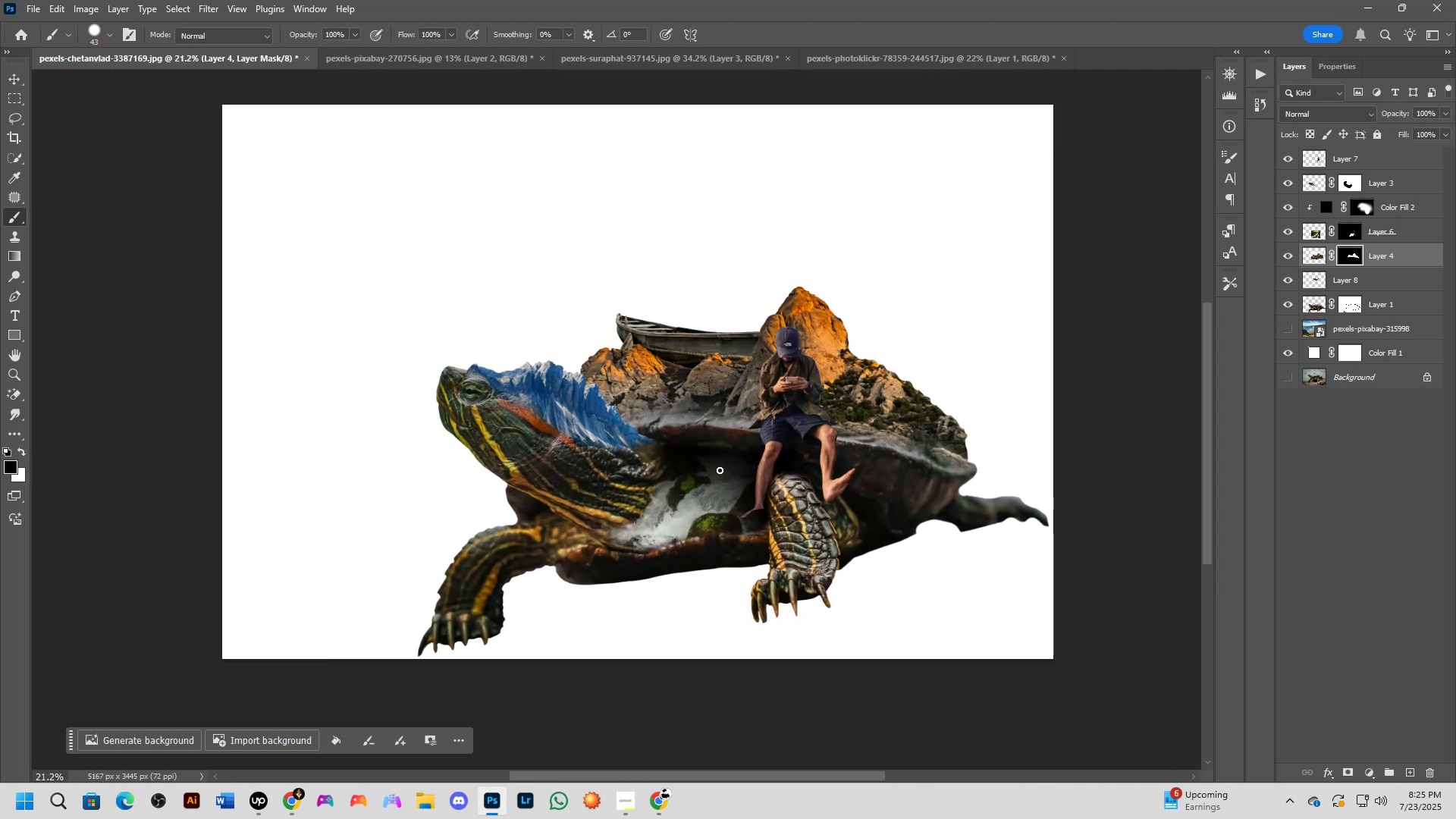 
left_click_drag(start_coordinate=[717, 530], to_coordinate=[716, 482])
 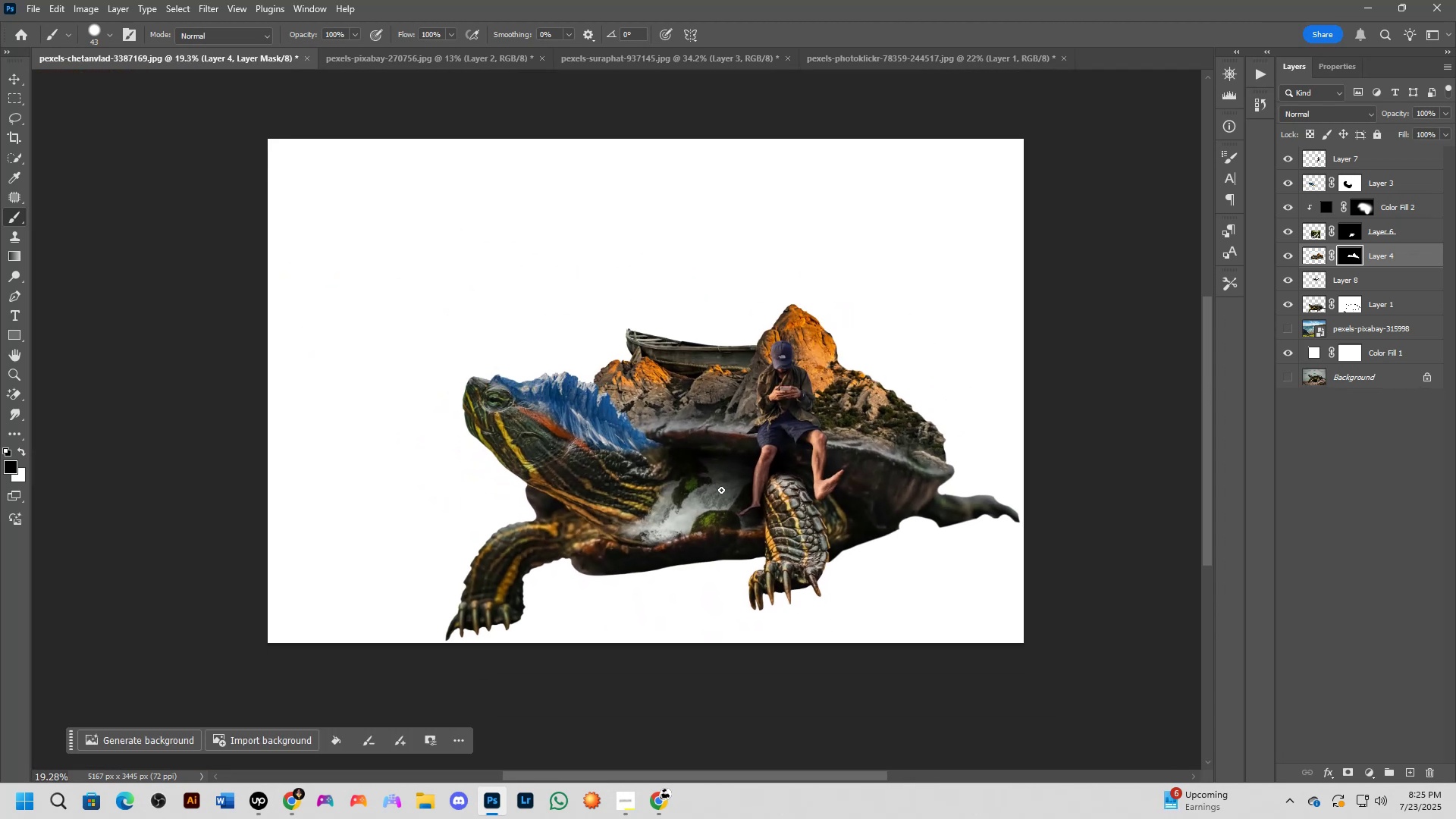 
scroll: coordinate [725, 454], scroll_direction: up, amount: 8.0
 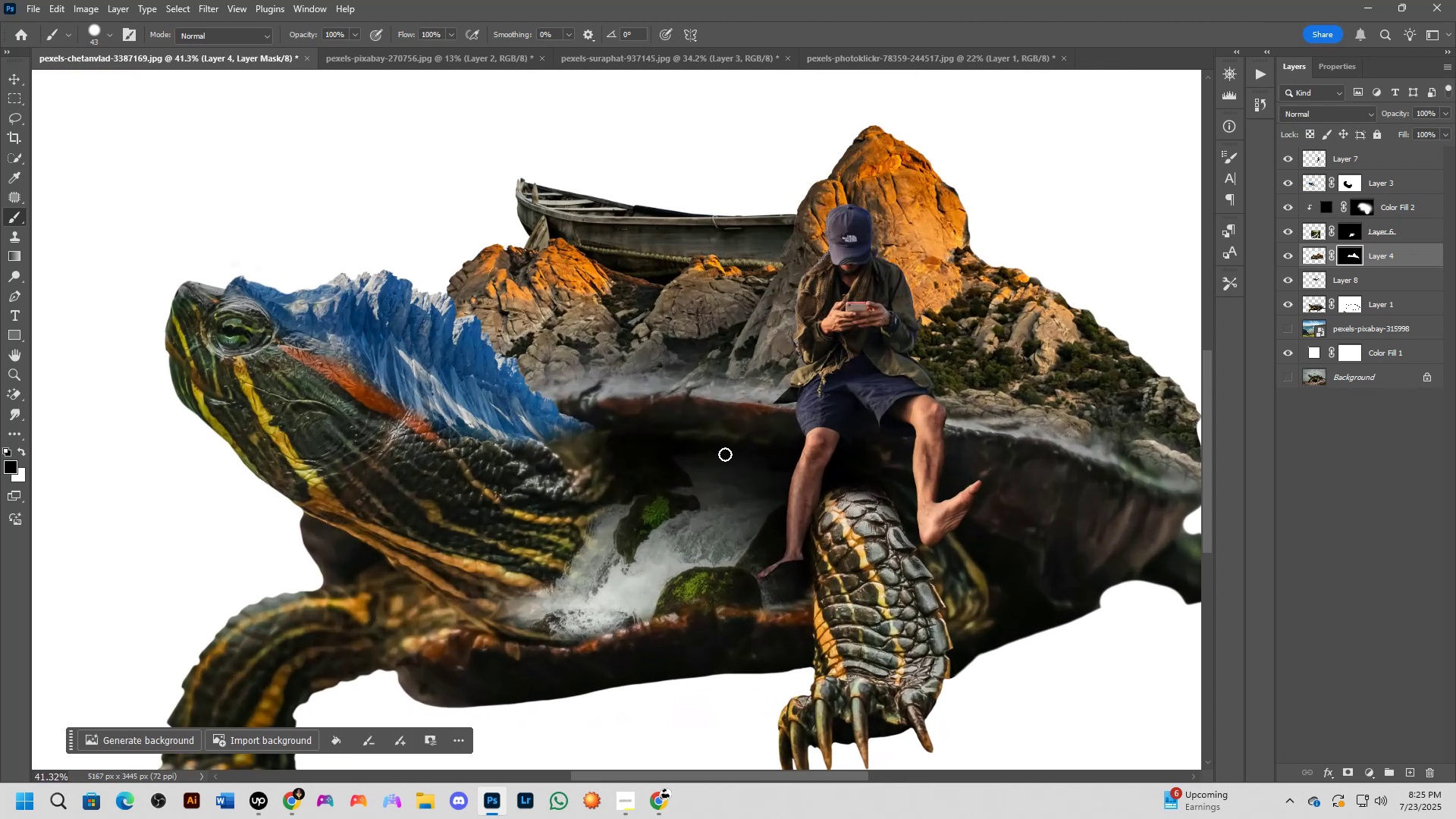 
hold_key(key=Space, duration=1.18)
 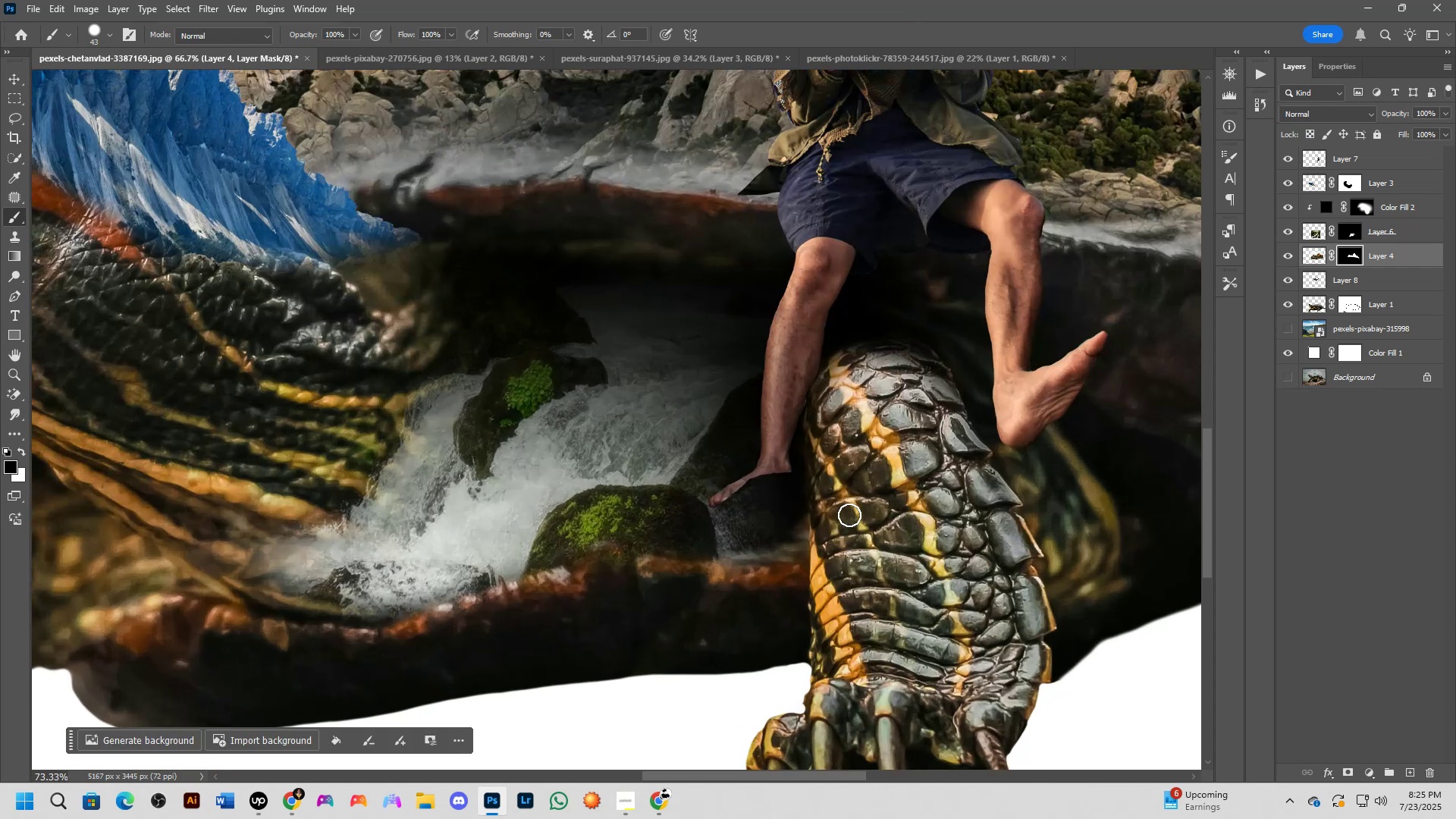 
left_click_drag(start_coordinate=[726, 461], to_coordinate=[721, 409])
 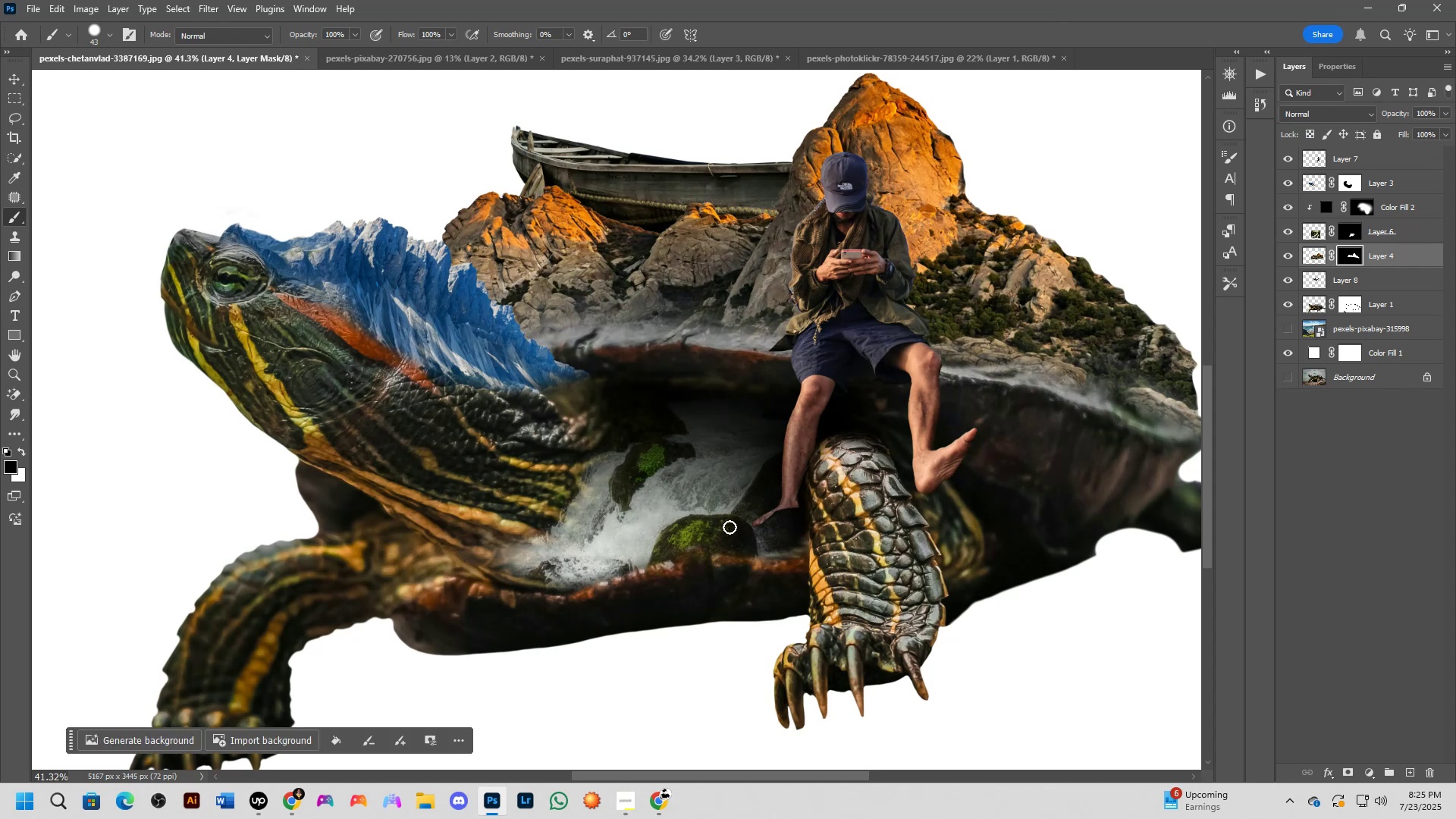 
key(Shift+ShiftLeft)
 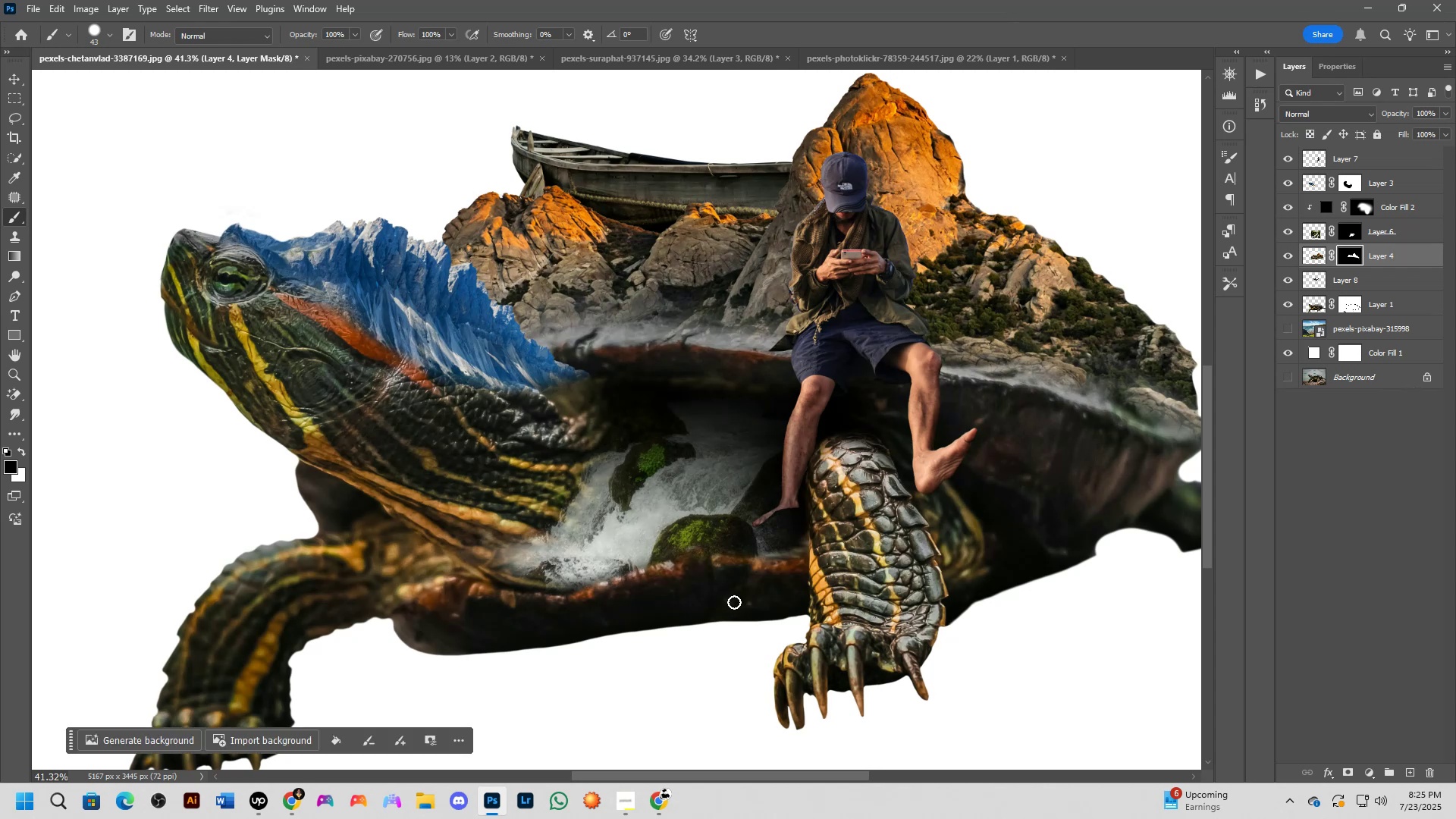 
scroll: coordinate [848, 497], scroll_direction: up, amount: 4.0
 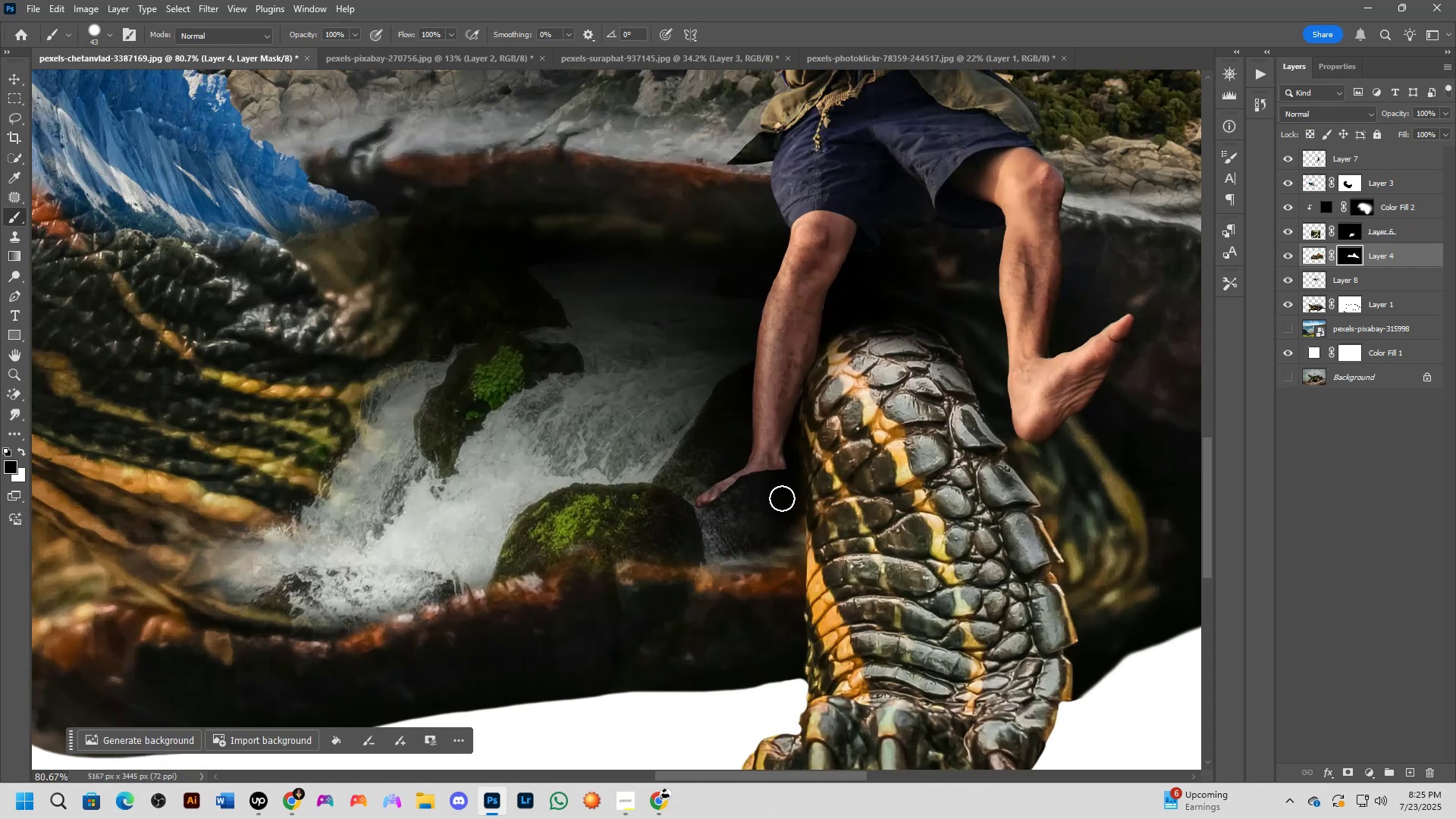 
hold_key(key=ShiftLeft, duration=0.86)
scroll: coordinate [956, 460], scroll_direction: down, amount: 3.0
 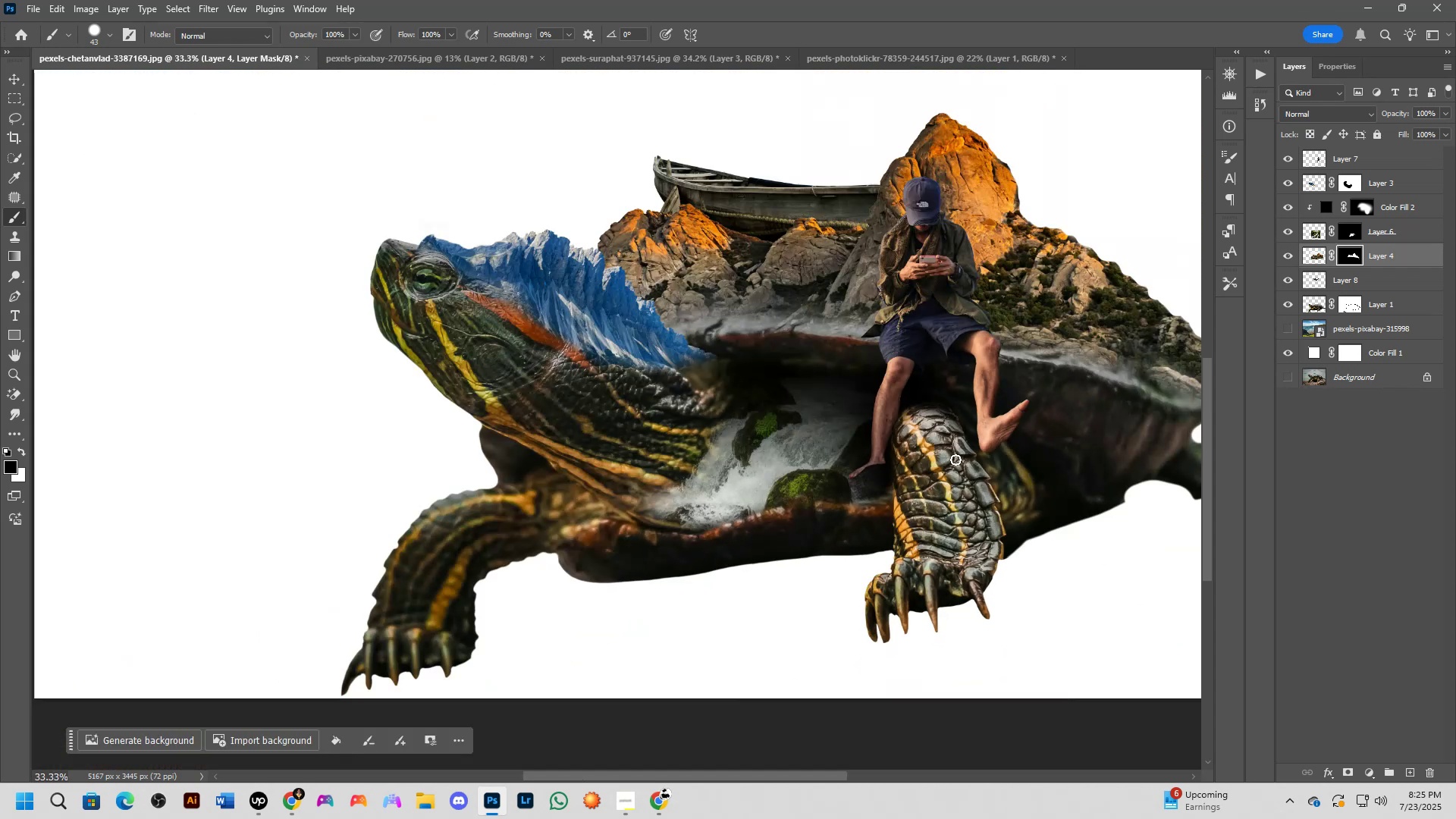 
hold_key(key=Space, duration=0.66)
 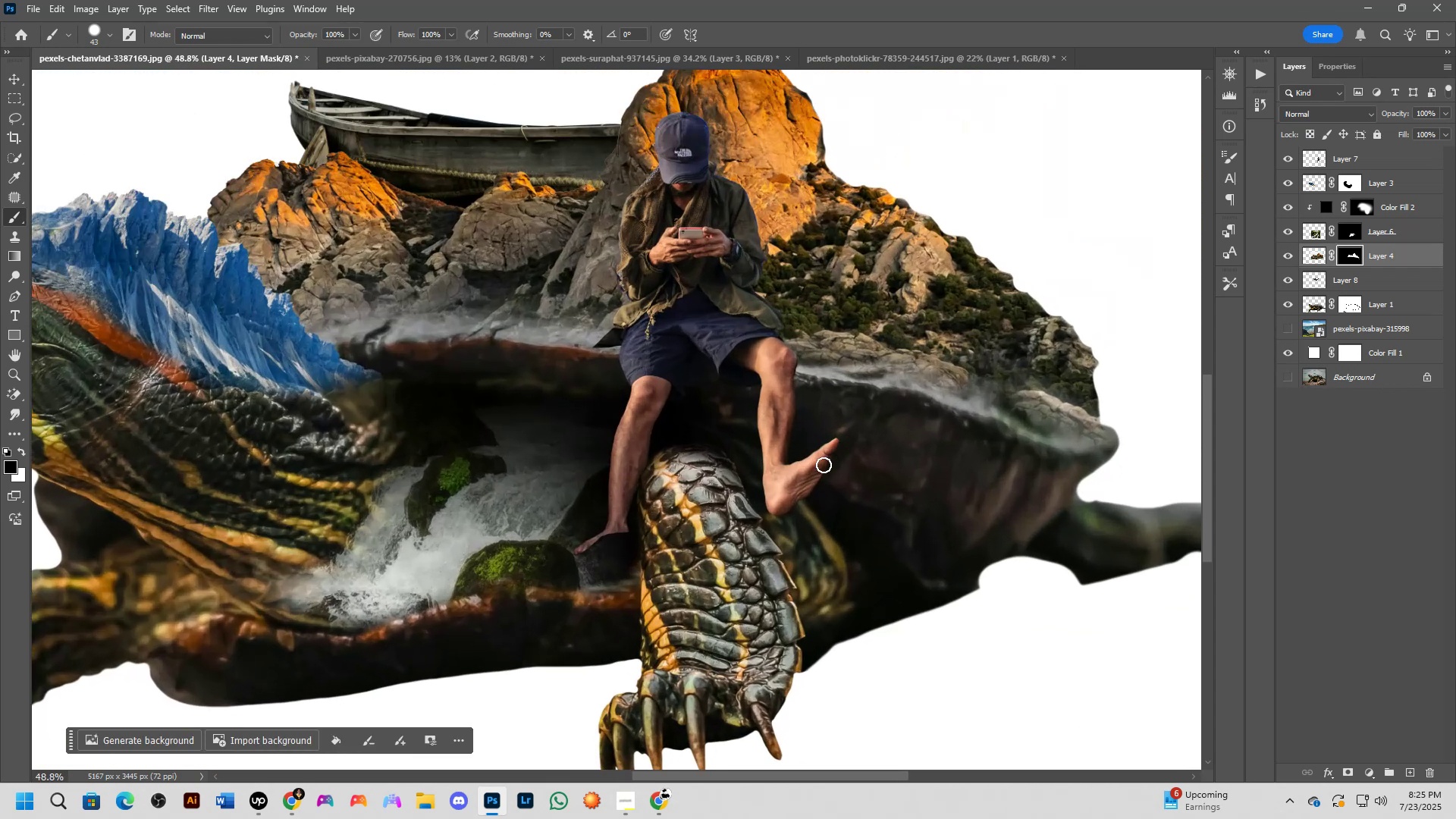 
left_click_drag(start_coordinate=[996, 472], to_coordinate=[816, 511])
 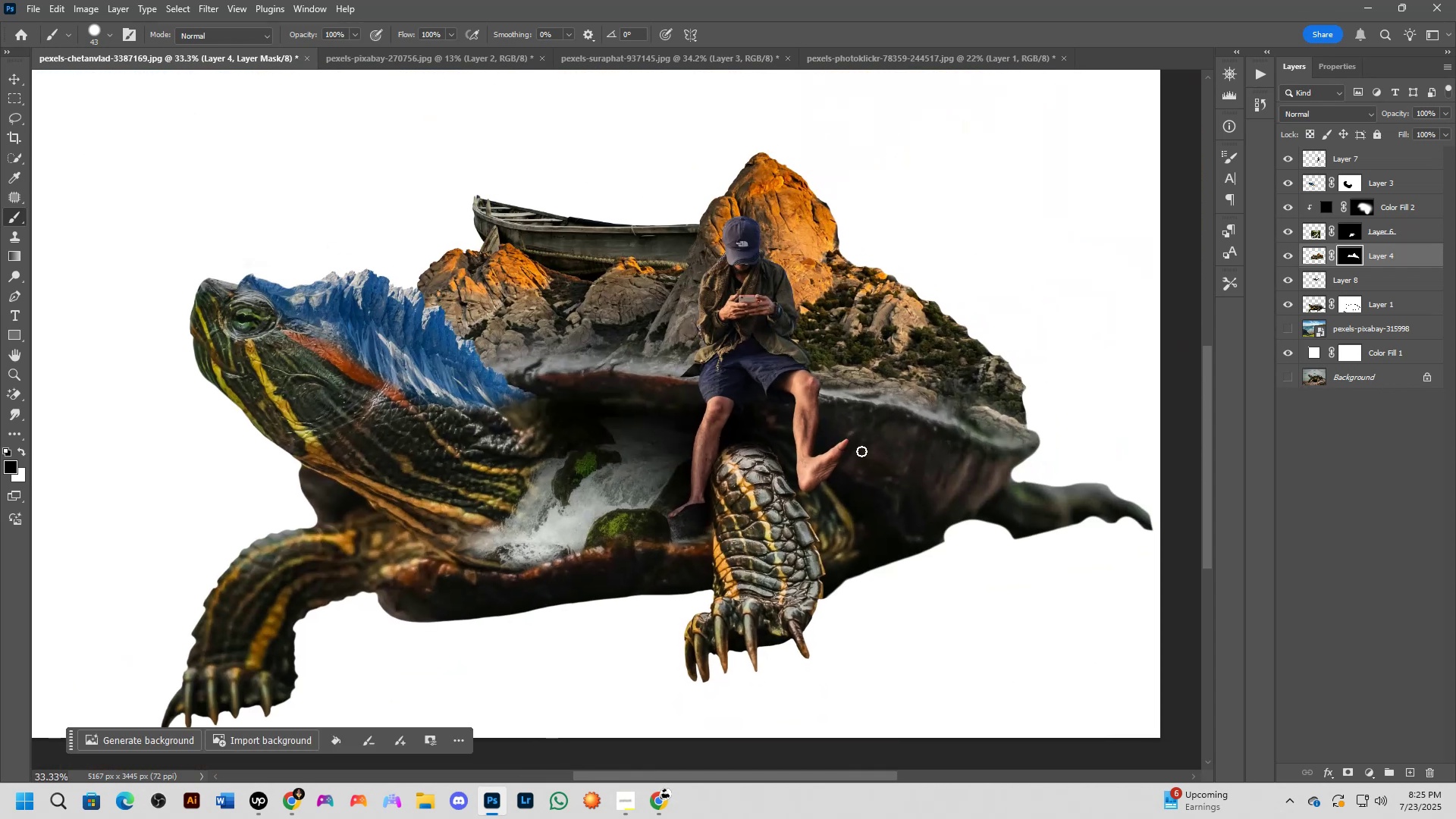 
scroll: coordinate [838, 460], scroll_direction: down, amount: 3.0
 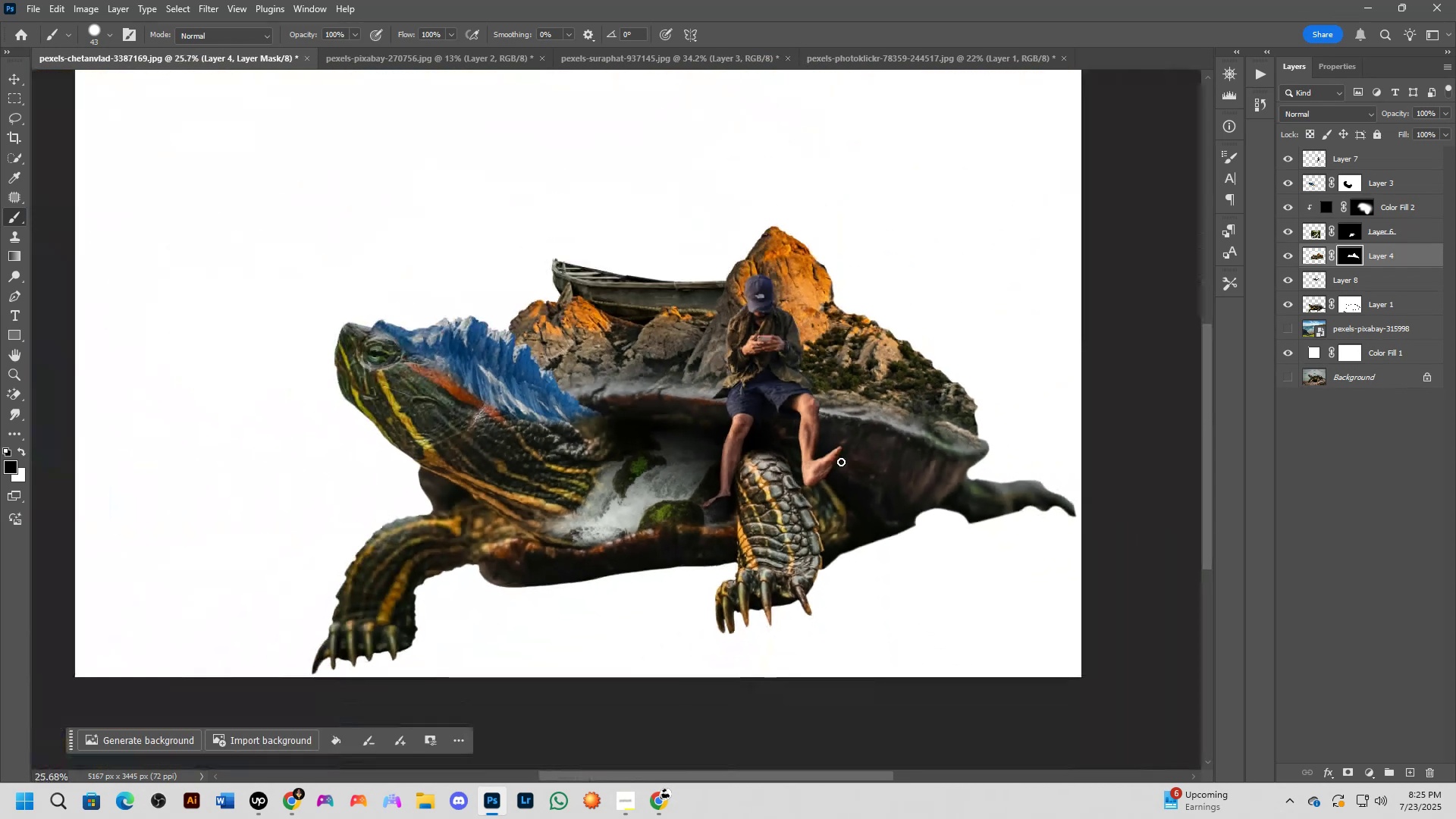 
hold_key(key=Space, duration=1.23)
 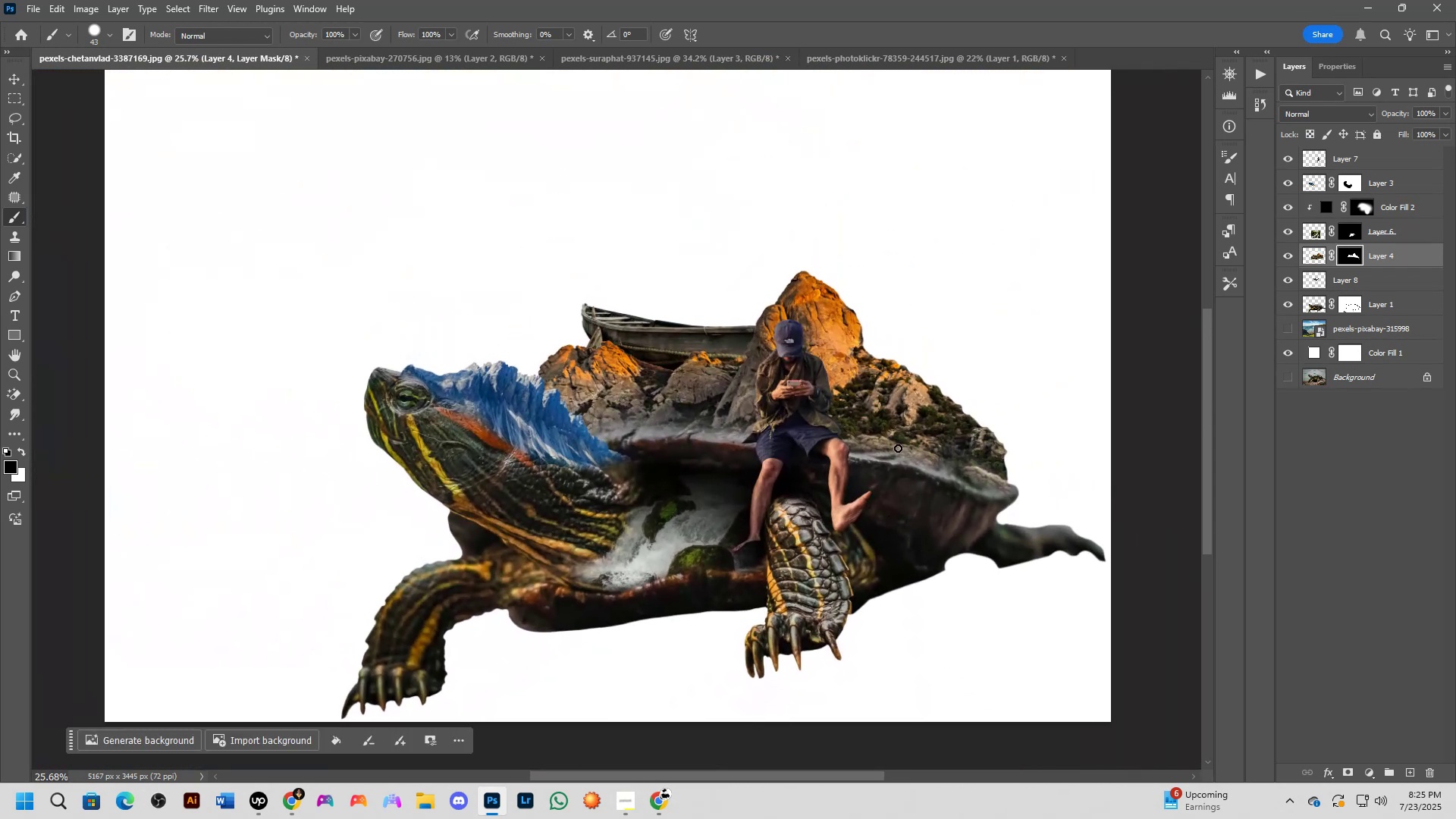 
left_click_drag(start_coordinate=[873, 481], to_coordinate=[902, 526])
 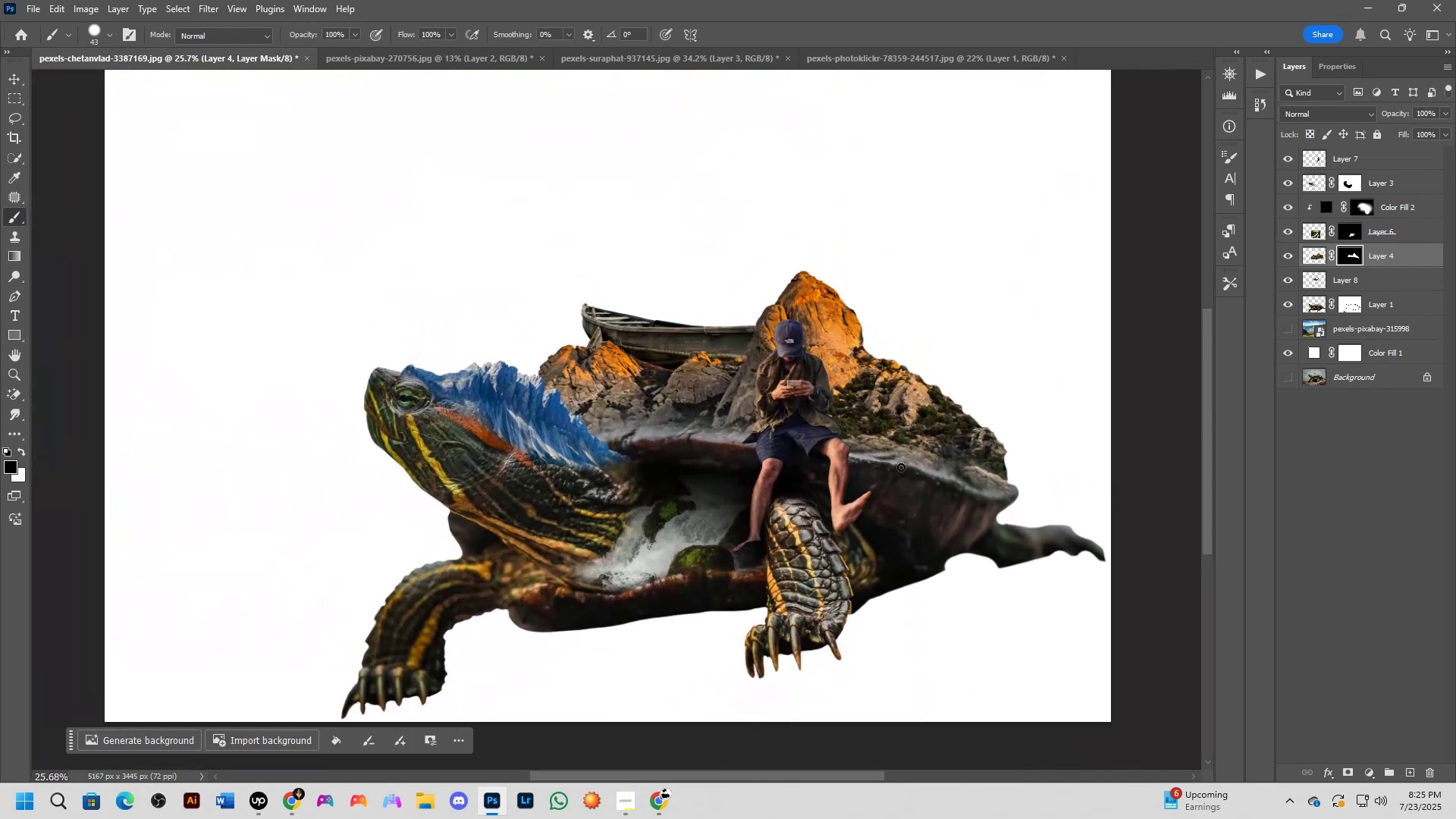 
scroll: coordinate [849, 507], scroll_direction: up, amount: 11.0
 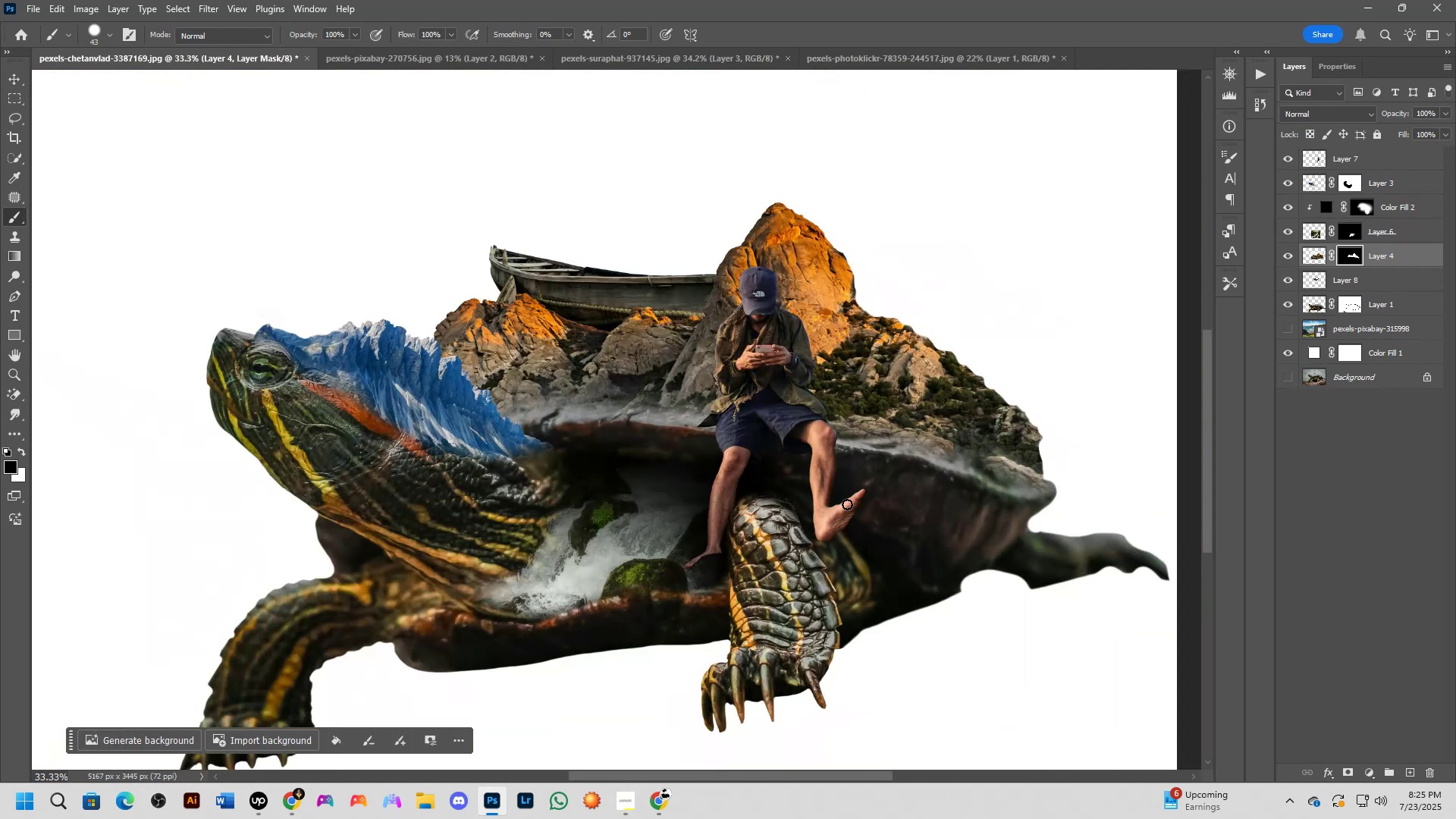 
key(Shift+ShiftLeft)
 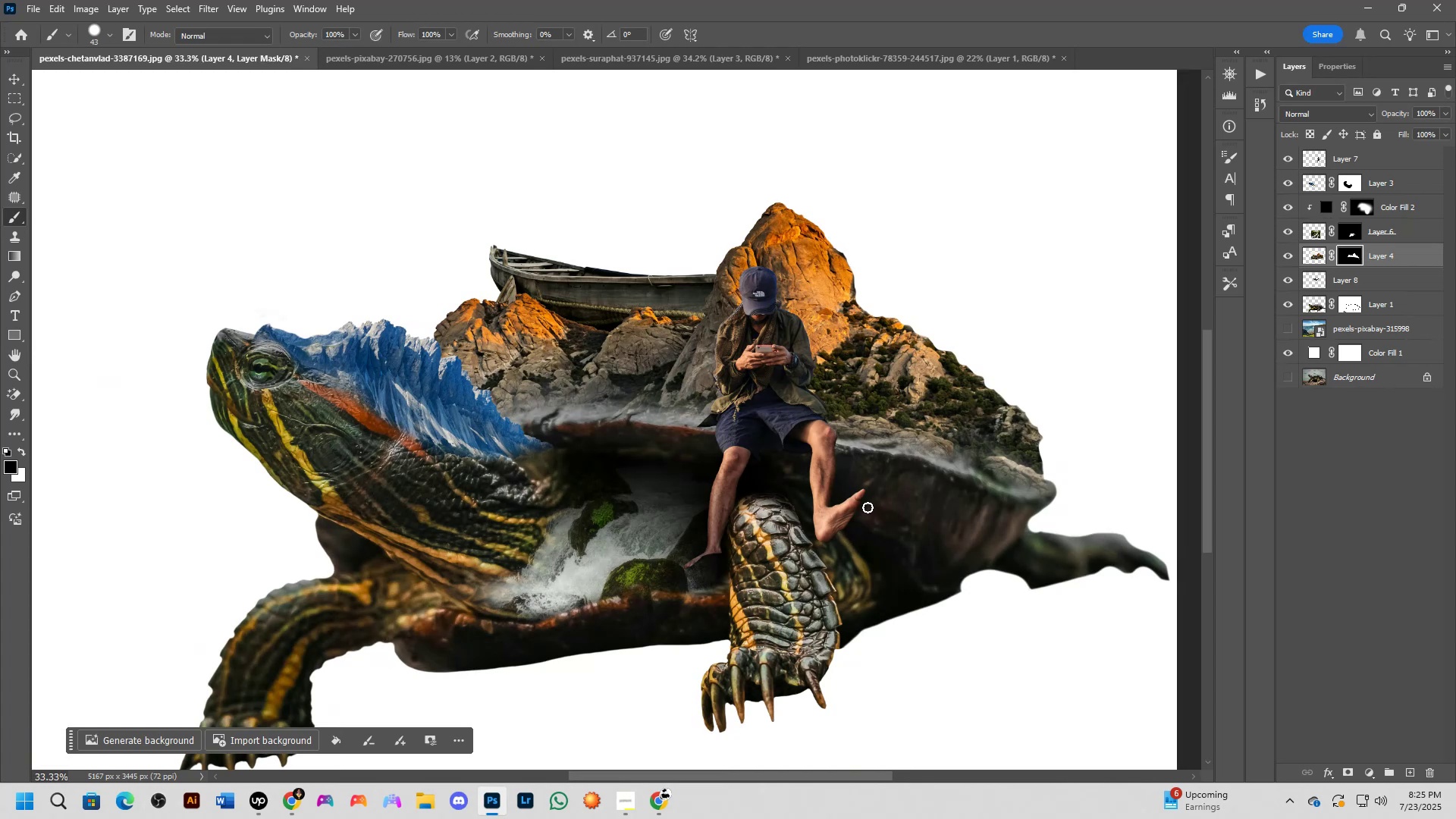 
scroll: coordinate [728, 522], scroll_direction: up, amount: 8.0
 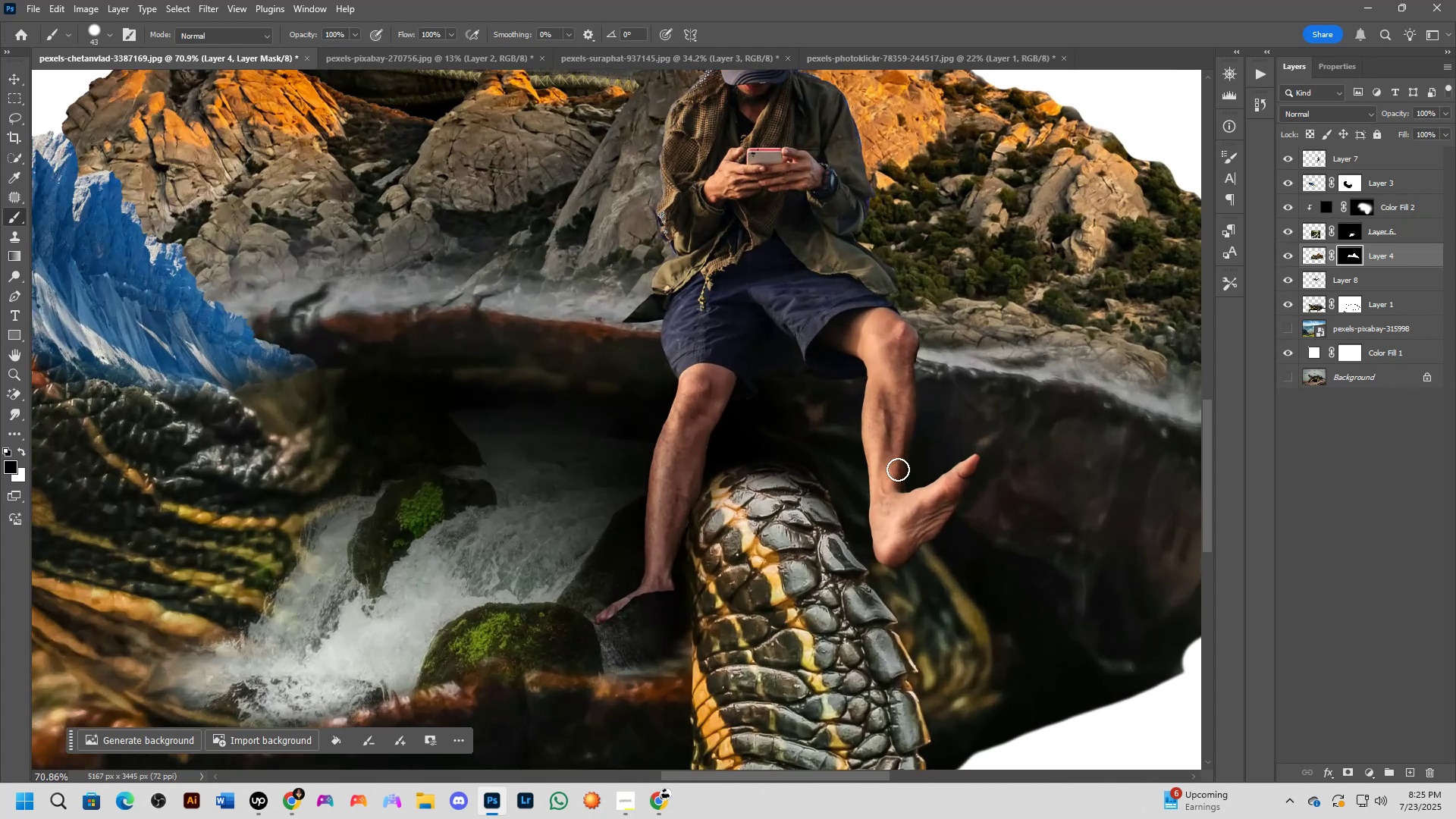 
key(L)
 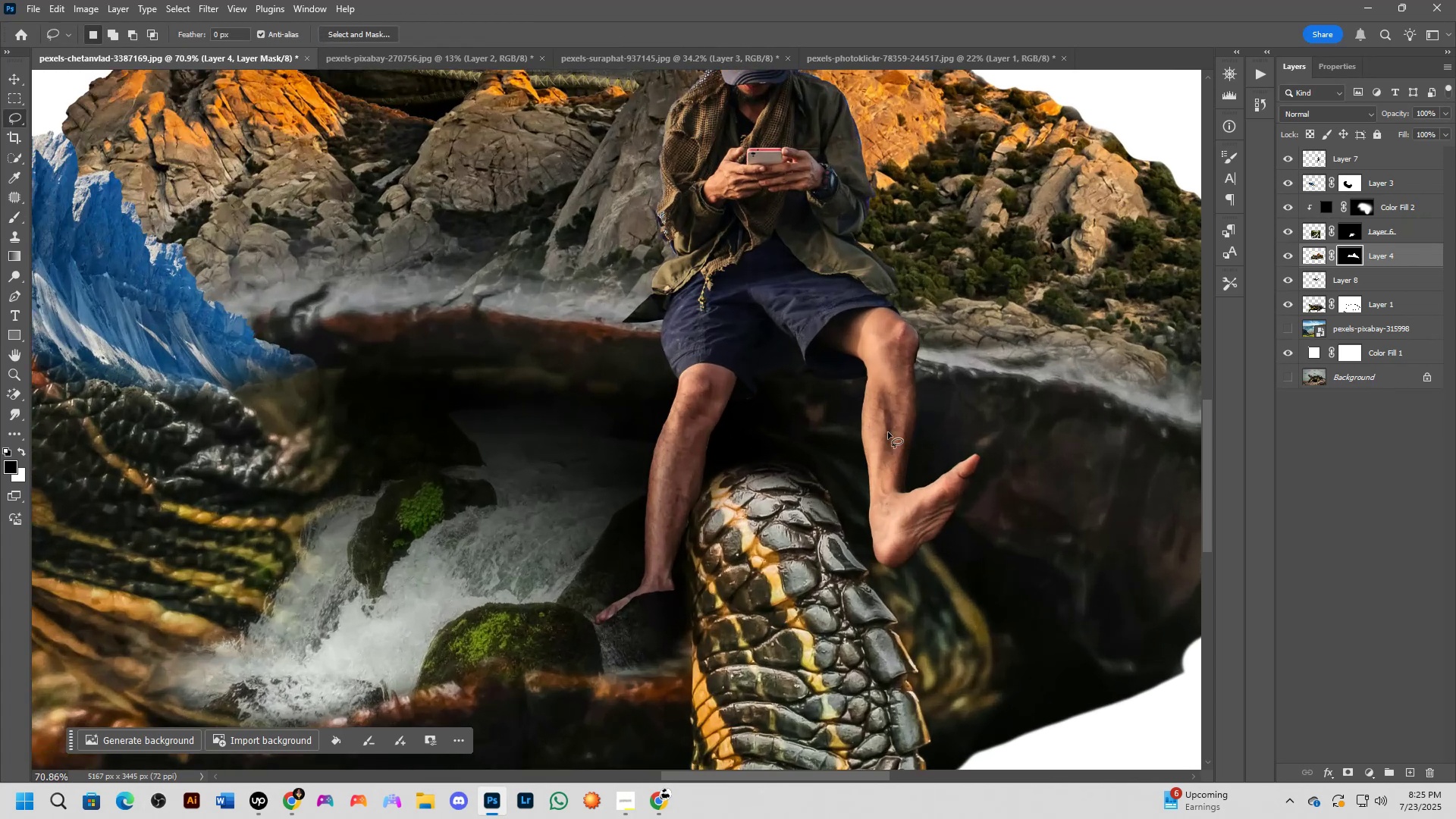 
hold_key(key=ControlLeft, duration=0.5)
left_click([877, 414])
 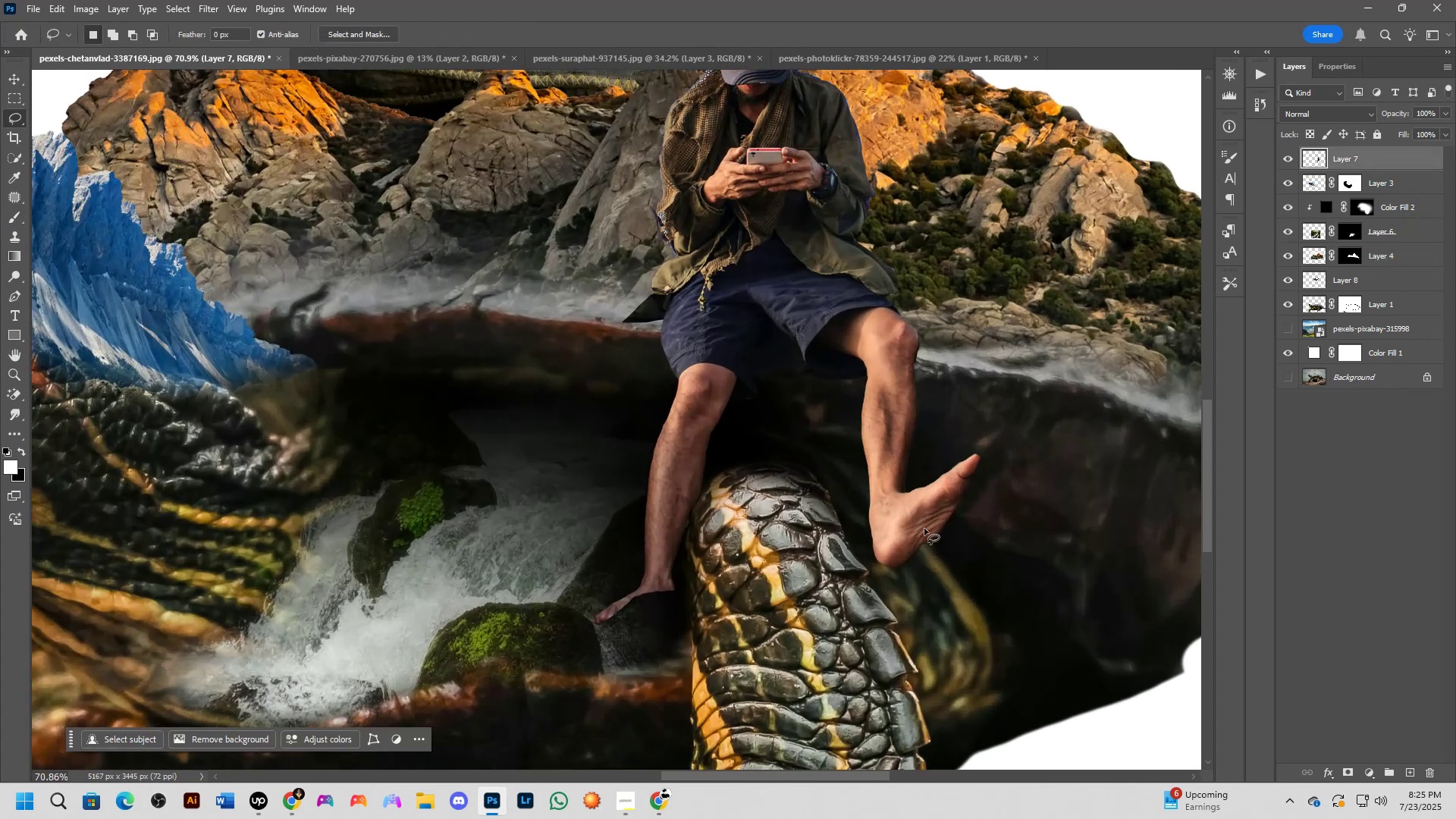 
scroll: coordinate [976, 437], scroll_direction: up, amount: 6.0
 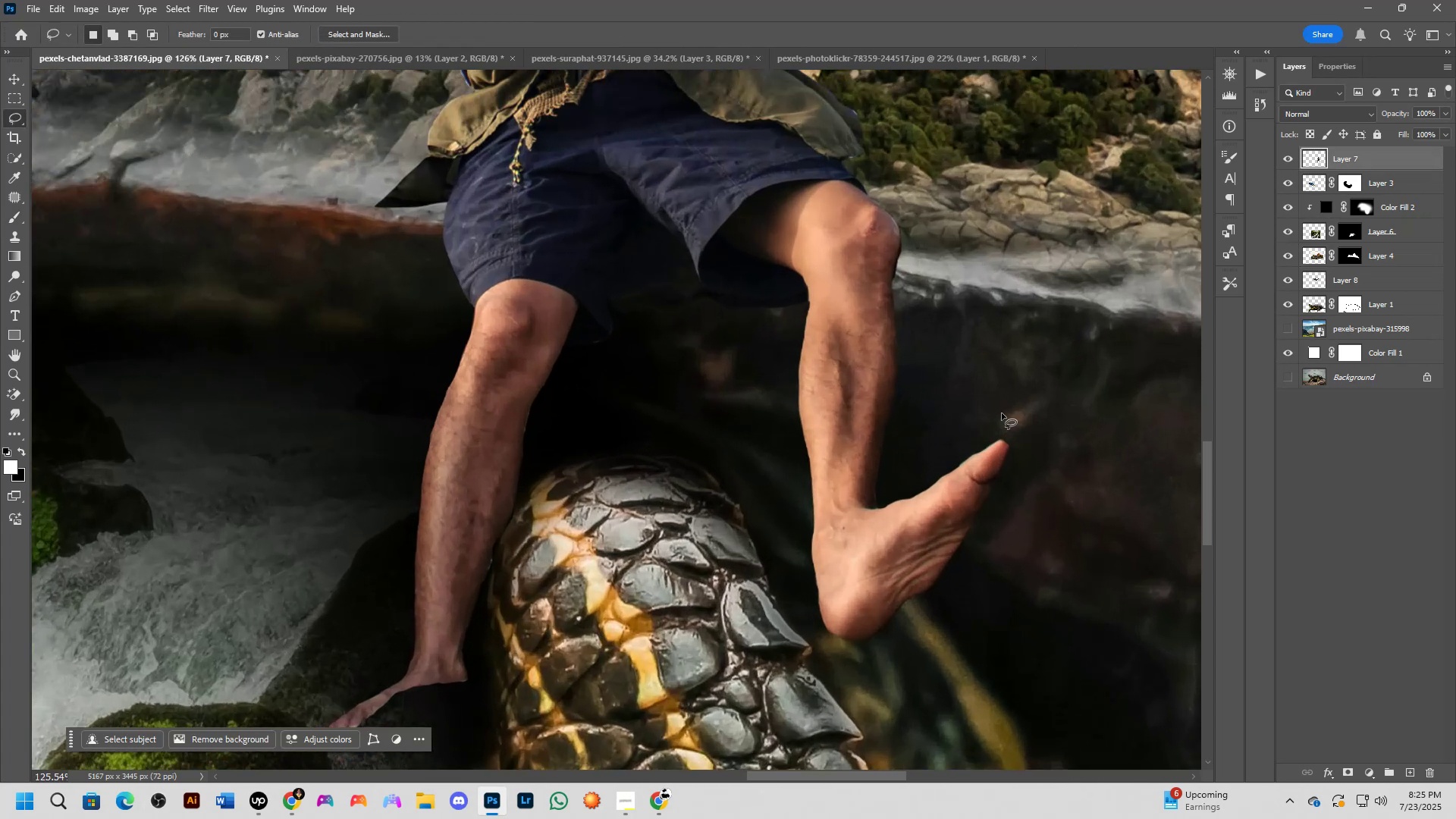 
left_click_drag(start_coordinate=[1003, 416], to_coordinate=[1040, 377])
 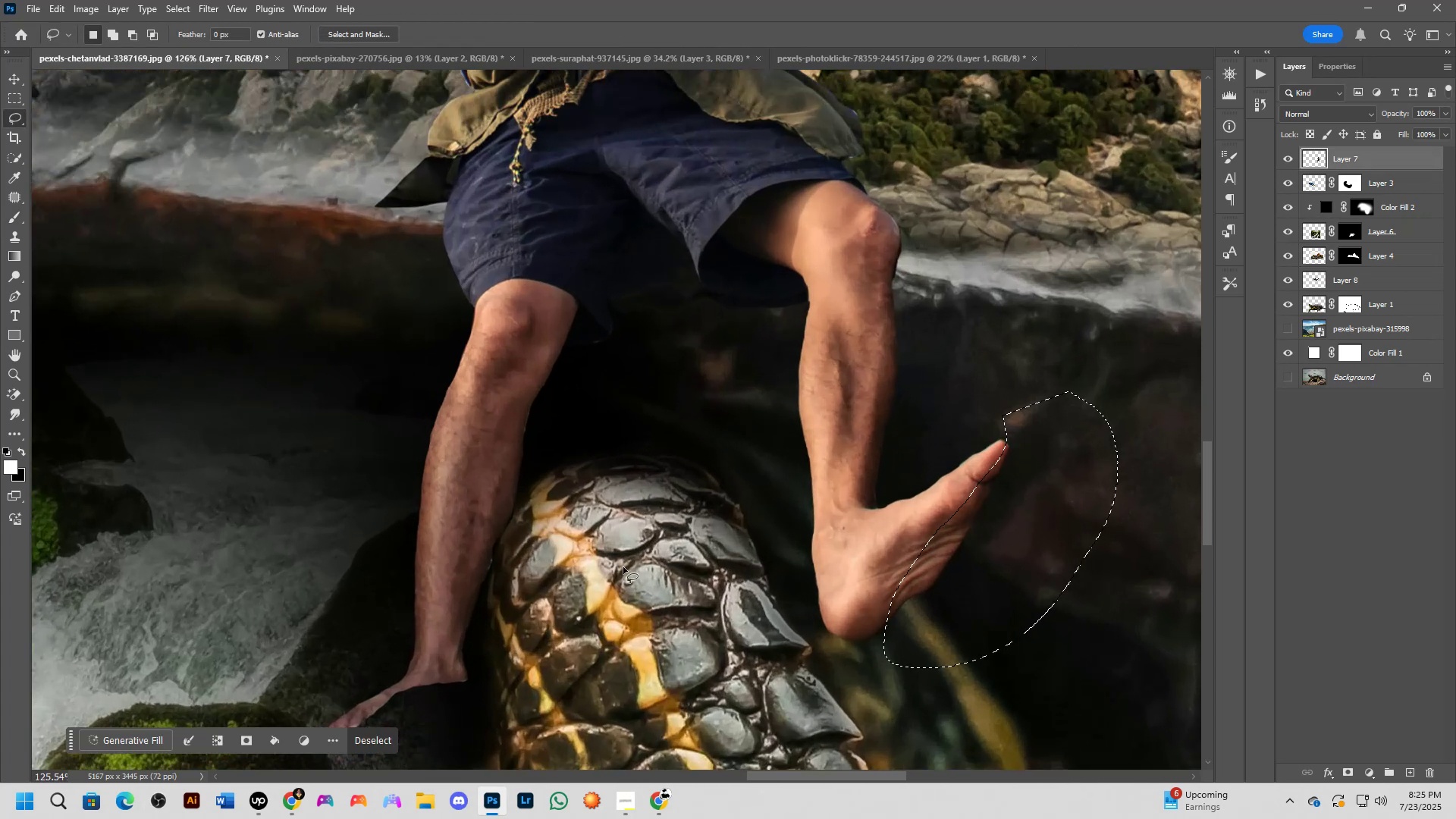 
key(Shift+ShiftLeft)
 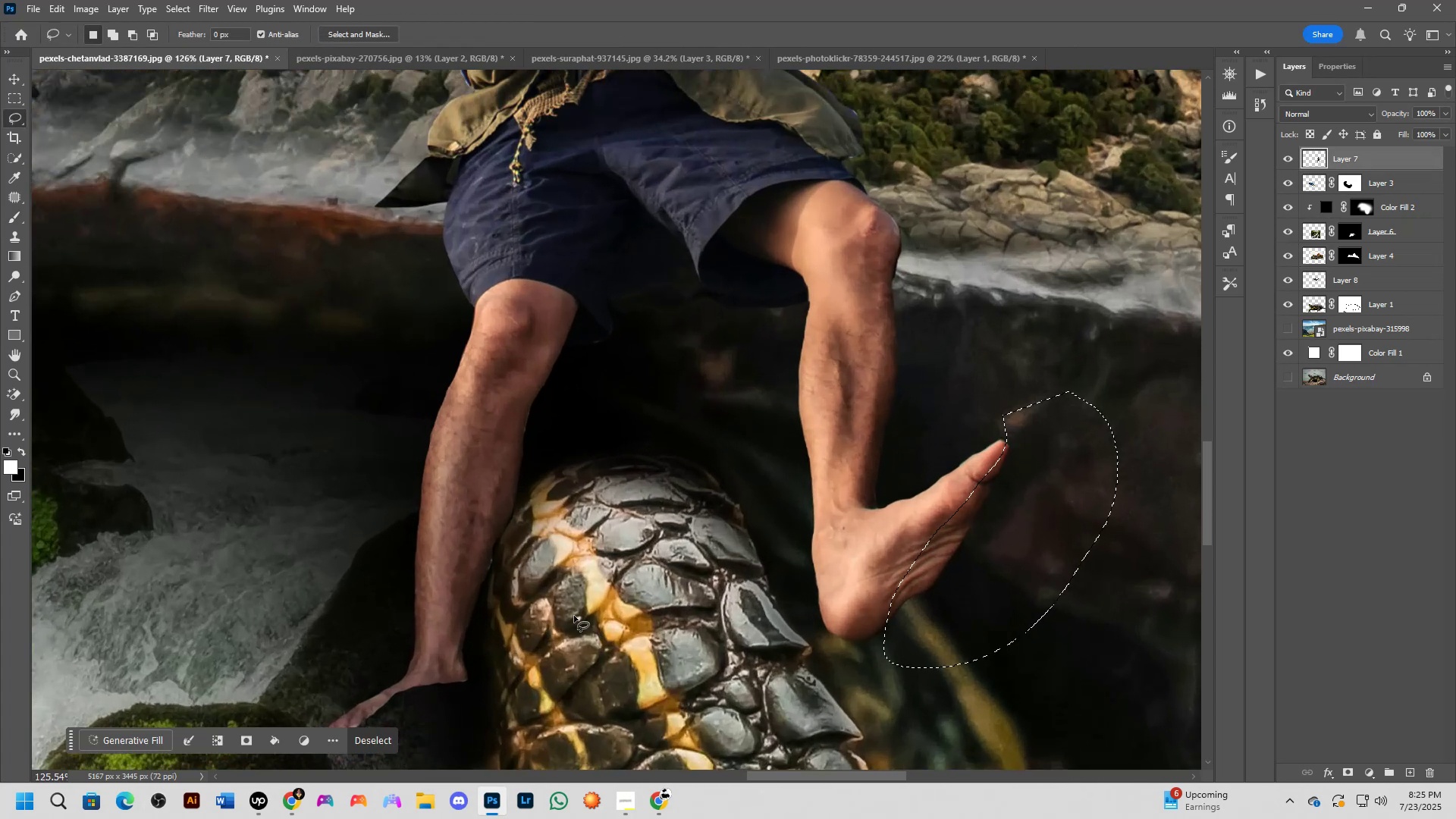 
hold_key(key=Space, duration=0.47)
 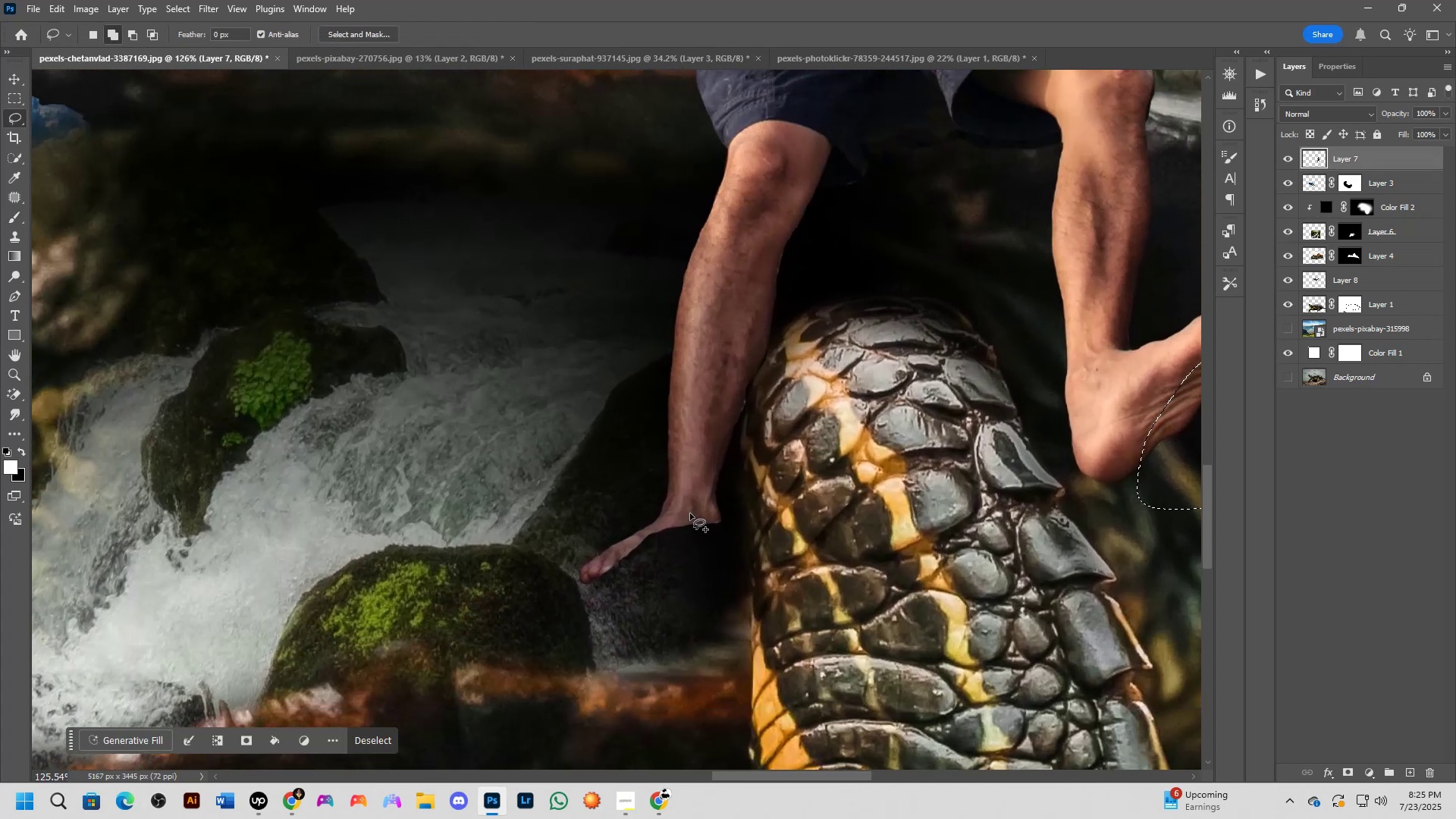 
left_click_drag(start_coordinate=[573, 616], to_coordinate=[826, 457])
 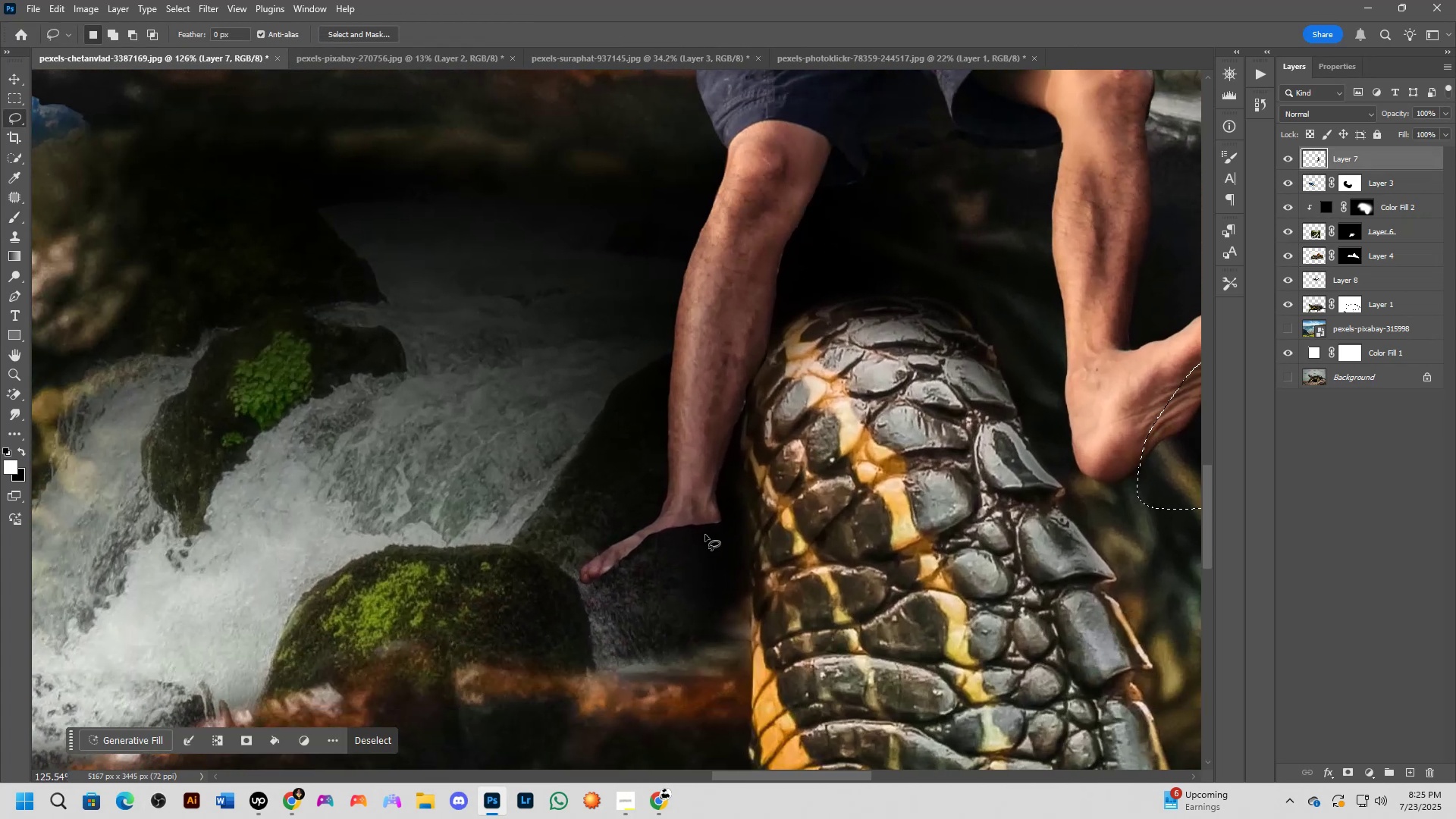 
hold_key(key=ShiftLeft, duration=1.5)
left_click_drag(start_coordinate=[687, 513], to_coordinate=[723, 468])
 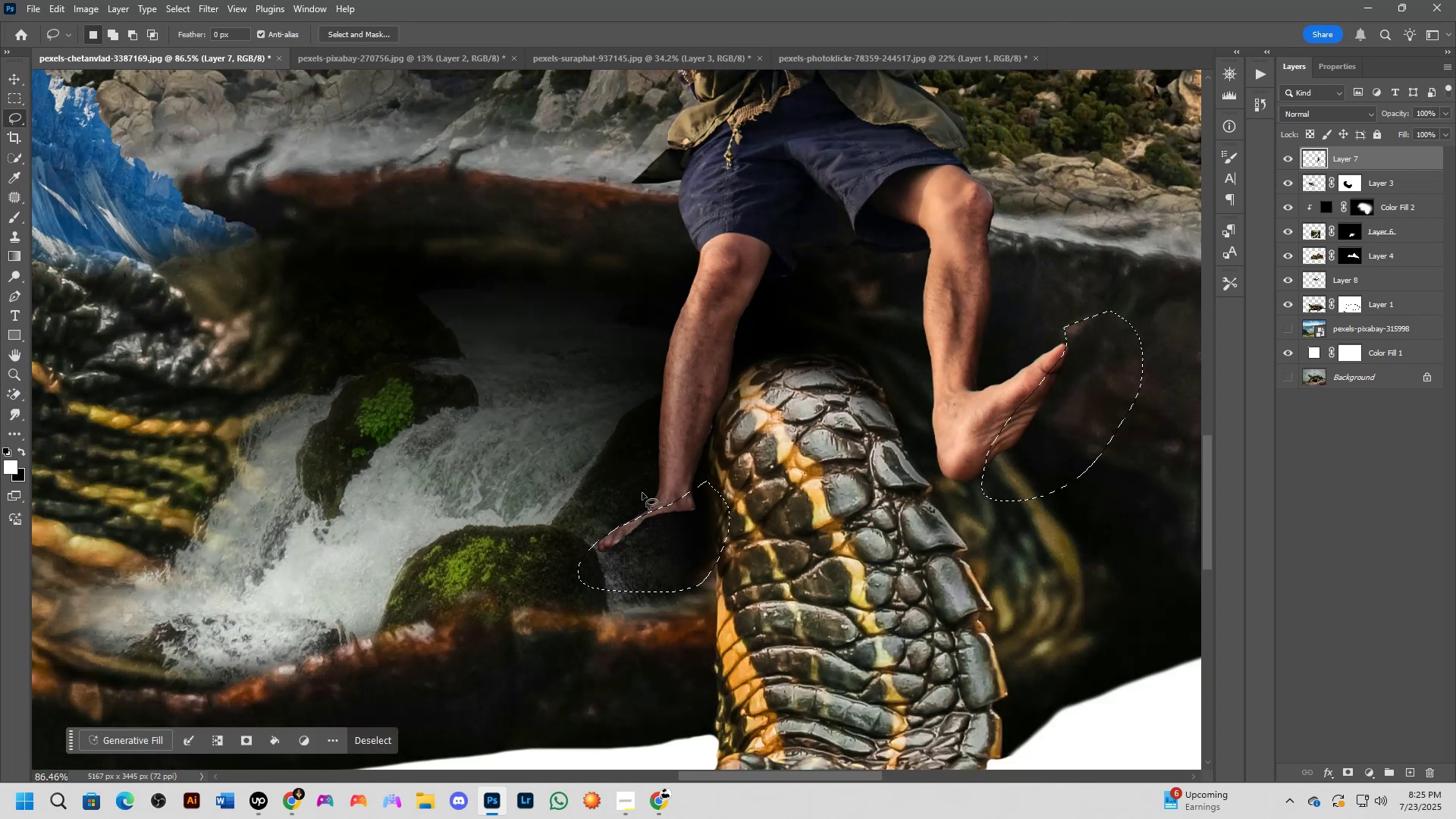 
key(Shift+ShiftLeft)
 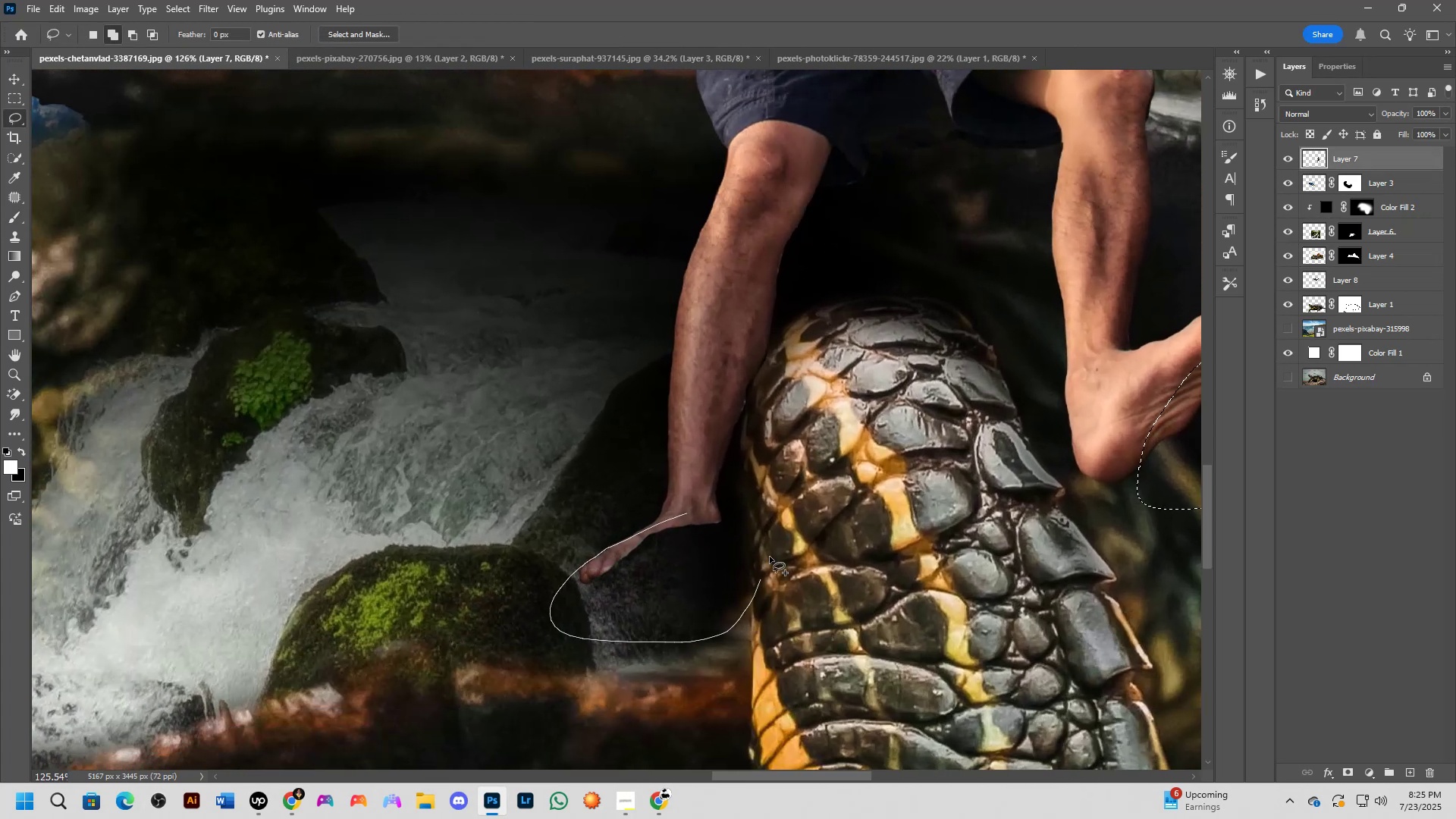 
key(Shift+ShiftLeft)
 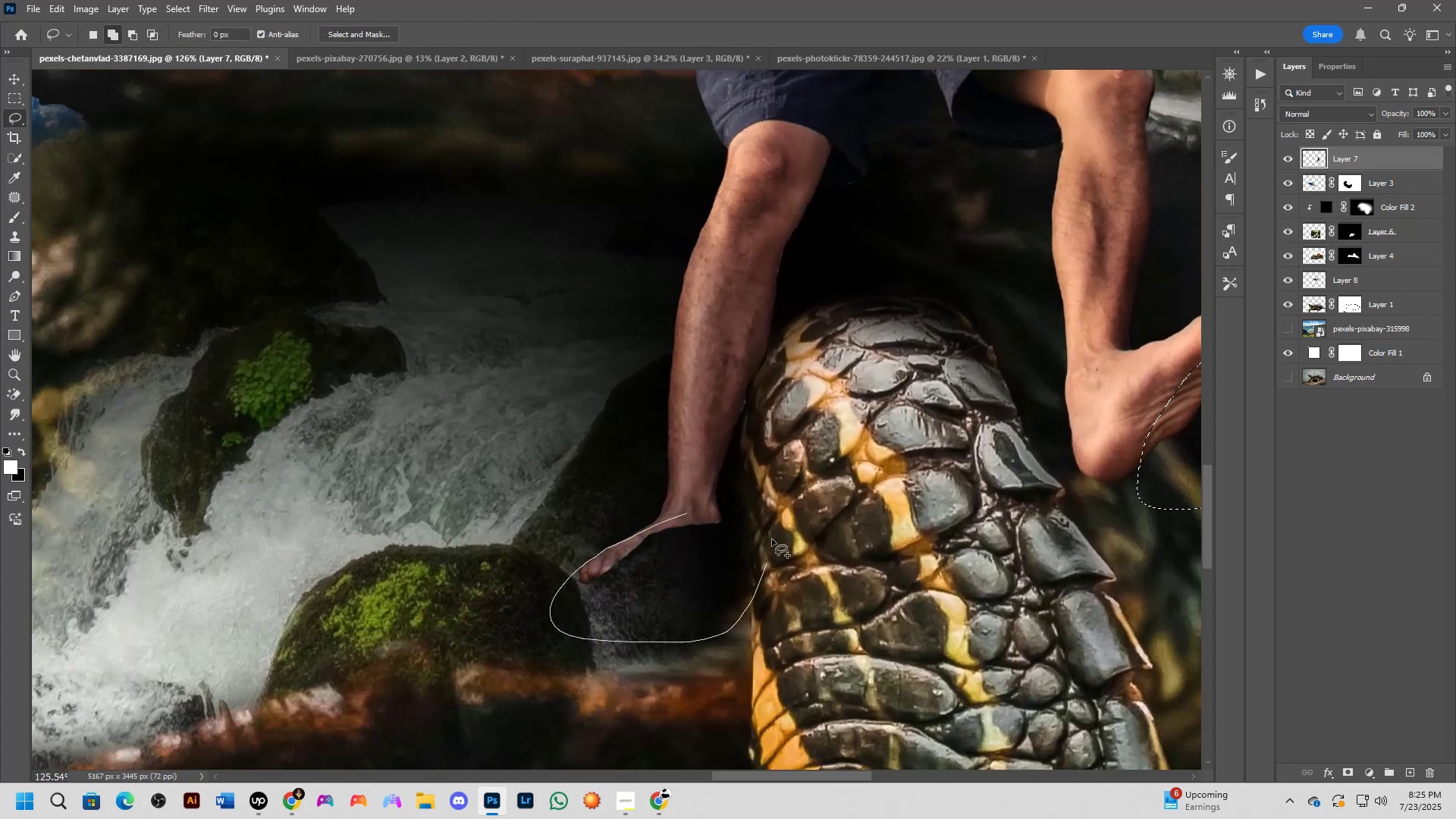 
key(Shift+ShiftLeft)
 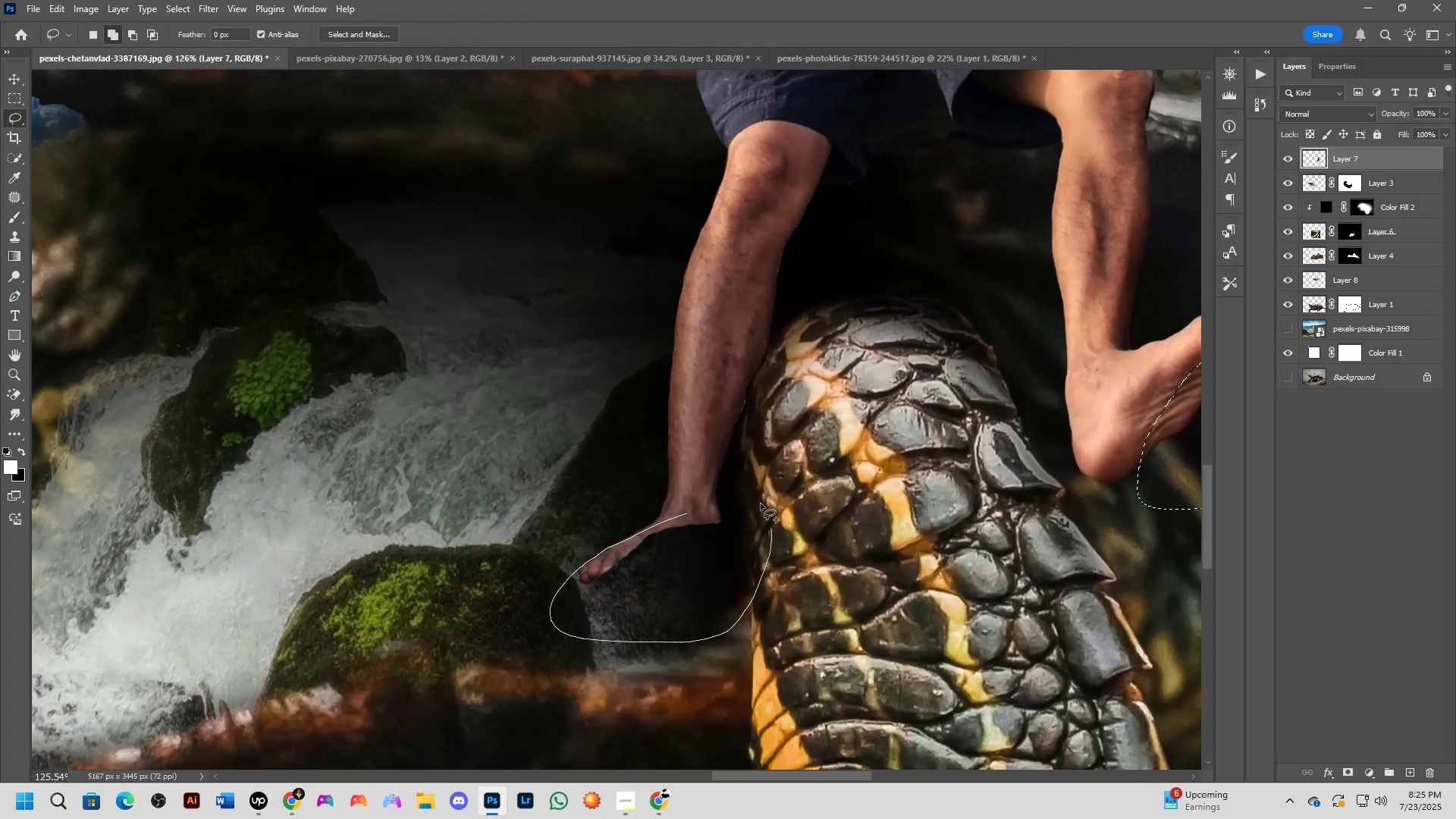 
key(Shift+ShiftLeft)
 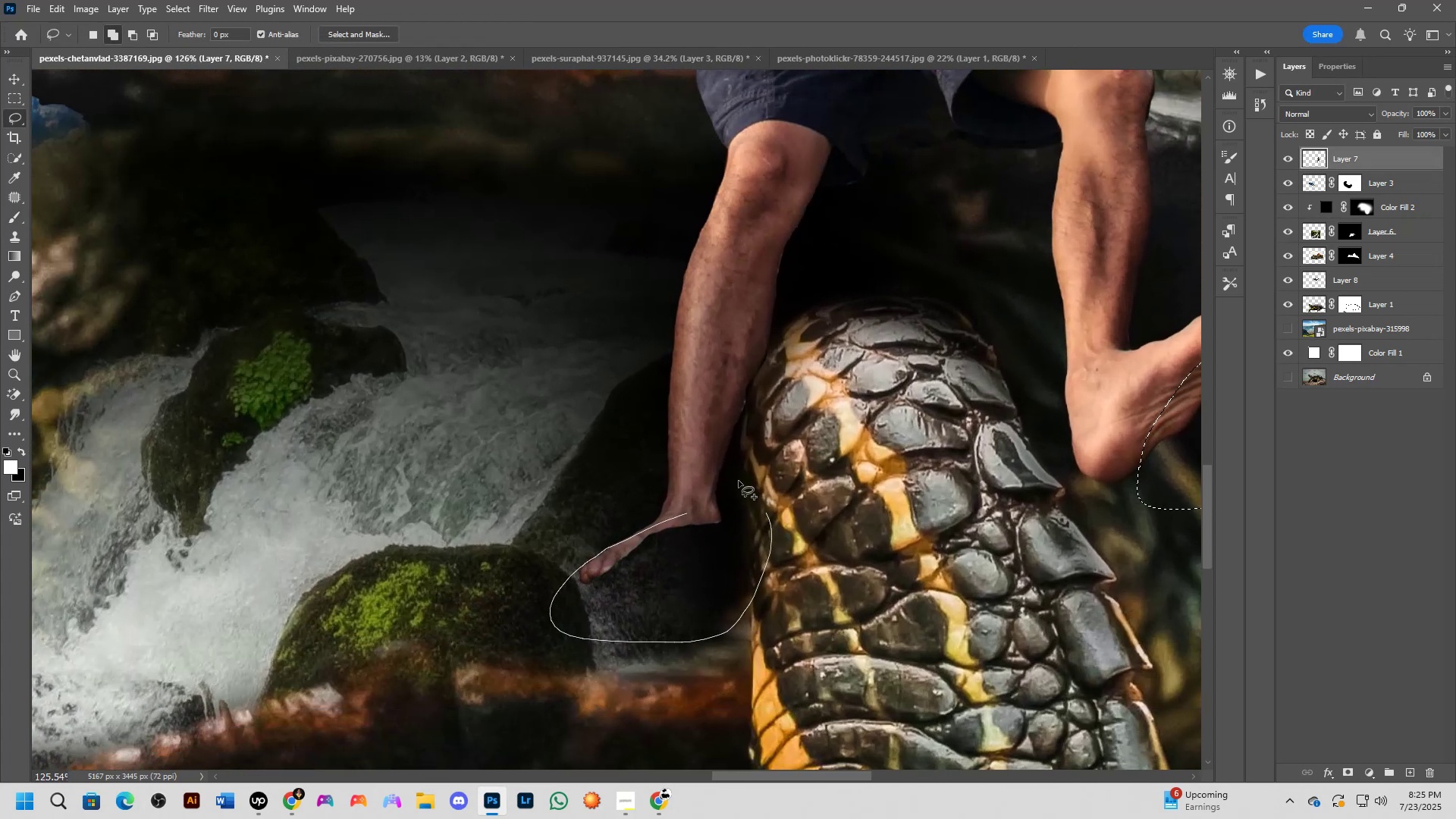 
key(Shift+ShiftLeft)
 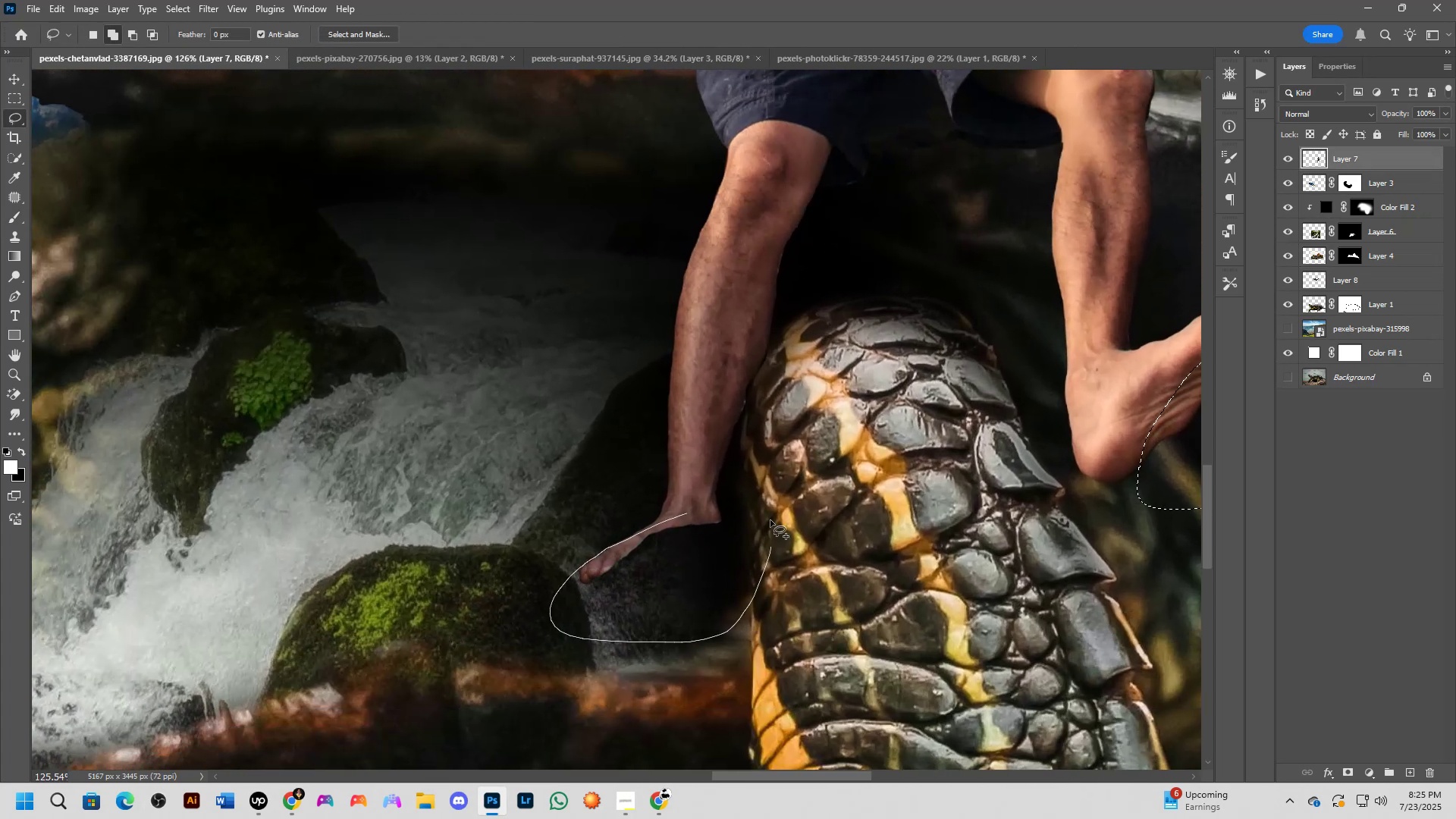 
key(Shift+ShiftLeft)
 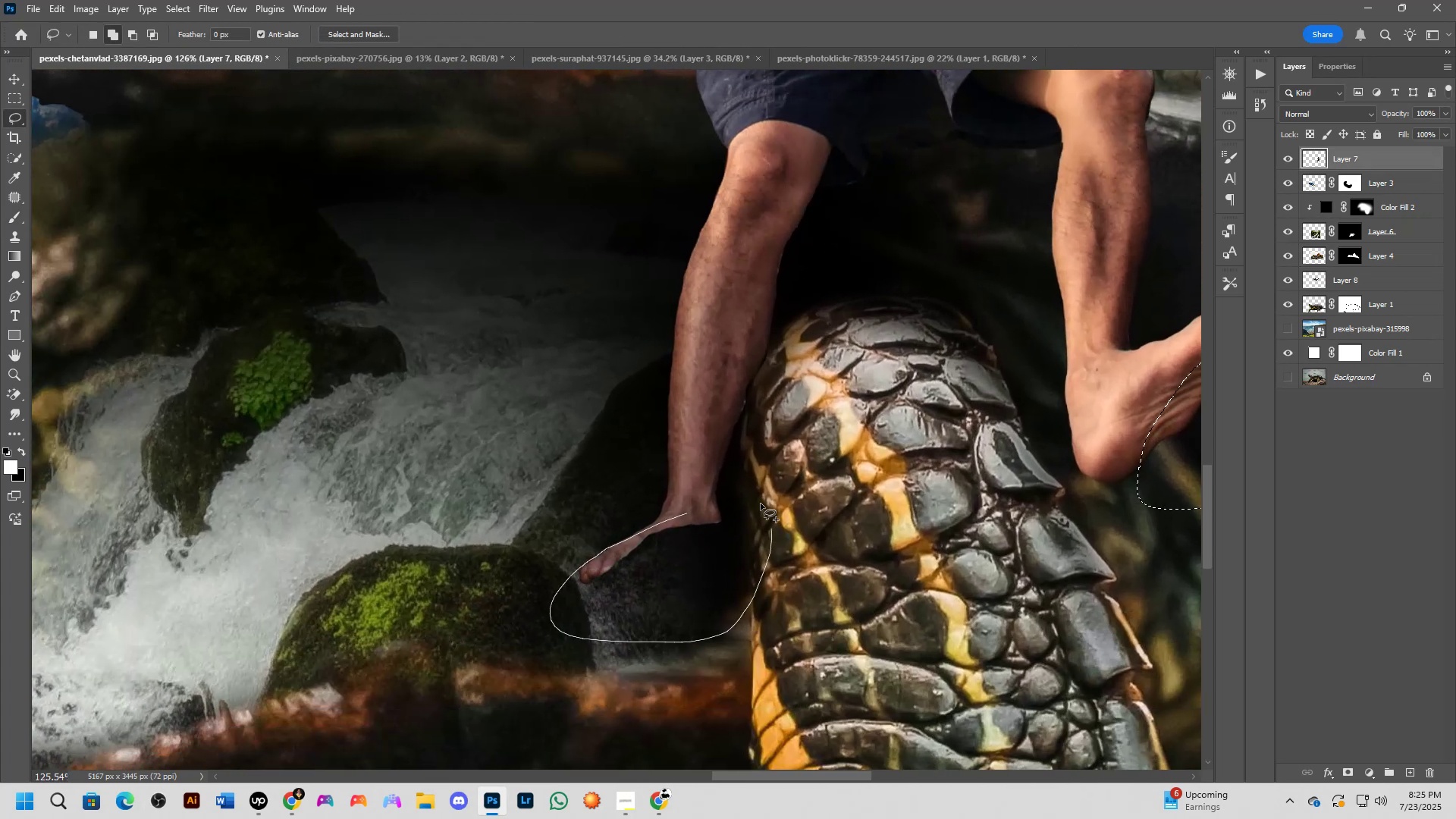 
key(Shift+ShiftLeft)
 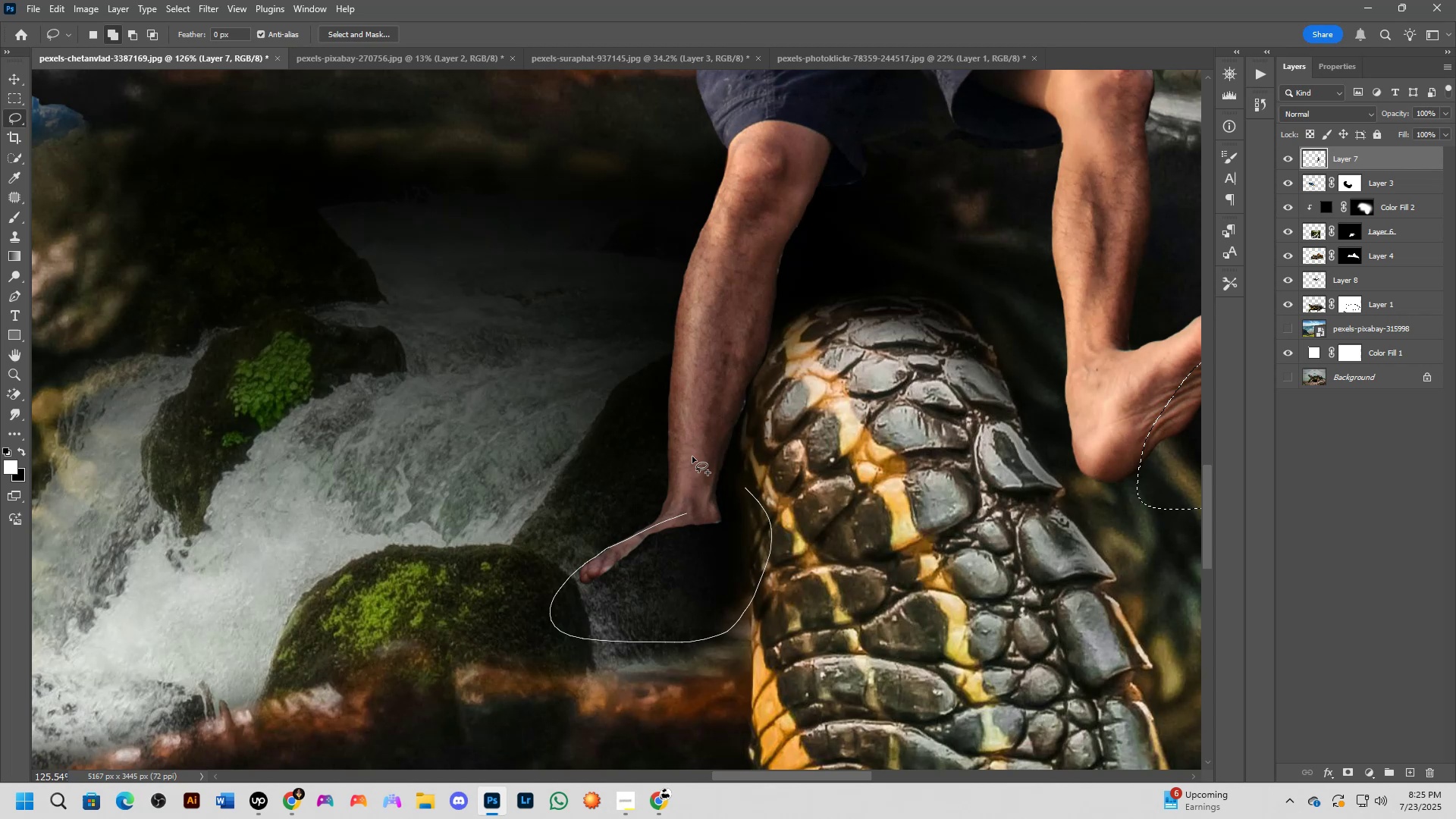 
key(Shift+ShiftLeft)
 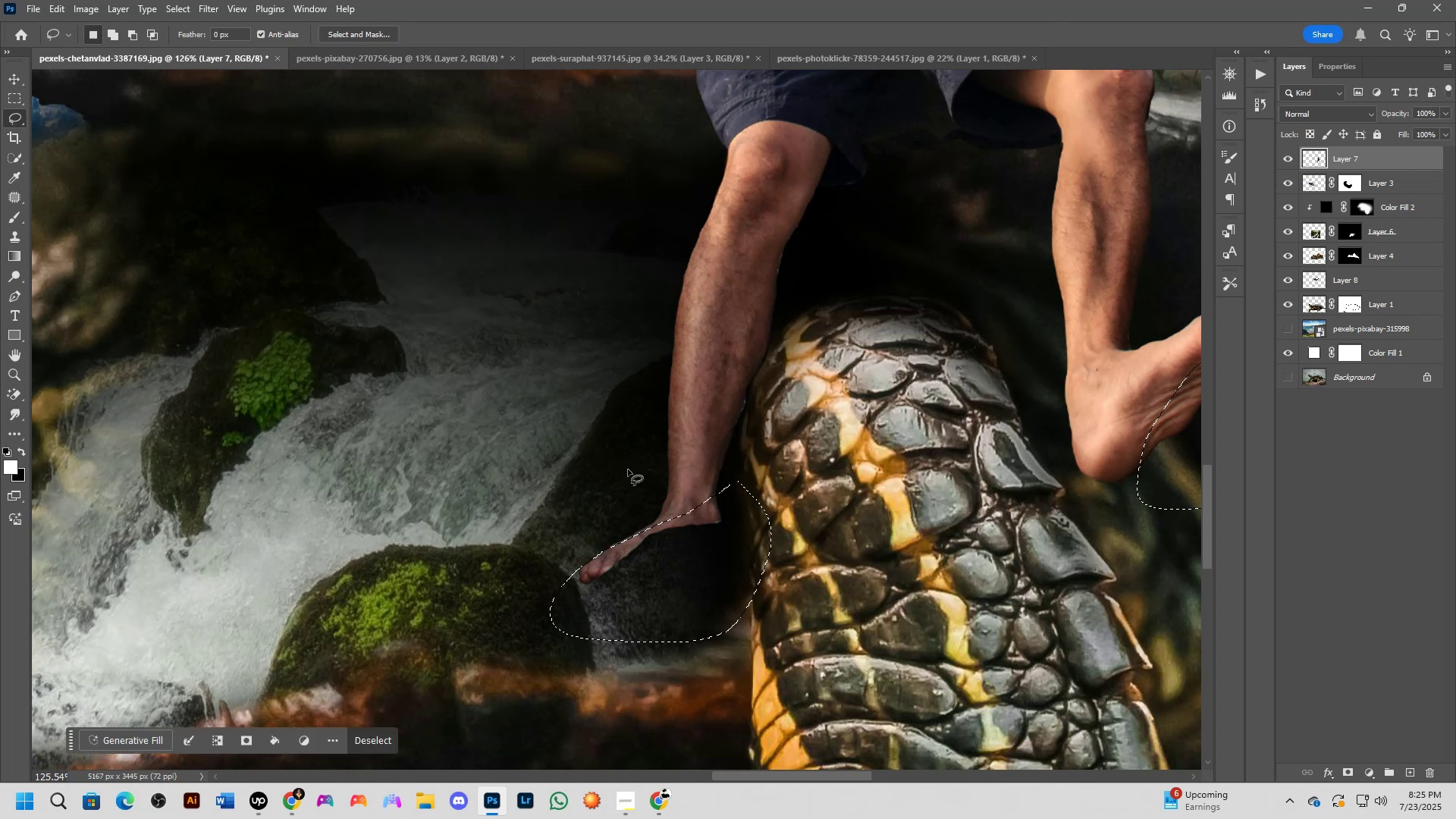 
scroll: coordinate [639, 483], scroll_direction: down, amount: 4.0
 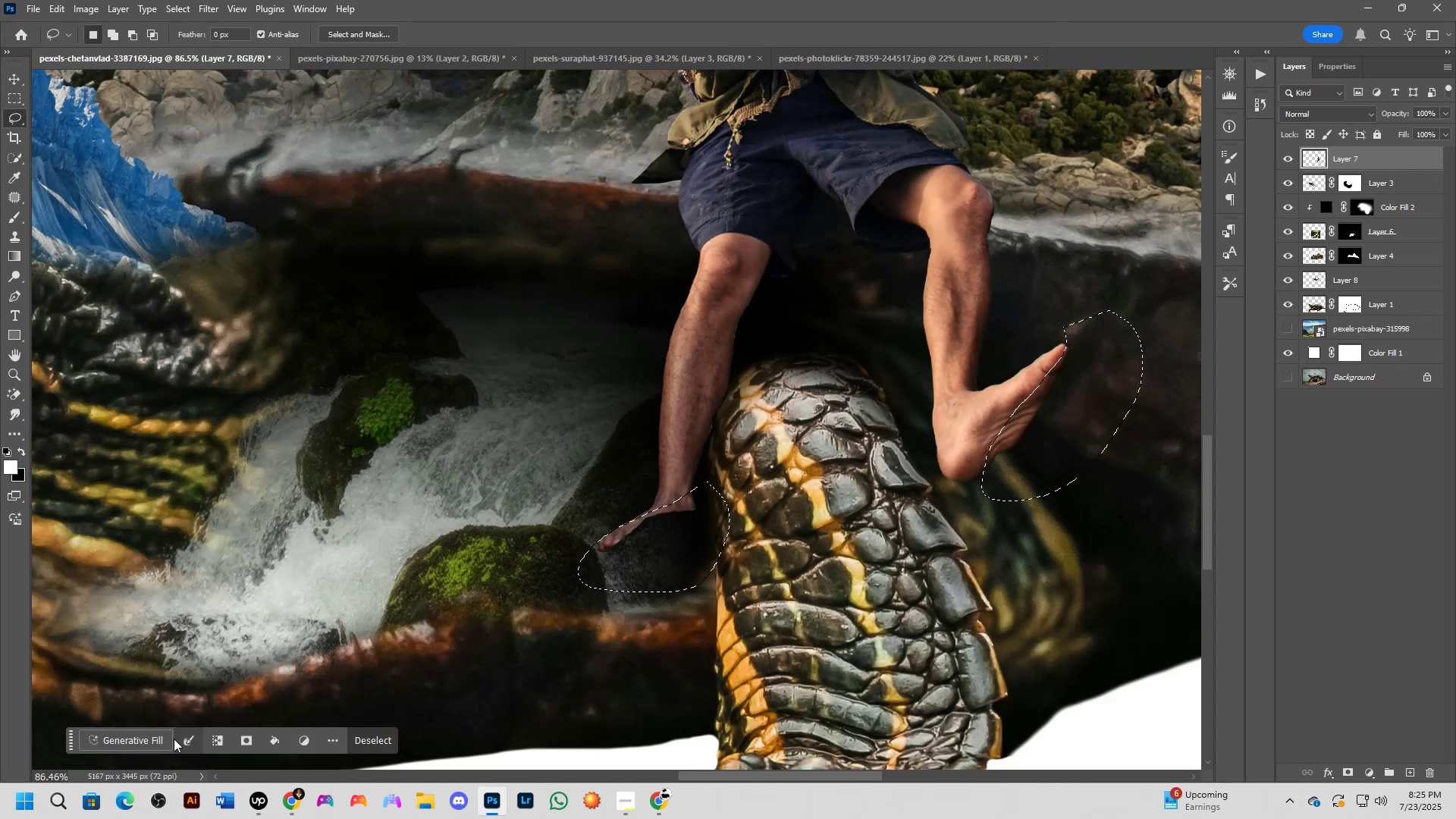 
left_click([170, 742])
 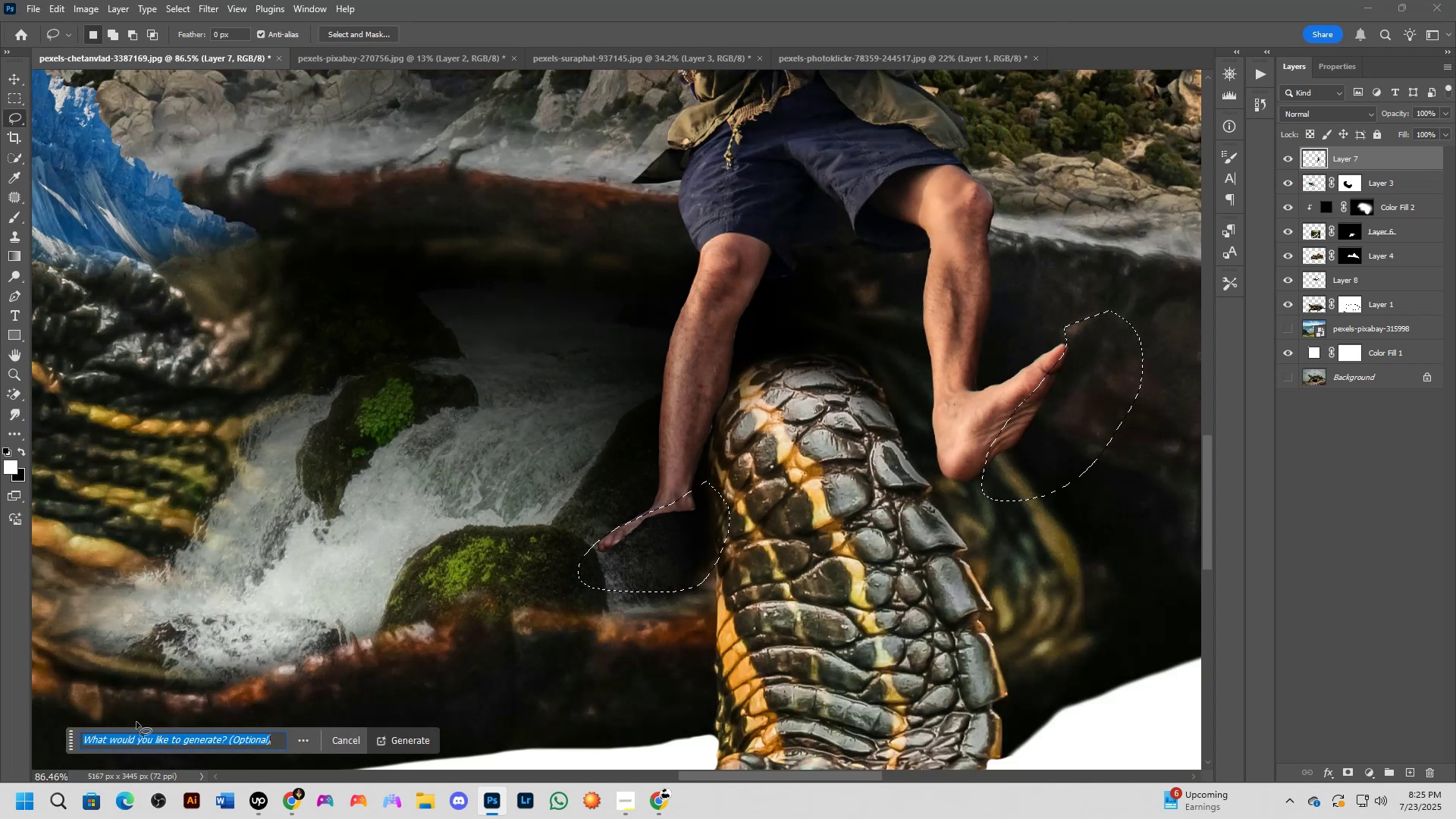 
key(NumpadEnter)
 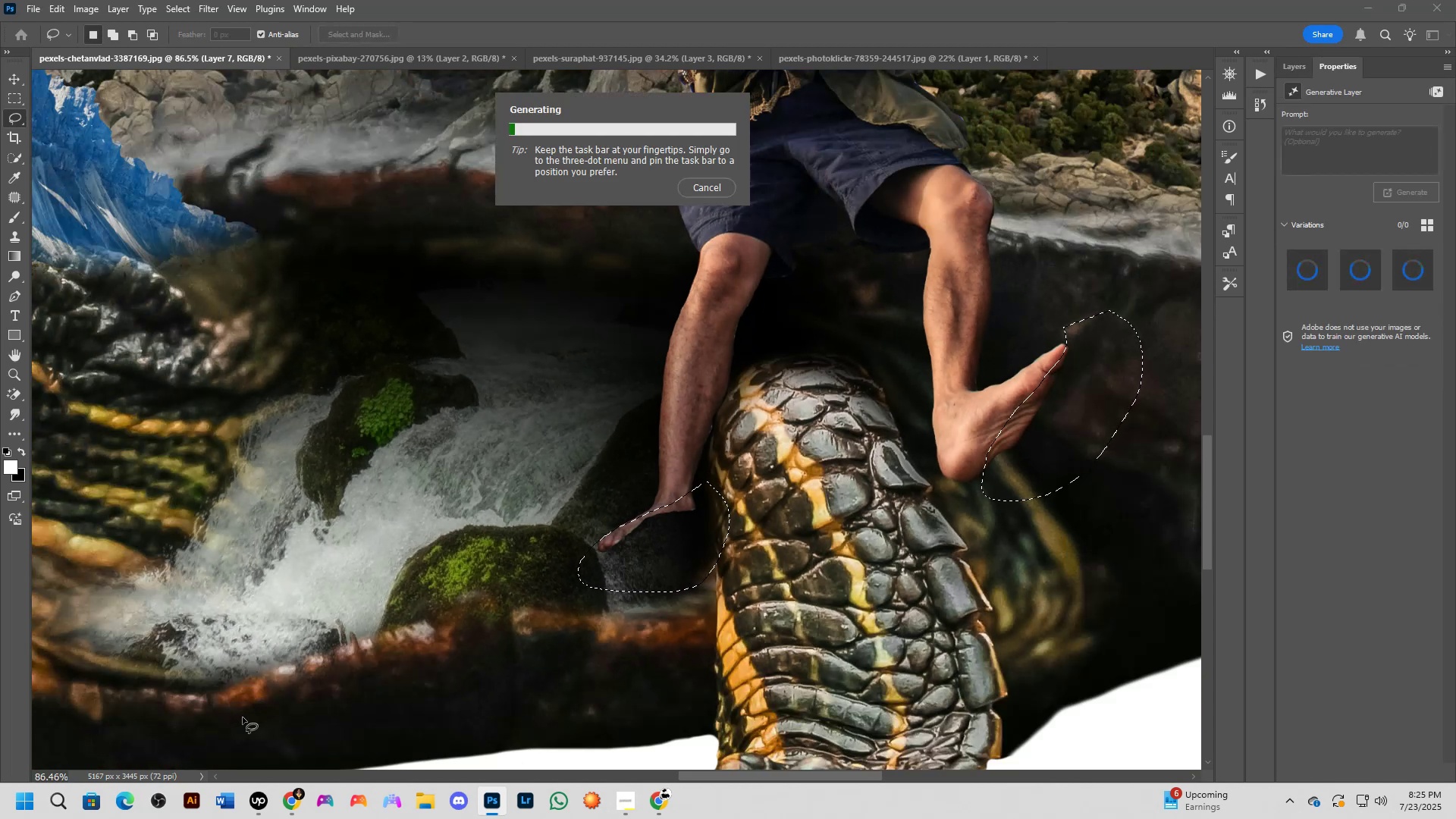 
key(Alt+Tab)
 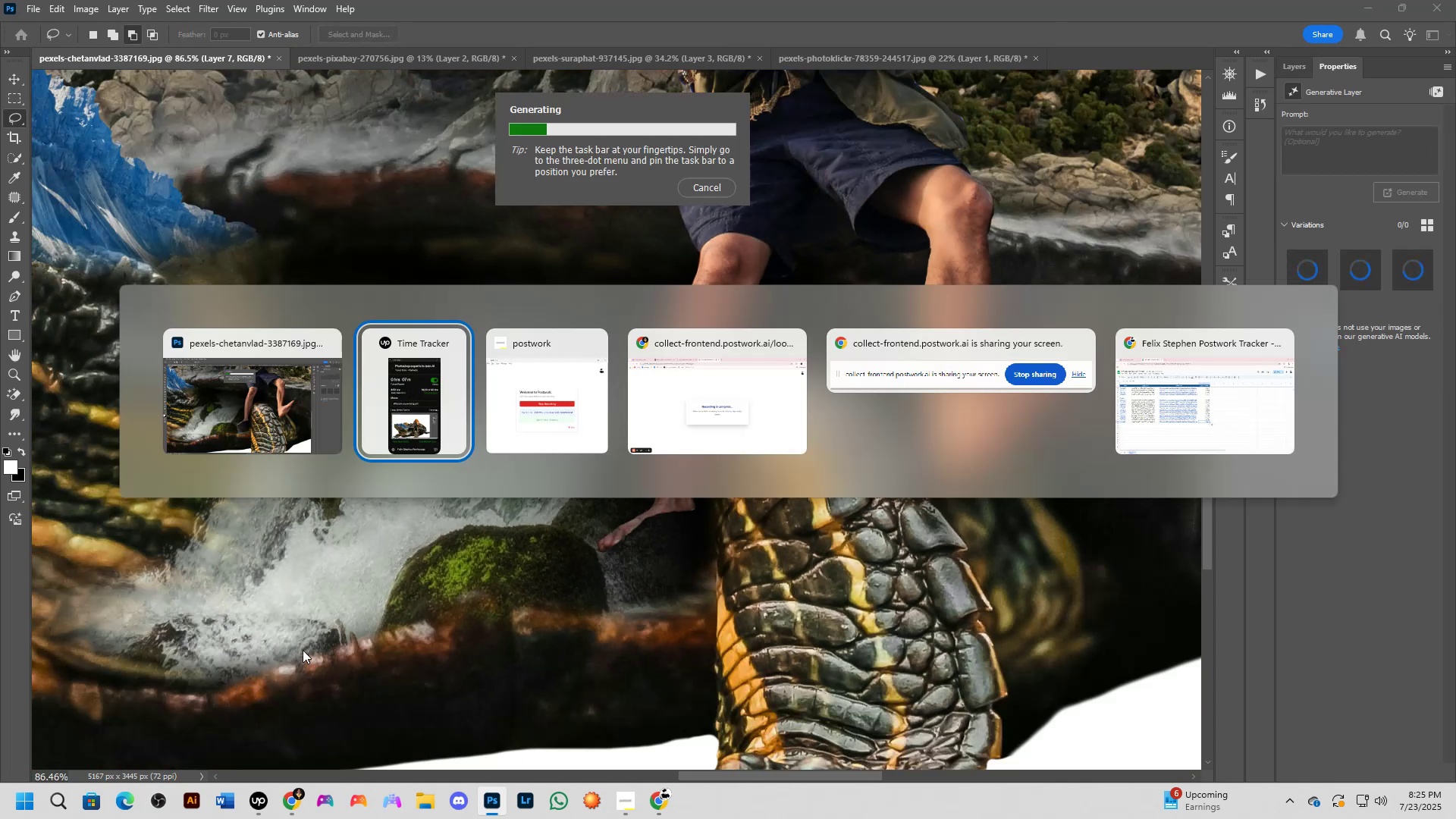 
key(Alt+Tab)
 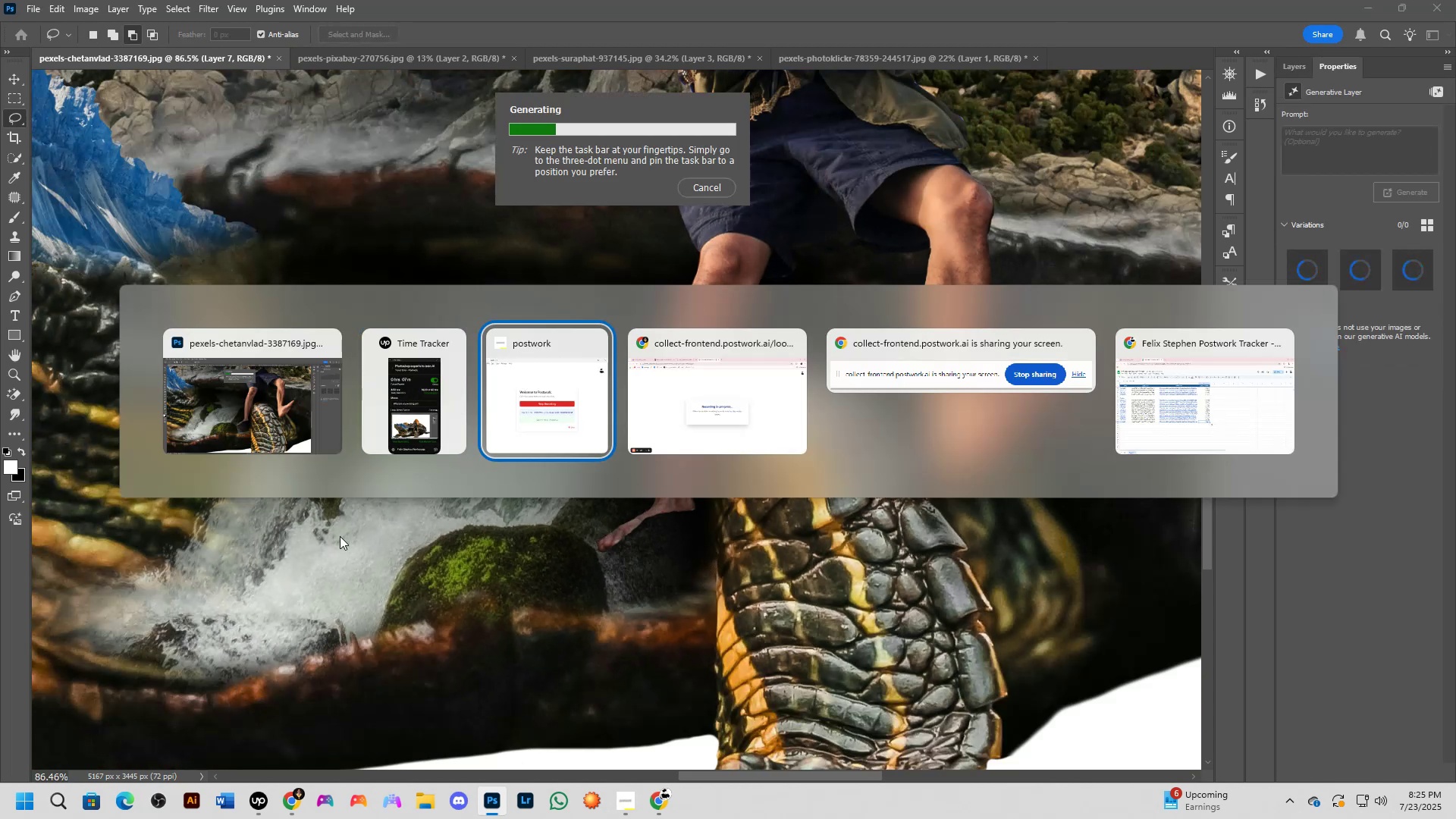 
key(Alt+Tab)
 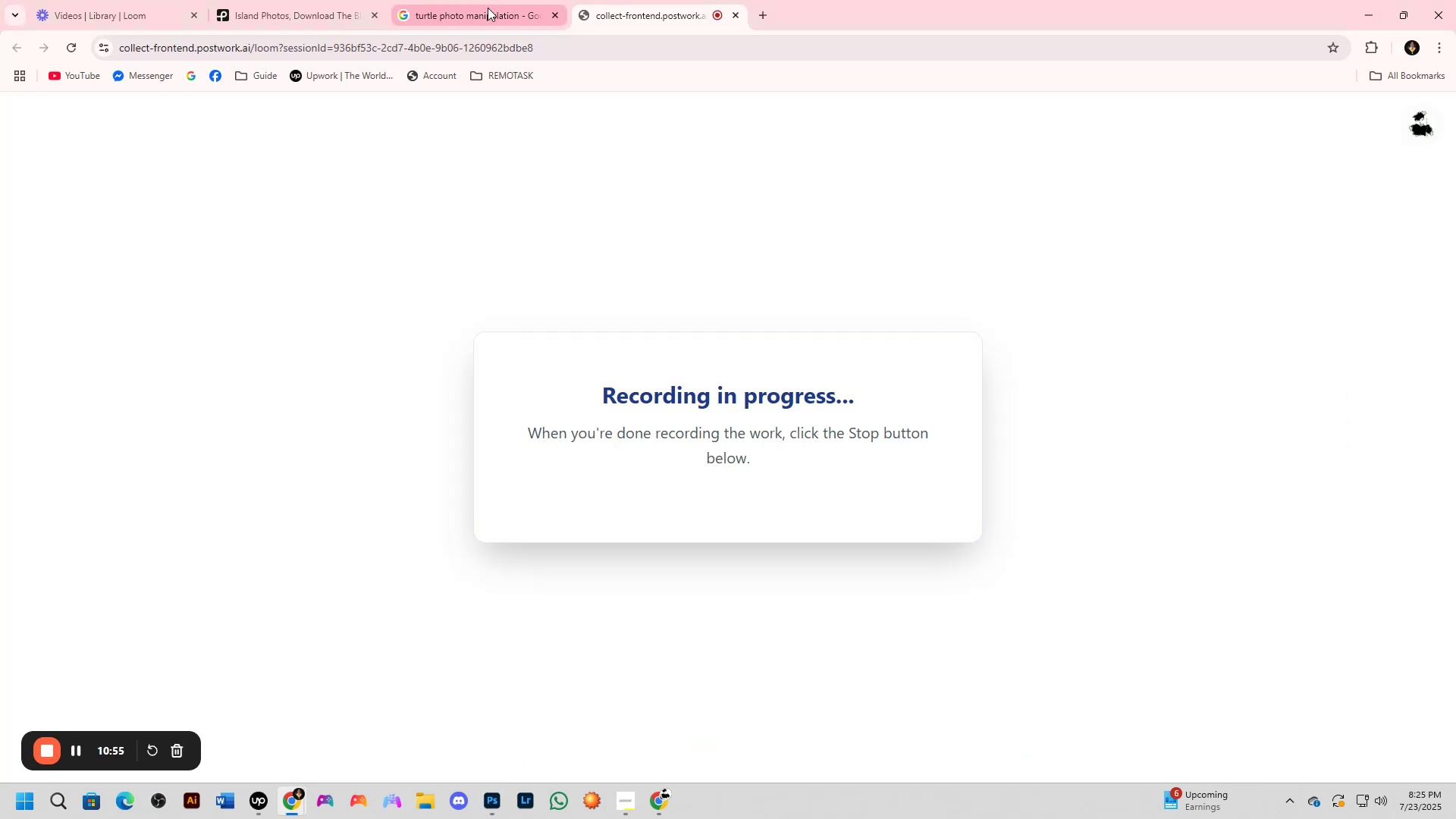 
left_click([485, 16])
 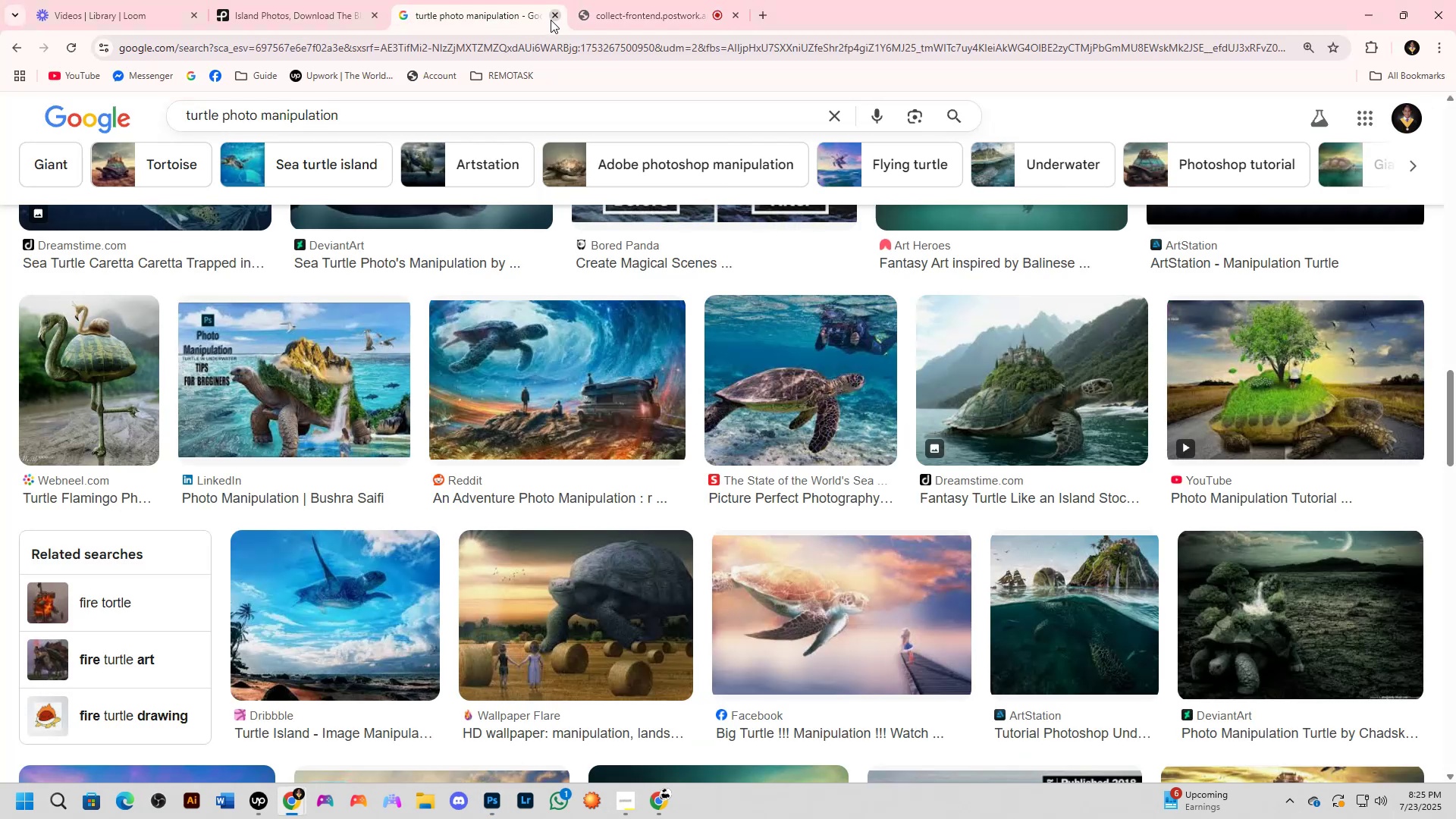 
left_click_drag(start_coordinate=[557, 14], to_coordinate=[648, 0])
 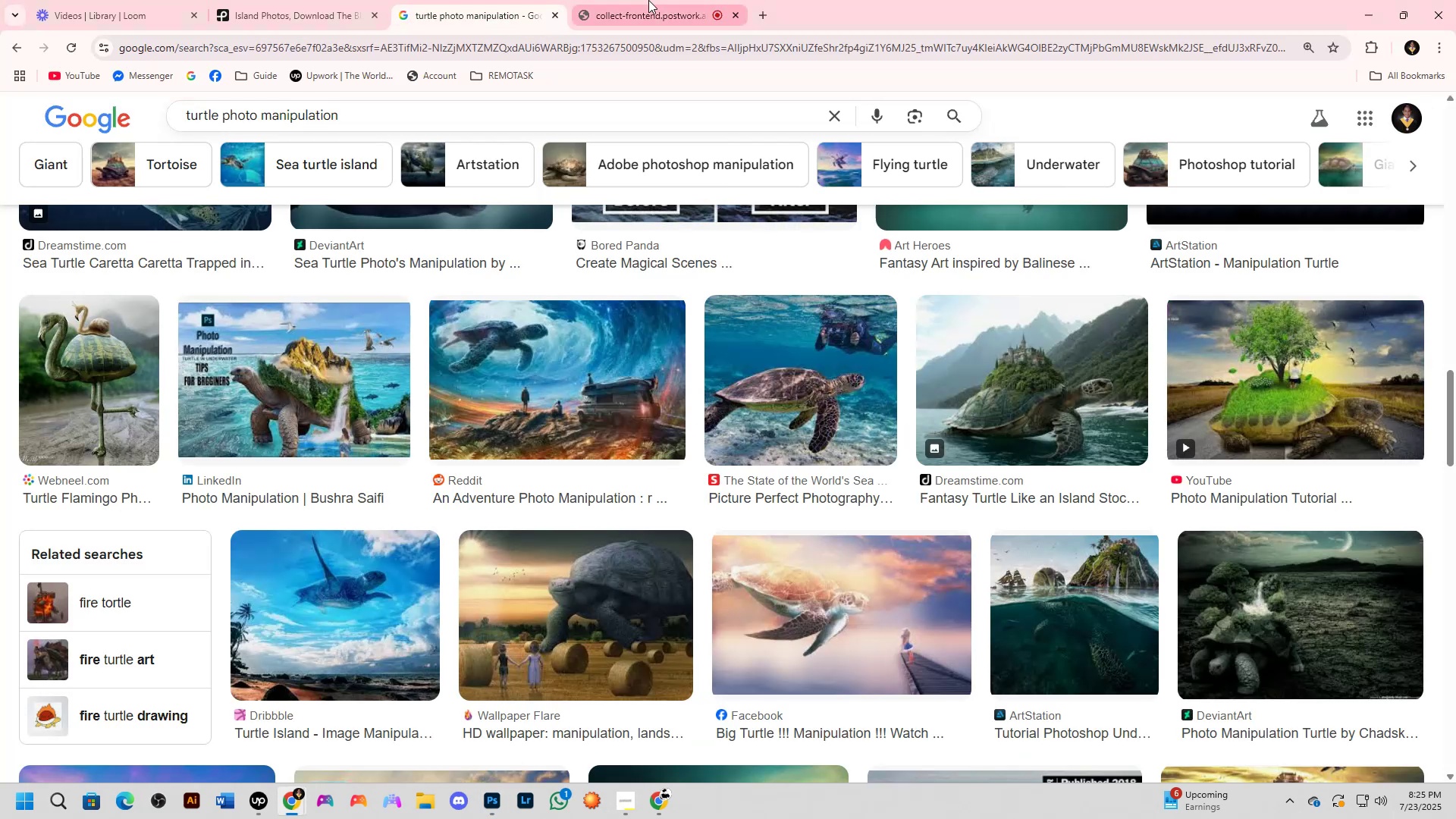 
left_click([648, 0])
 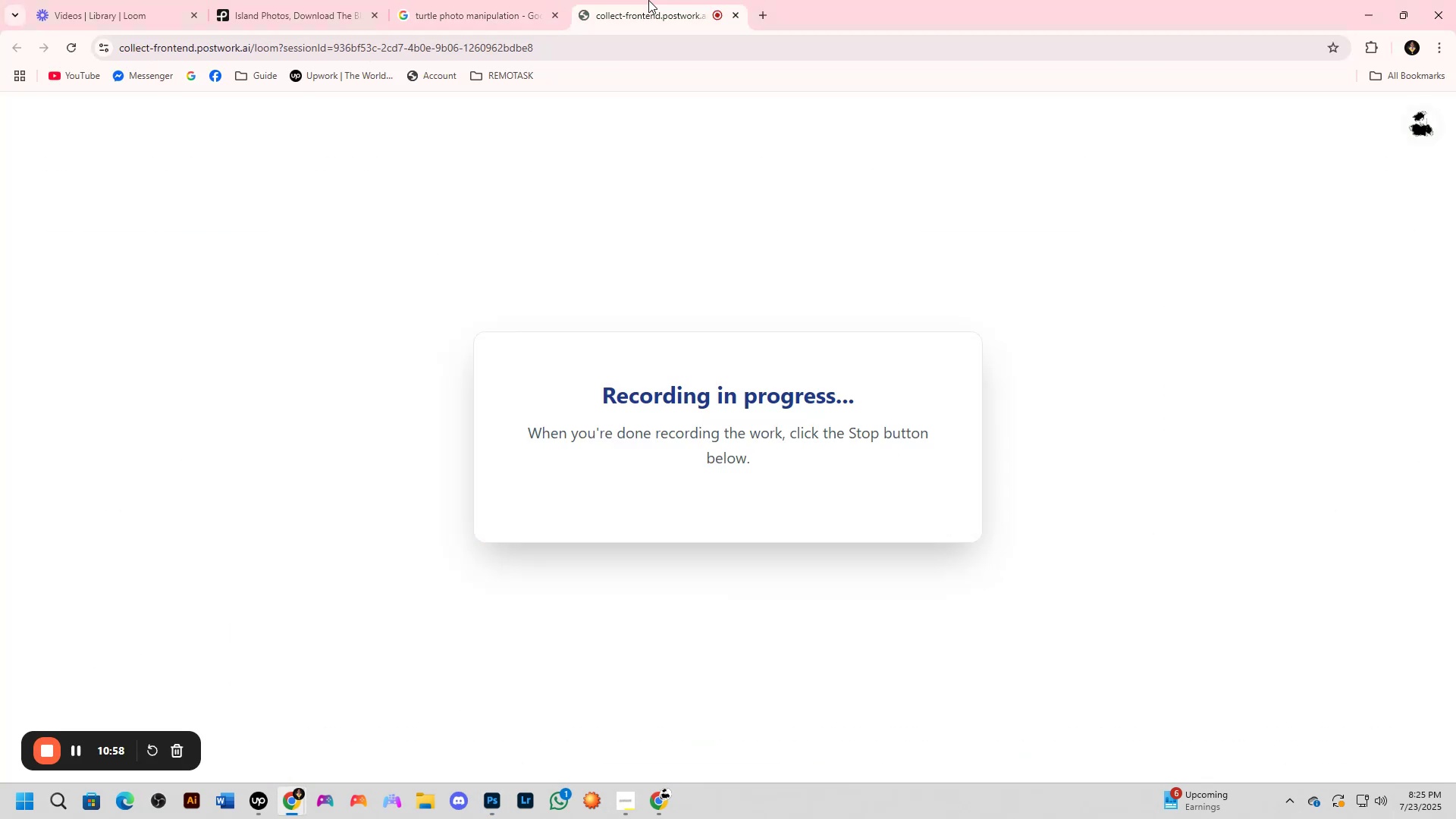 
key(Alt+AltLeft)
 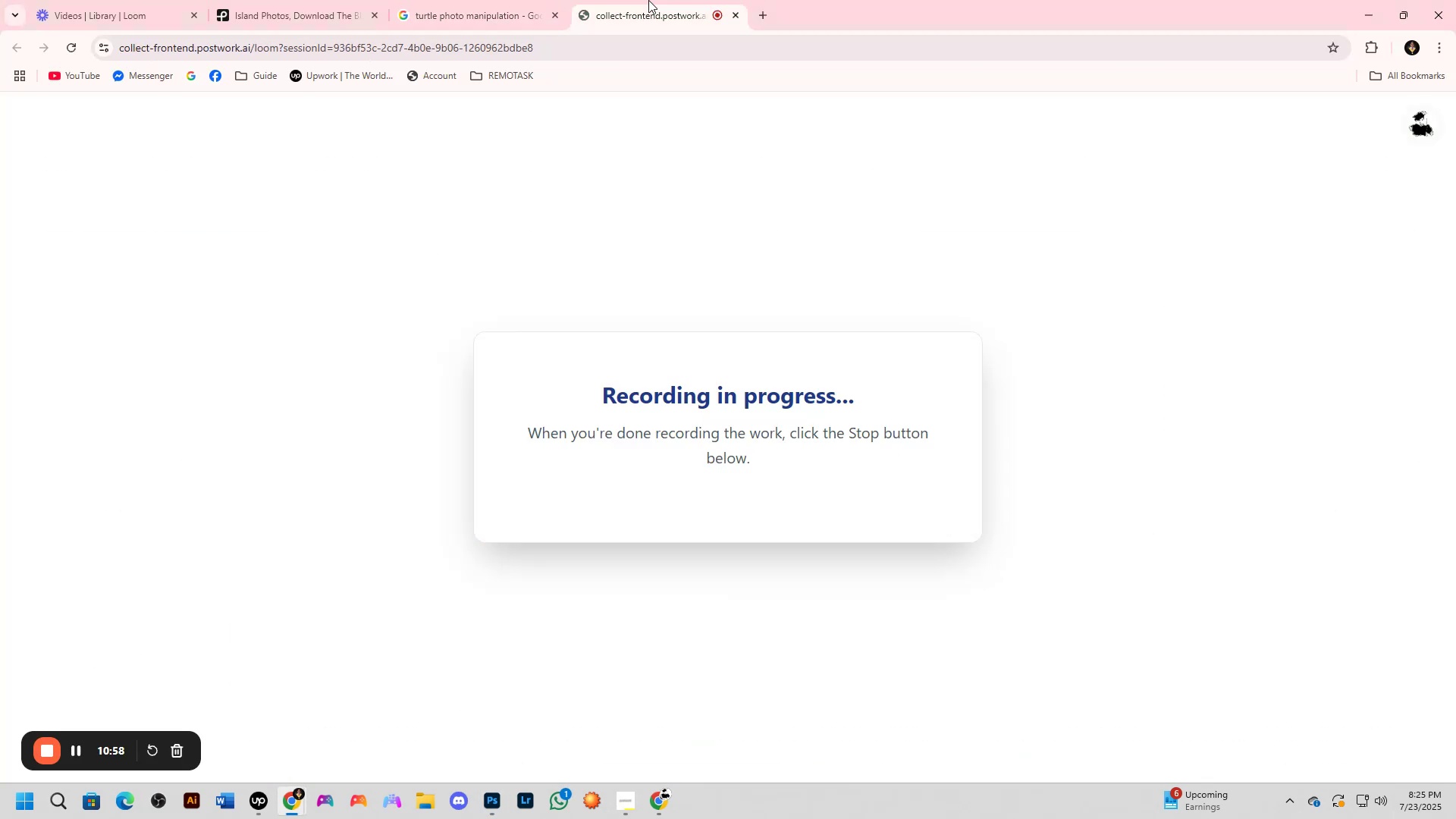 
key(Alt+Tab)
 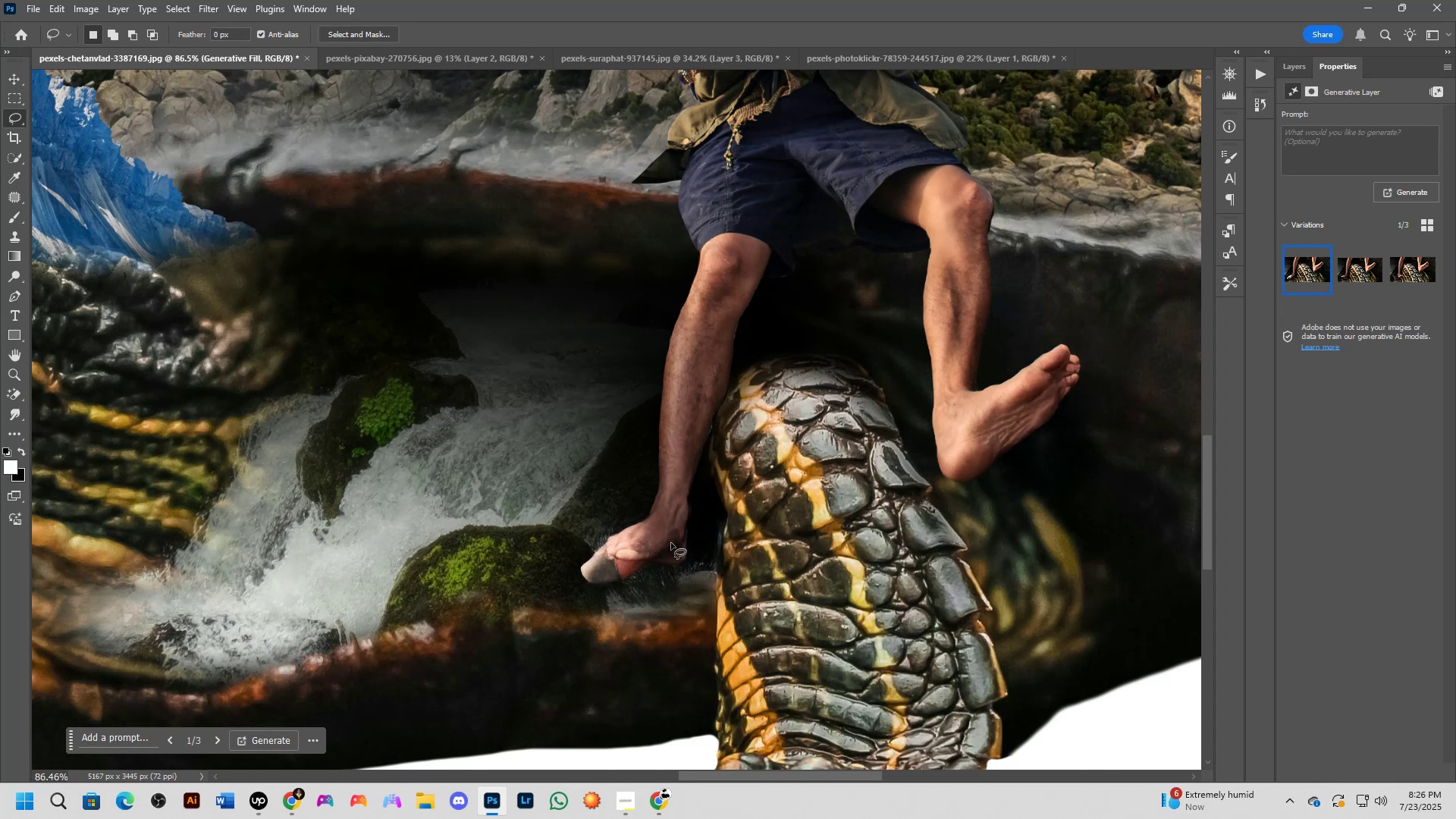 
wait(33.39)
 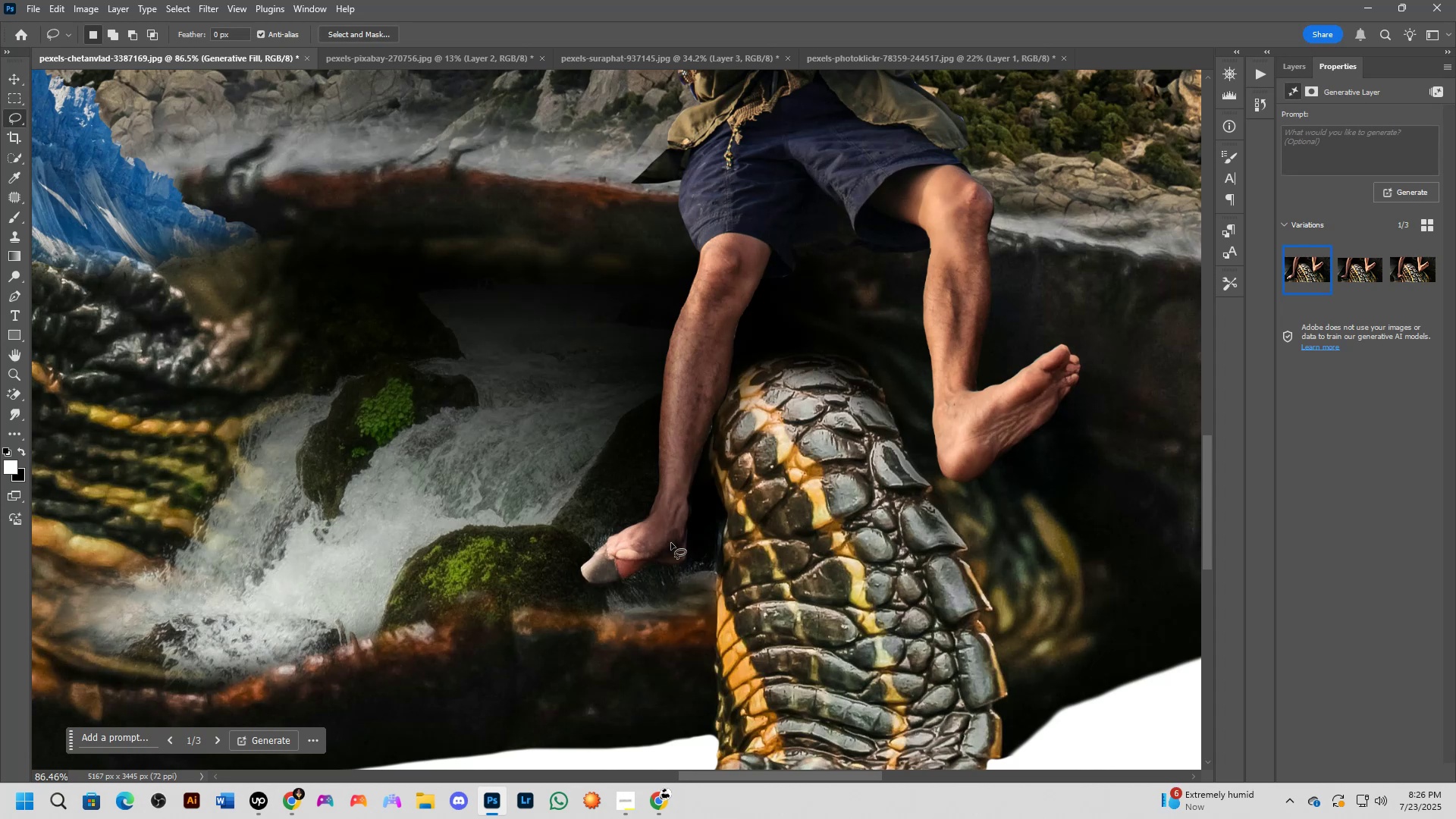 
scroll: coordinate [830, 451], scroll_direction: down, amount: 4.0
 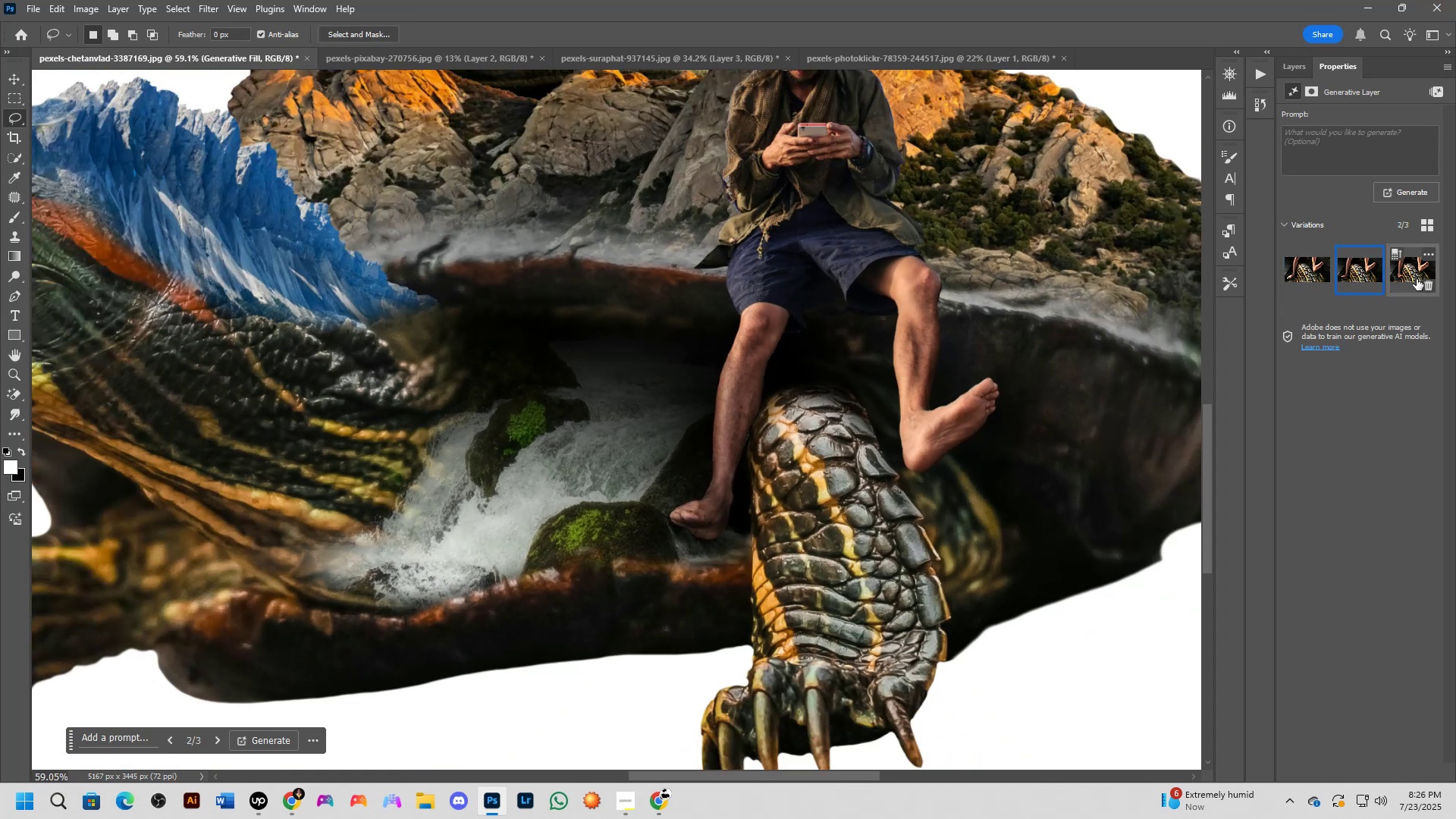 
left_click([1409, 274])
 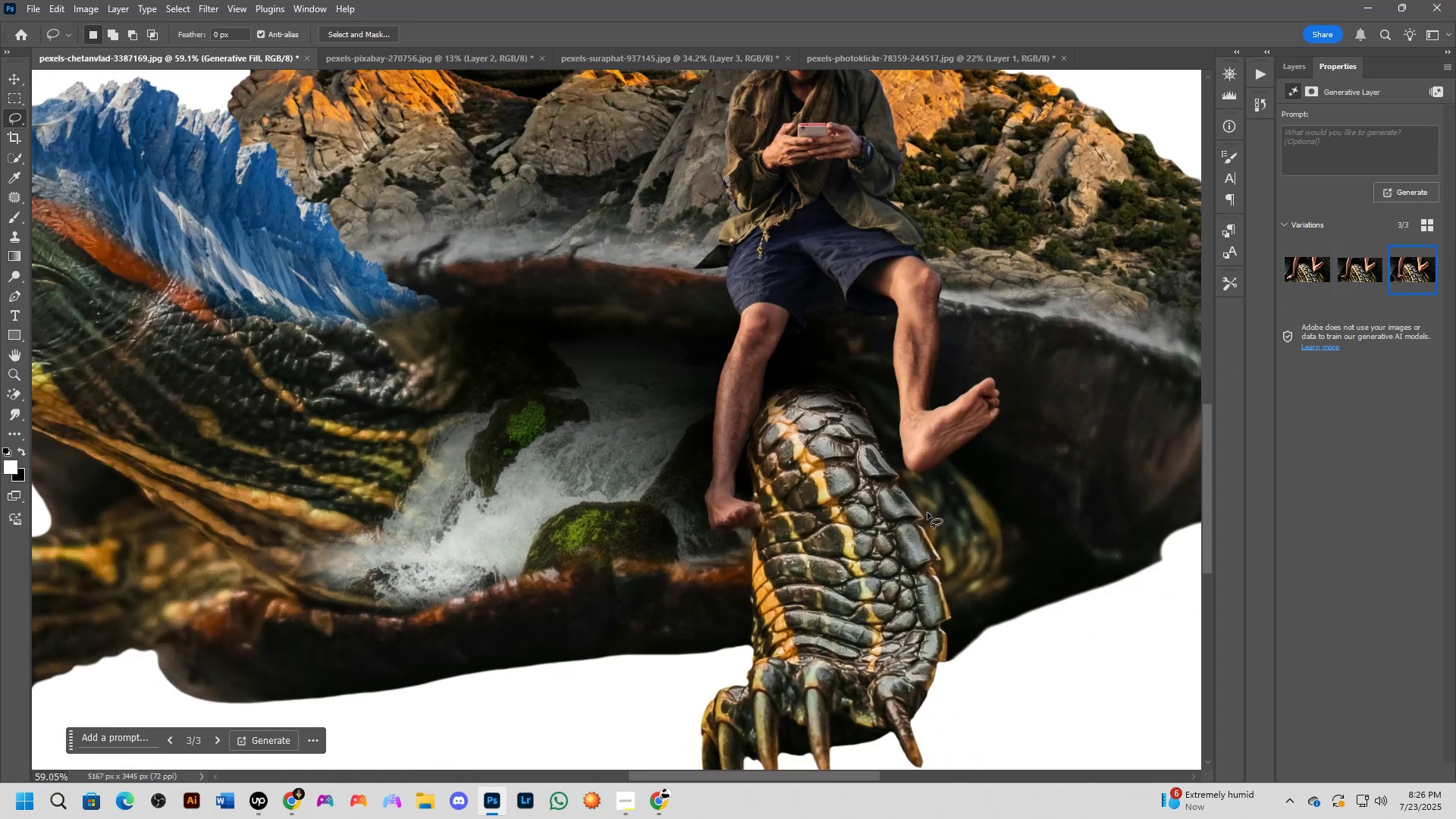 
hold_key(key=Space, duration=0.44)
 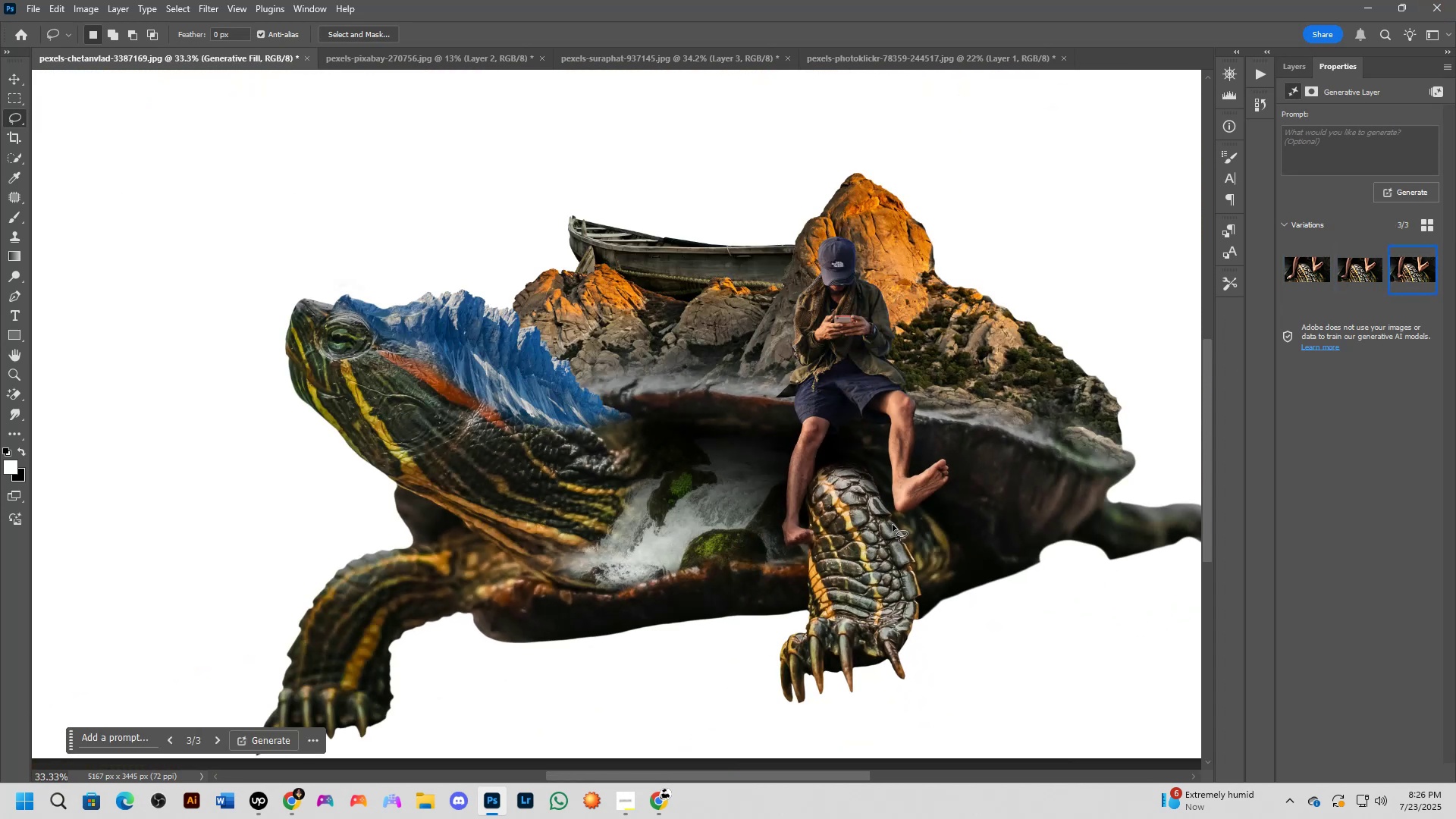 
left_click_drag(start_coordinate=[927, 513], to_coordinate=[919, 536])
 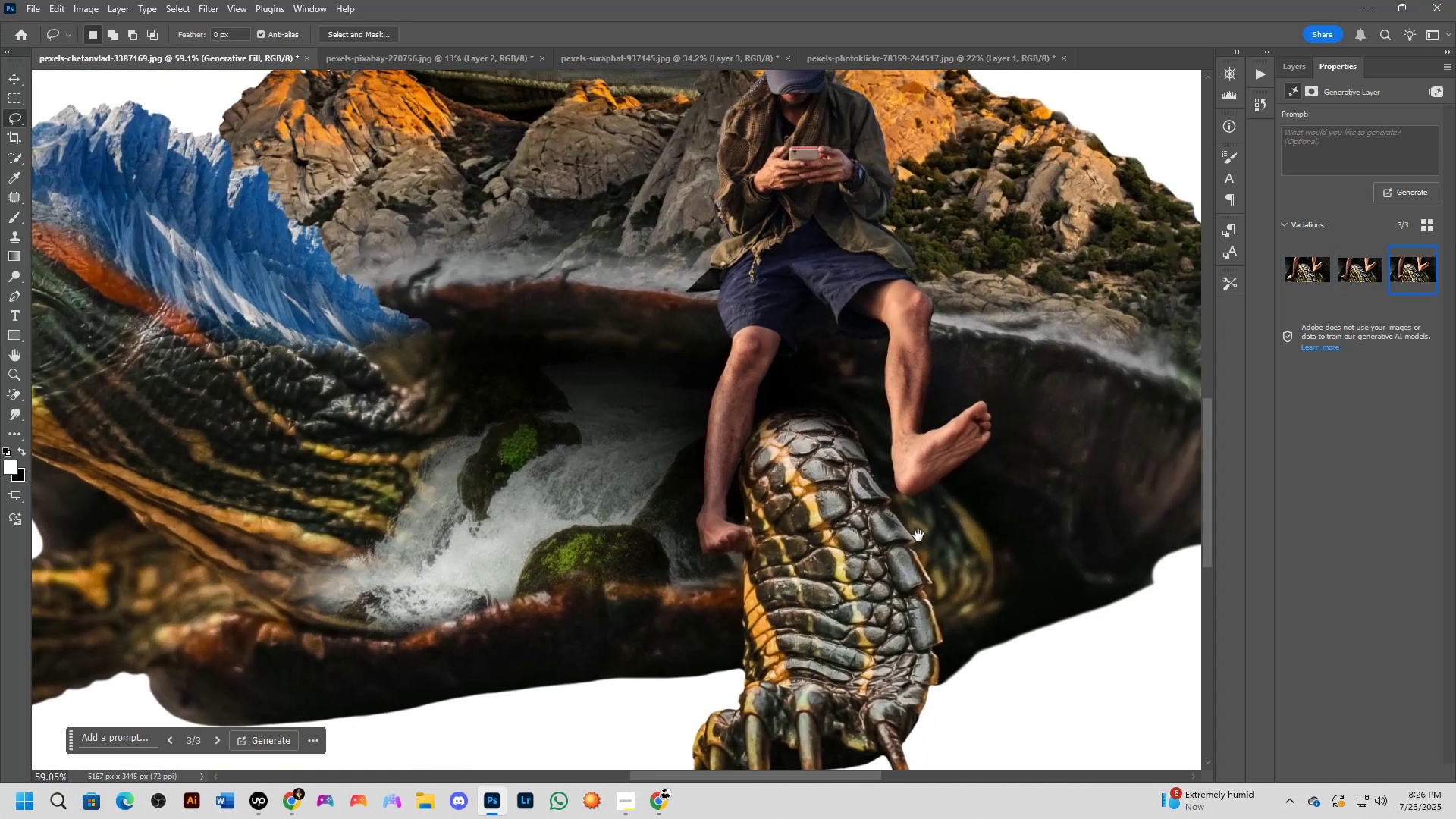 
key(Shift+ShiftLeft)
 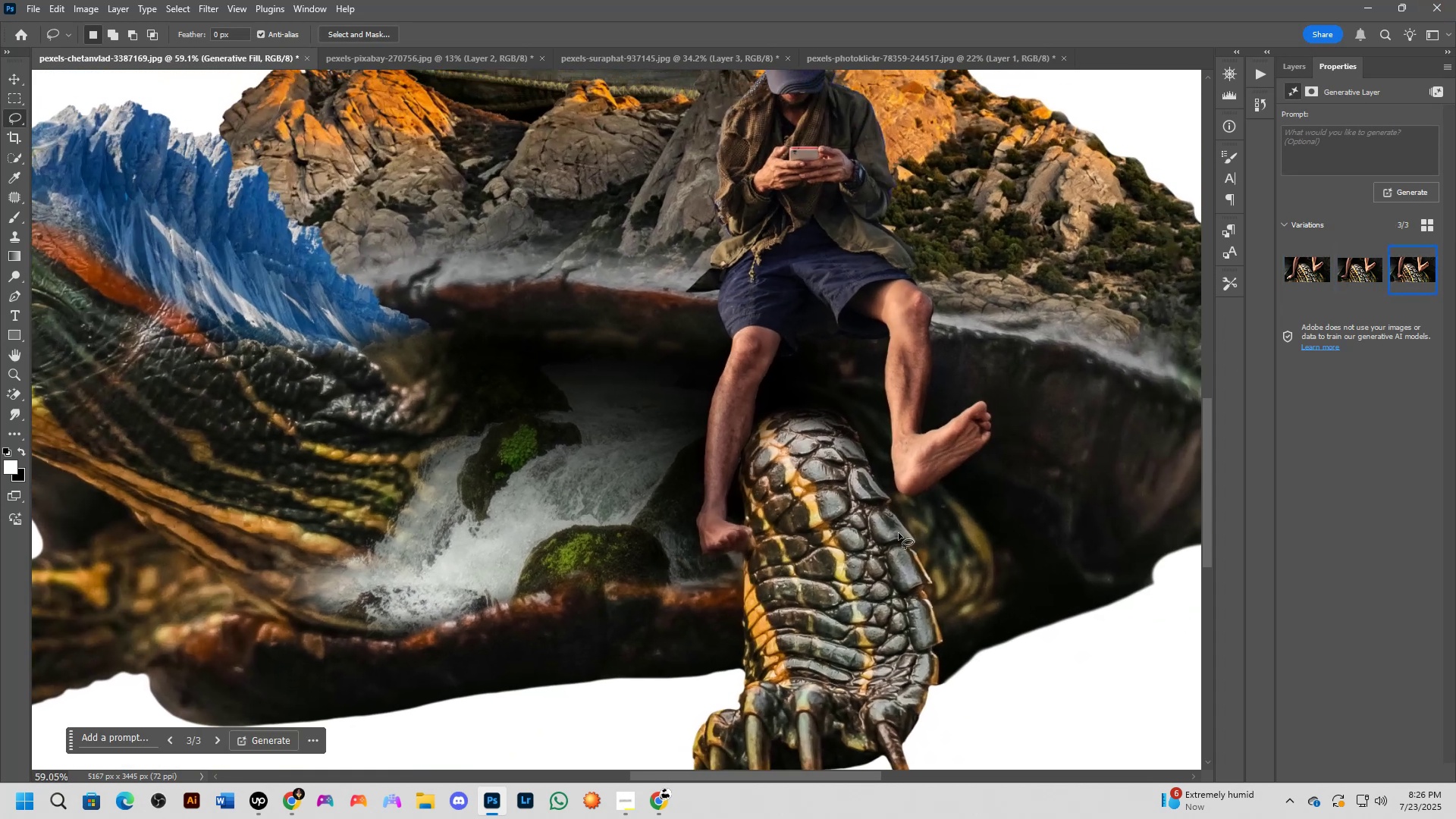 
scroll: coordinate [893, 534], scroll_direction: down, amount: 2.0
 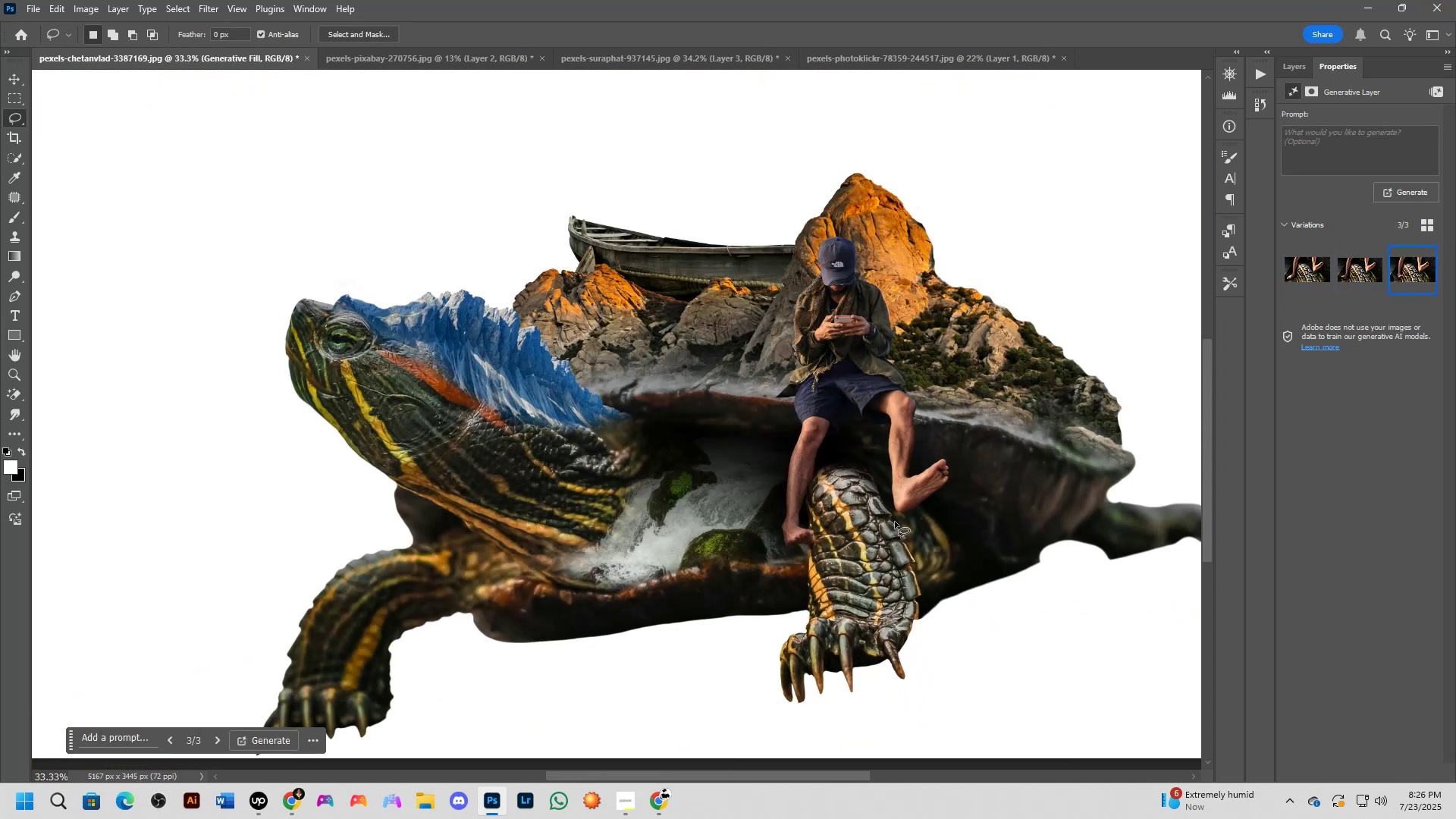 
key(Shift+ShiftLeft)
 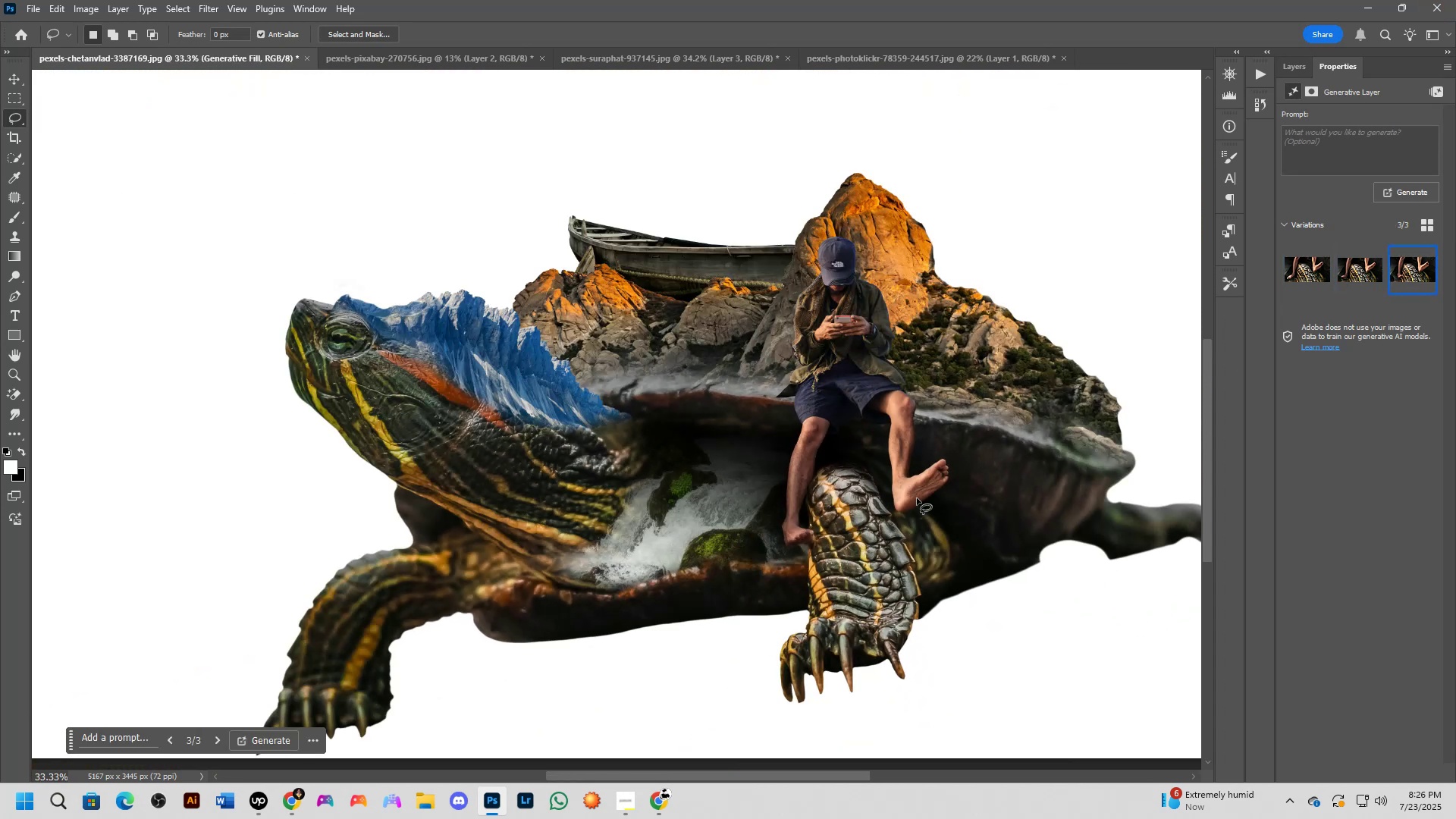 
scroll: coordinate [931, 450], scroll_direction: up, amount: 6.0
 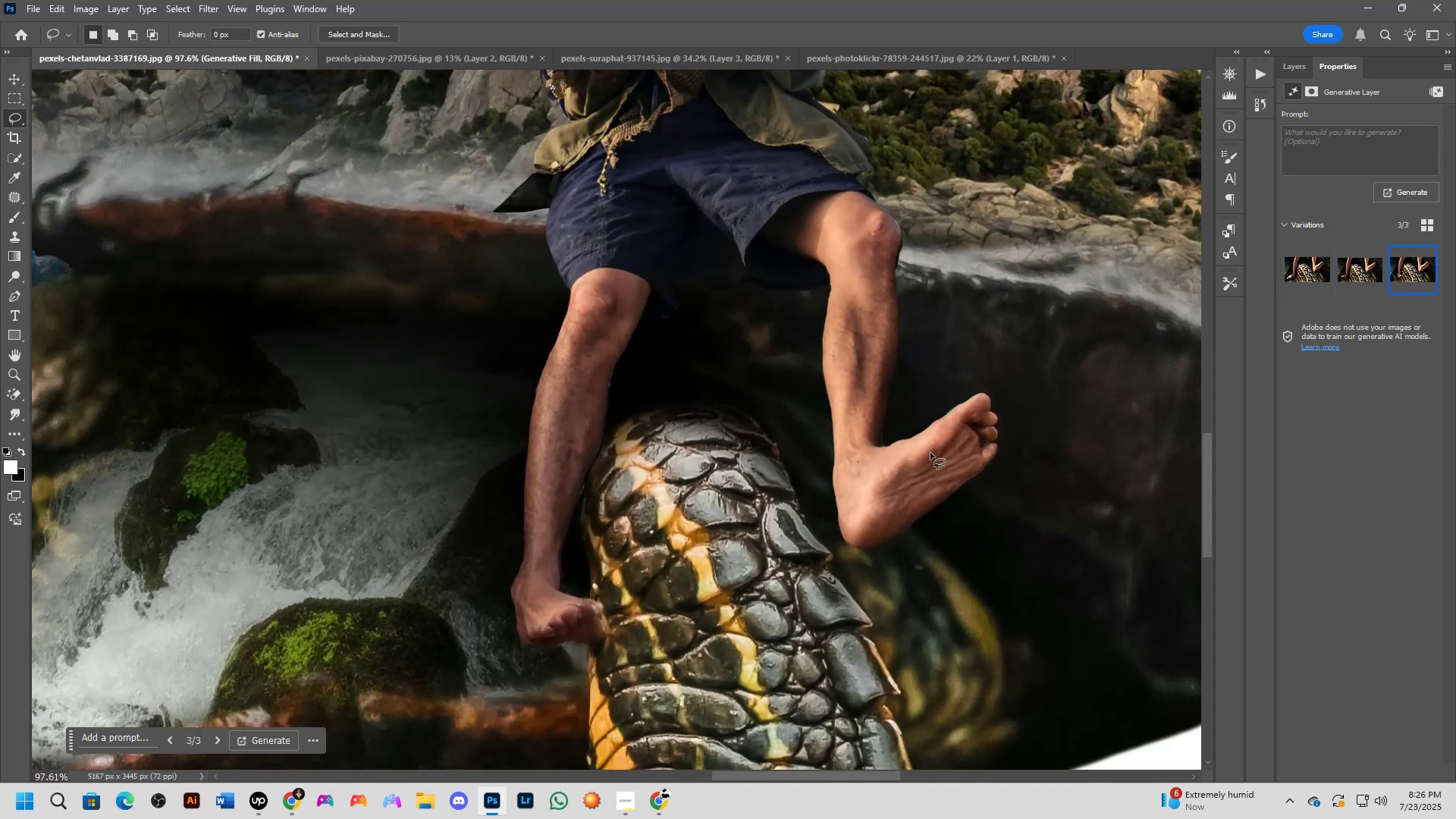 
hold_key(key=Space, duration=0.53)
 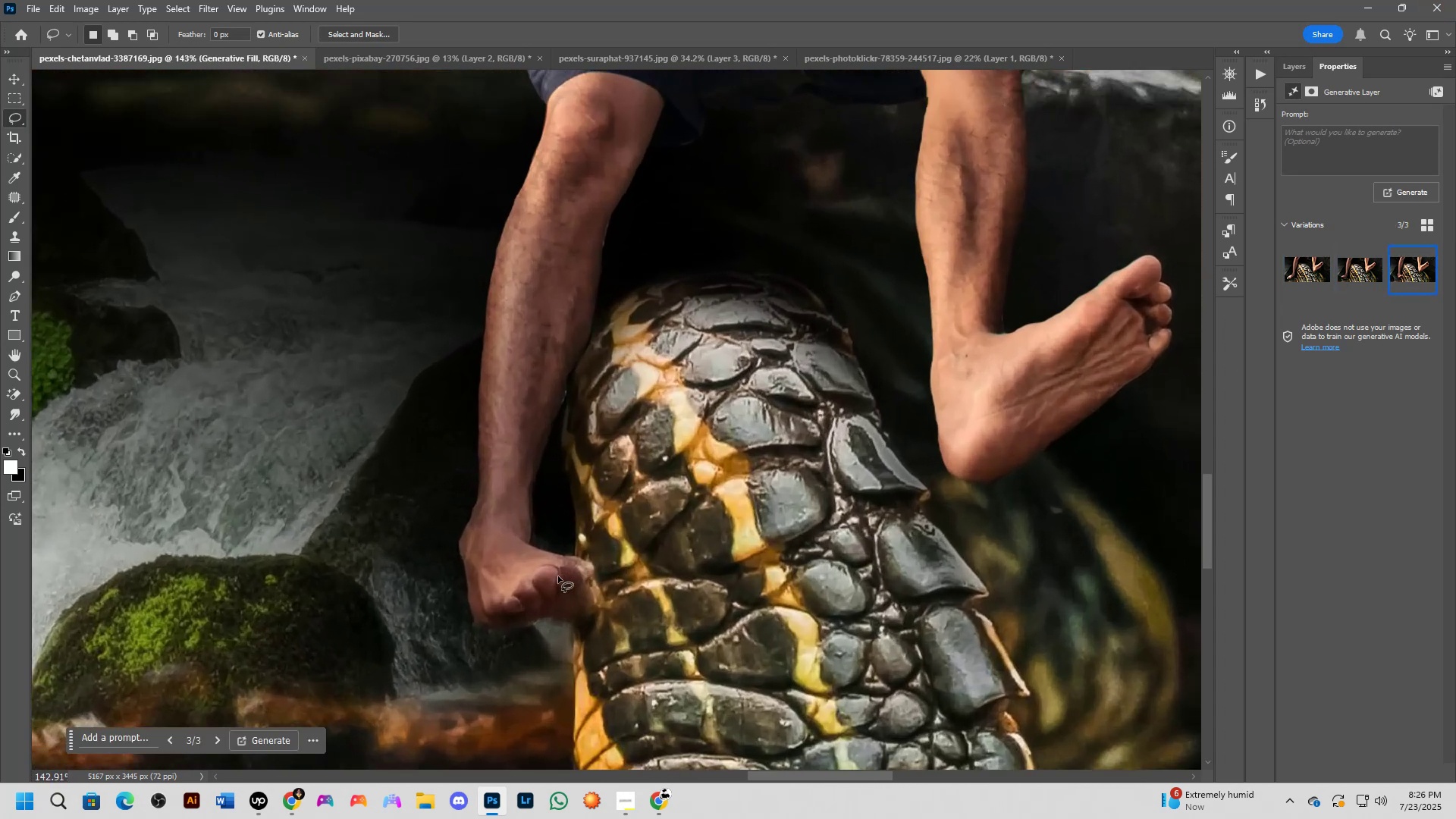 
left_click_drag(start_coordinate=[932, 471], to_coordinate=[923, 431])
 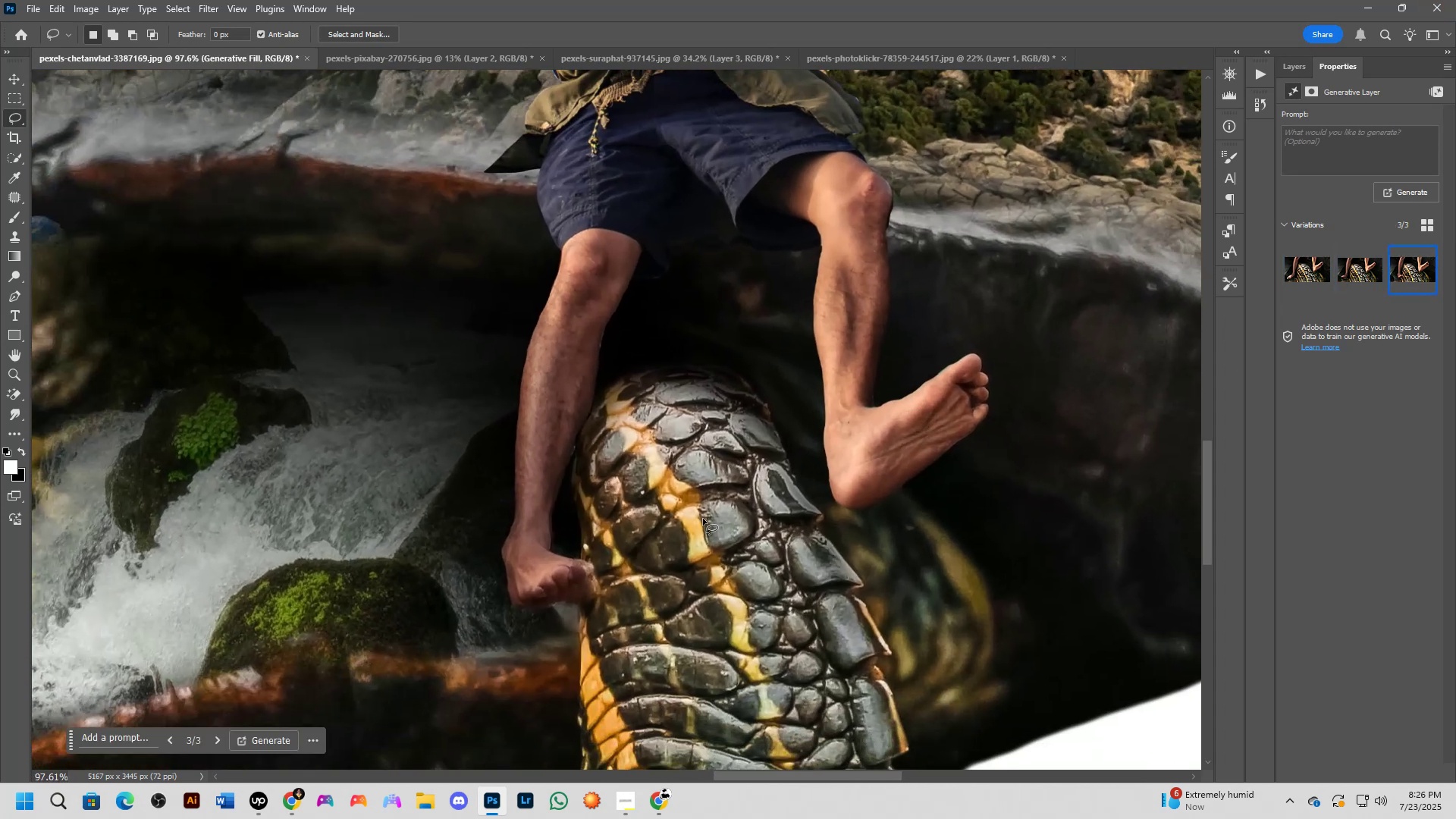 
scroll: coordinate [559, 570], scroll_direction: down, amount: 1.0
 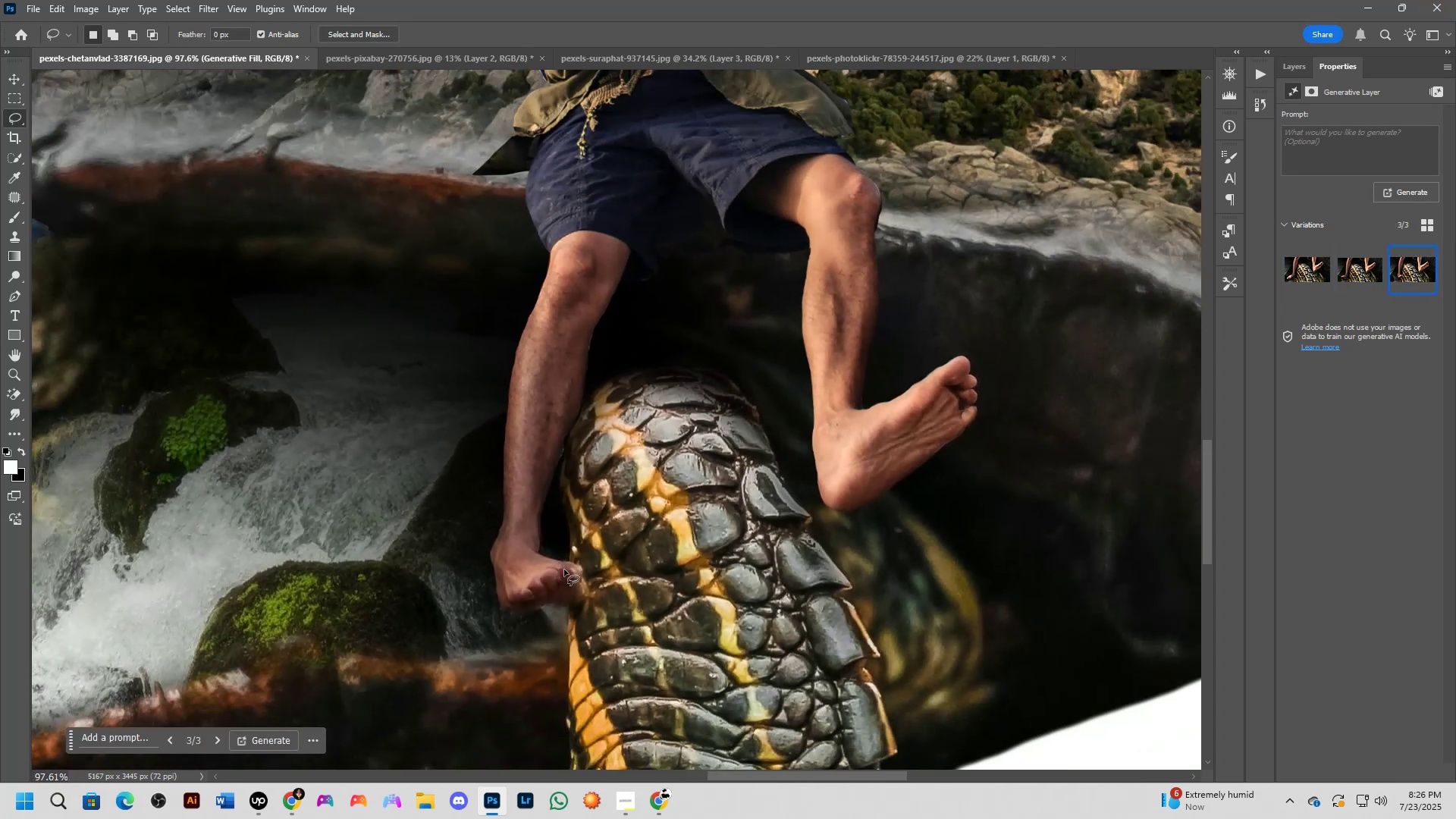 
hold_key(key=Space, duration=0.46)
 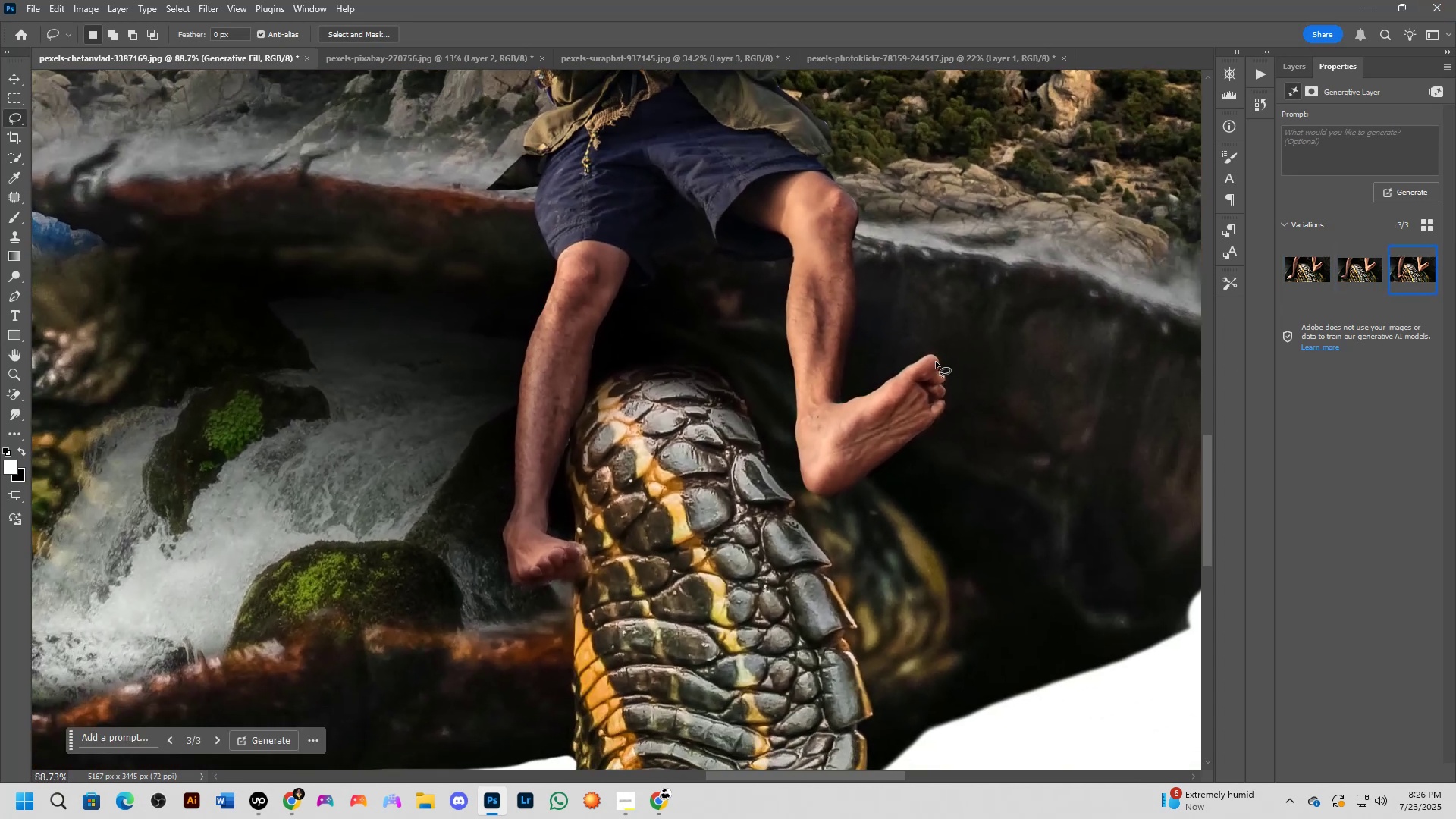 
left_click_drag(start_coordinate=[651, 576], to_coordinate=[657, 555])
 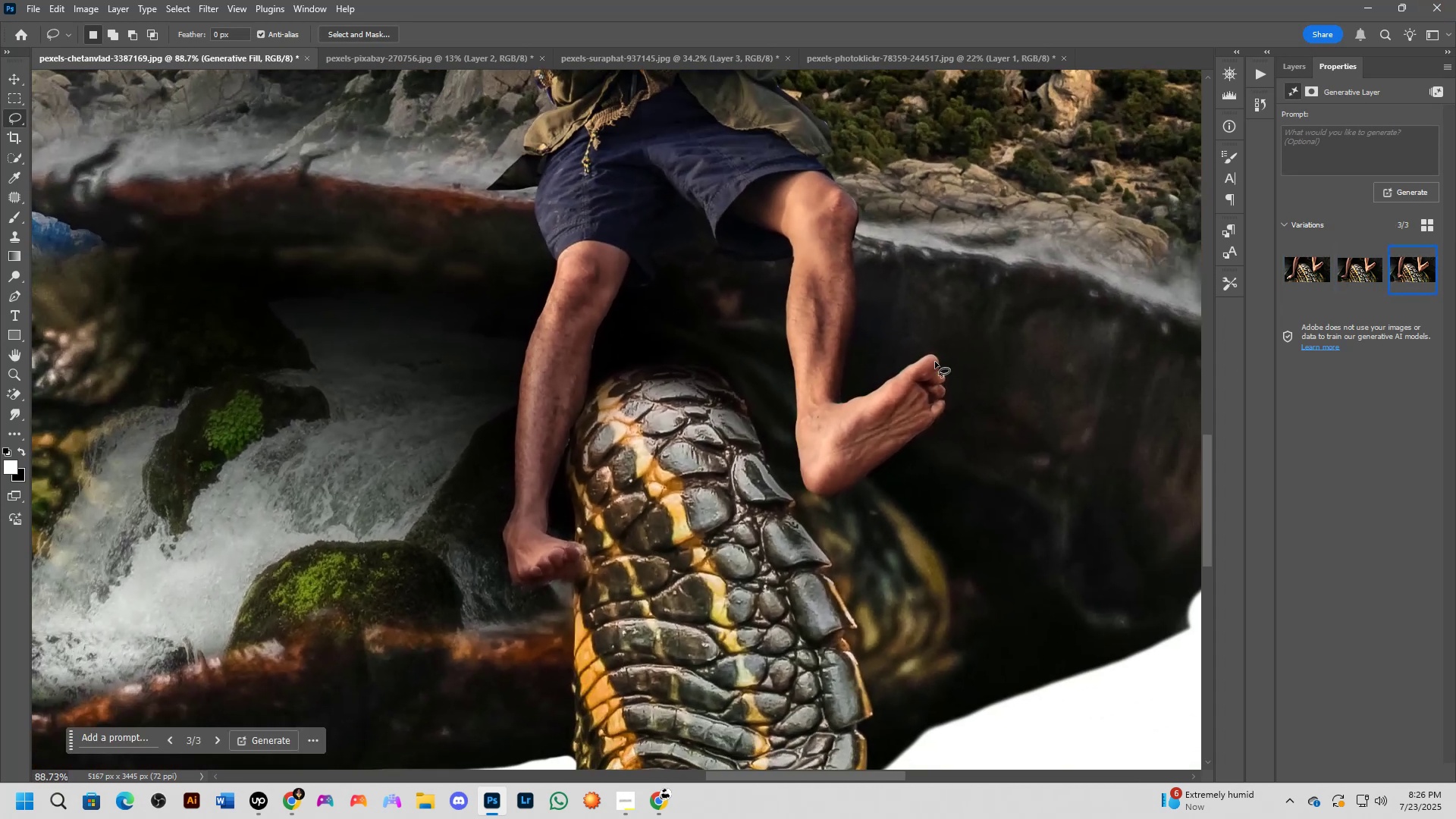 
hold_key(key=ShiftLeft, duration=0.66)
 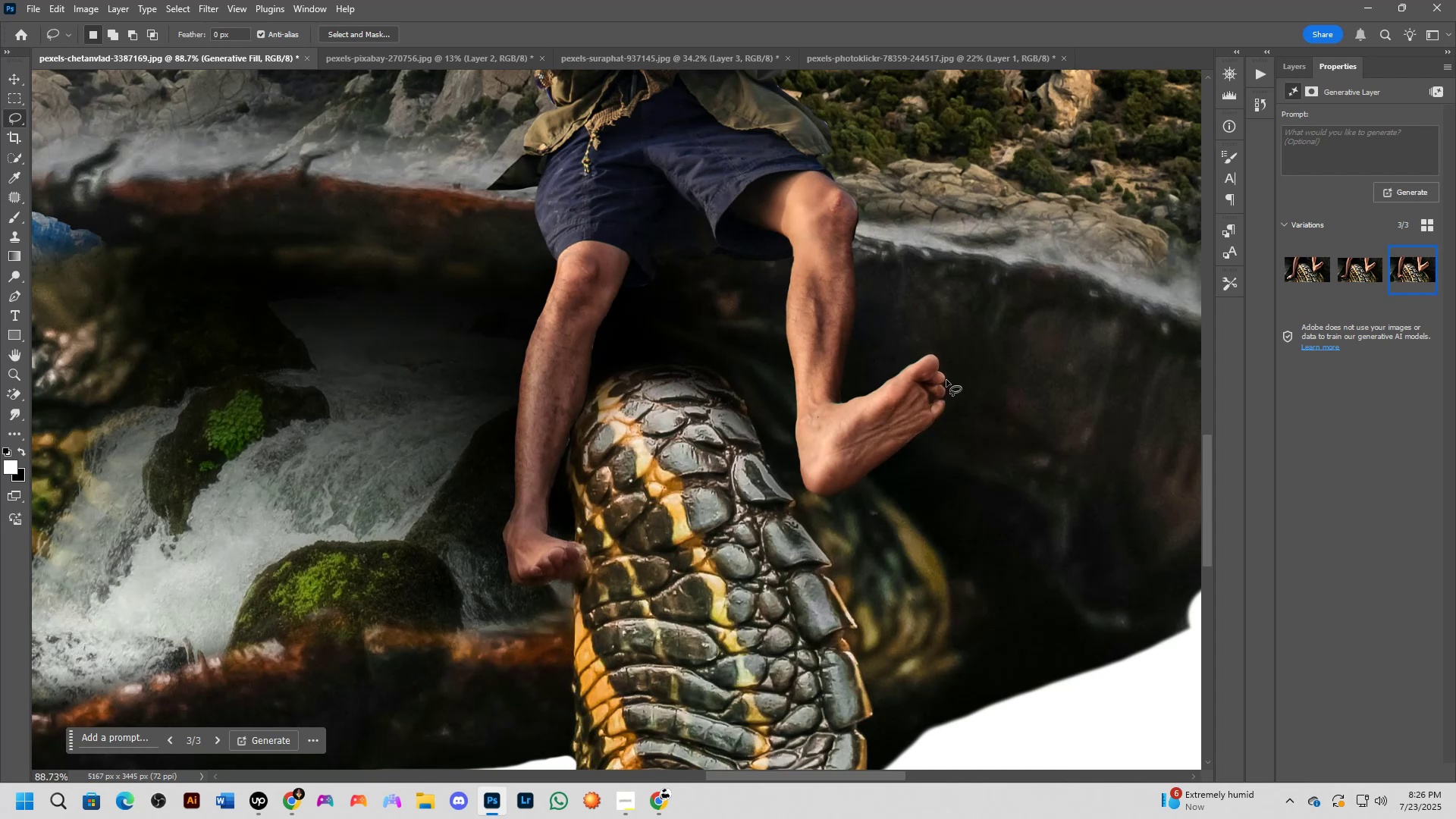 
scroll: coordinate [941, 378], scroll_direction: up, amount: 6.0
 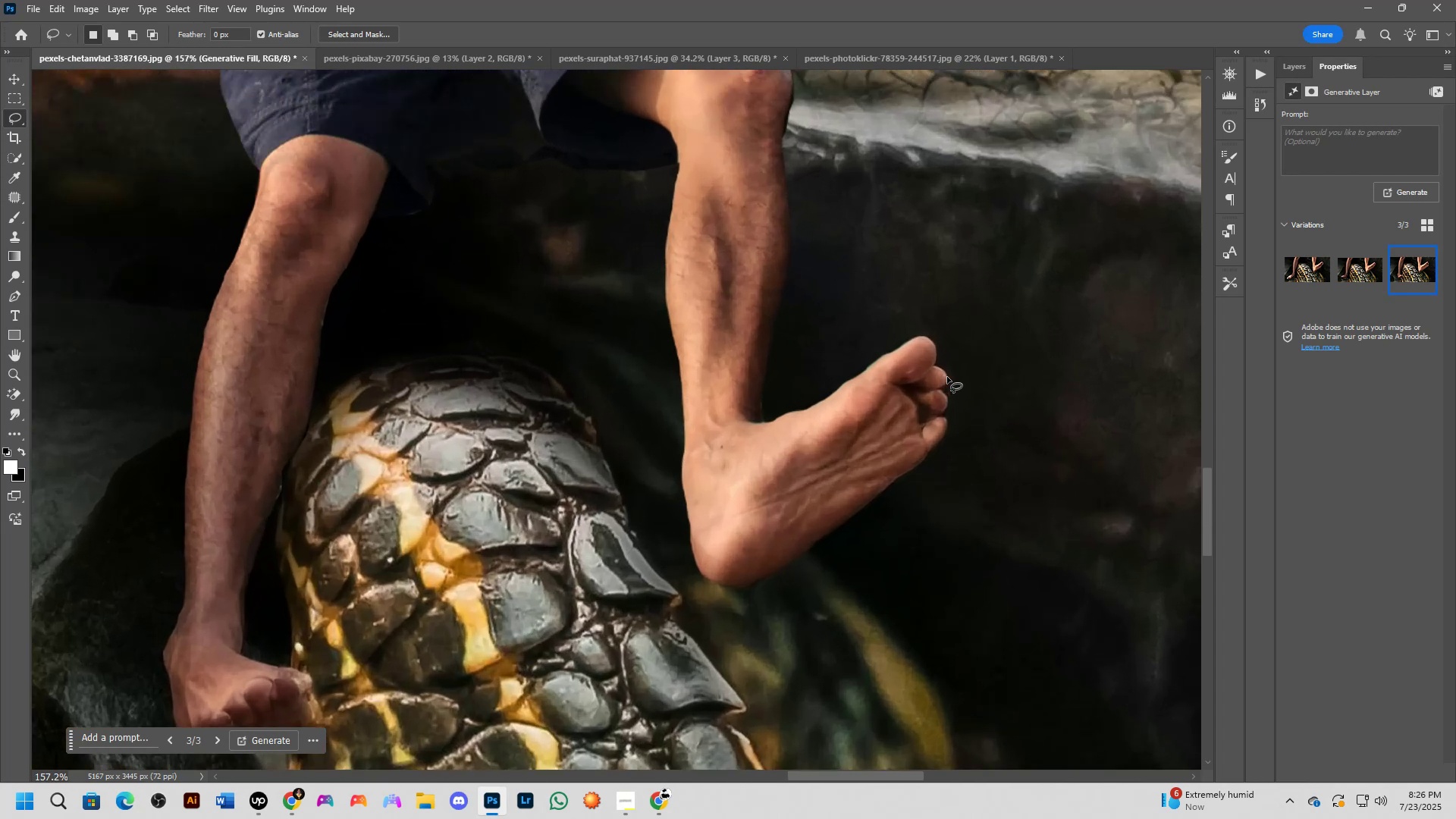 
hold_key(key=ShiftLeft, duration=1.53)
left_click_drag(start_coordinate=[951, 369], to_coordinate=[973, 377])
 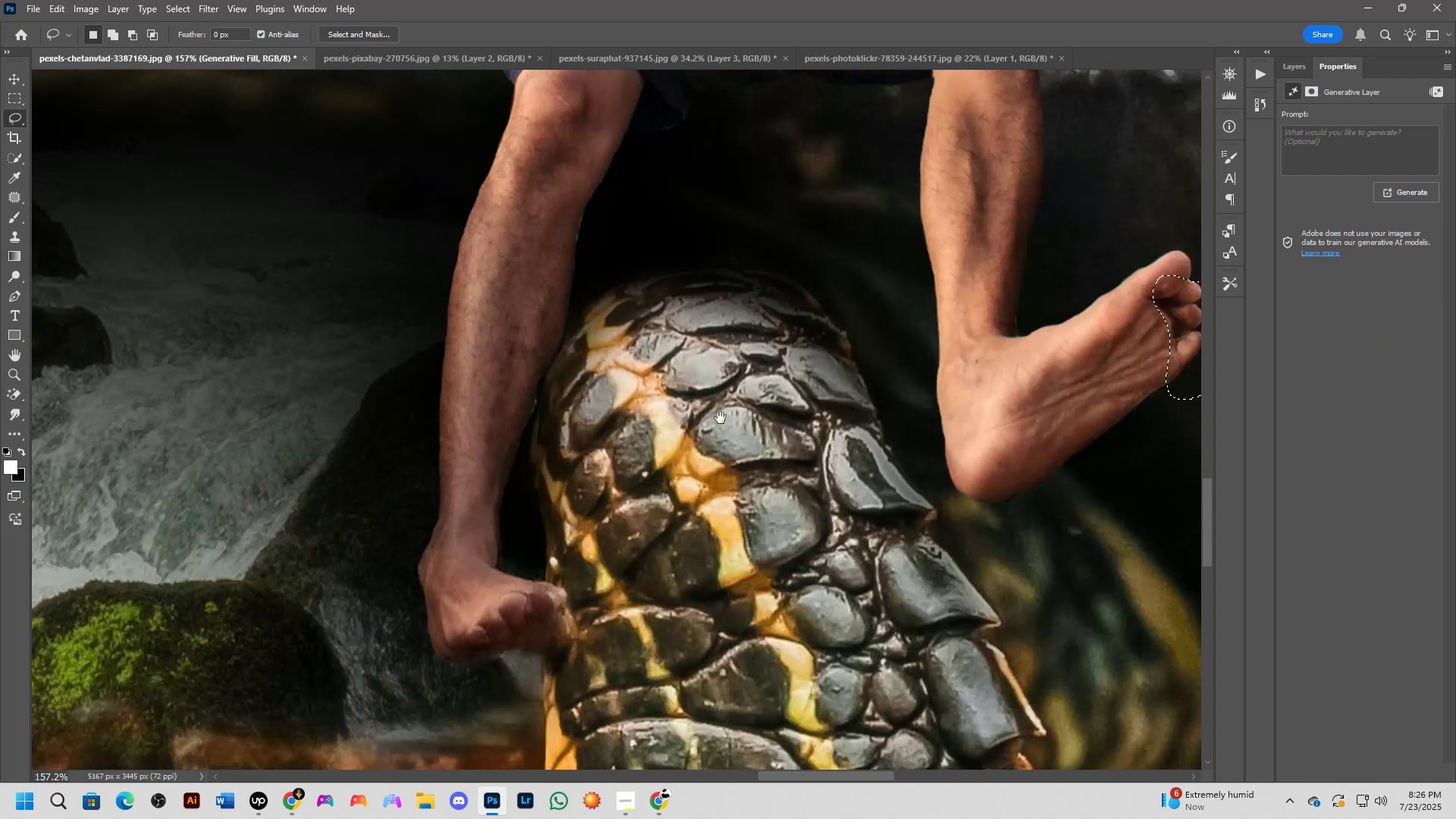 
key(Shift+ShiftLeft)
 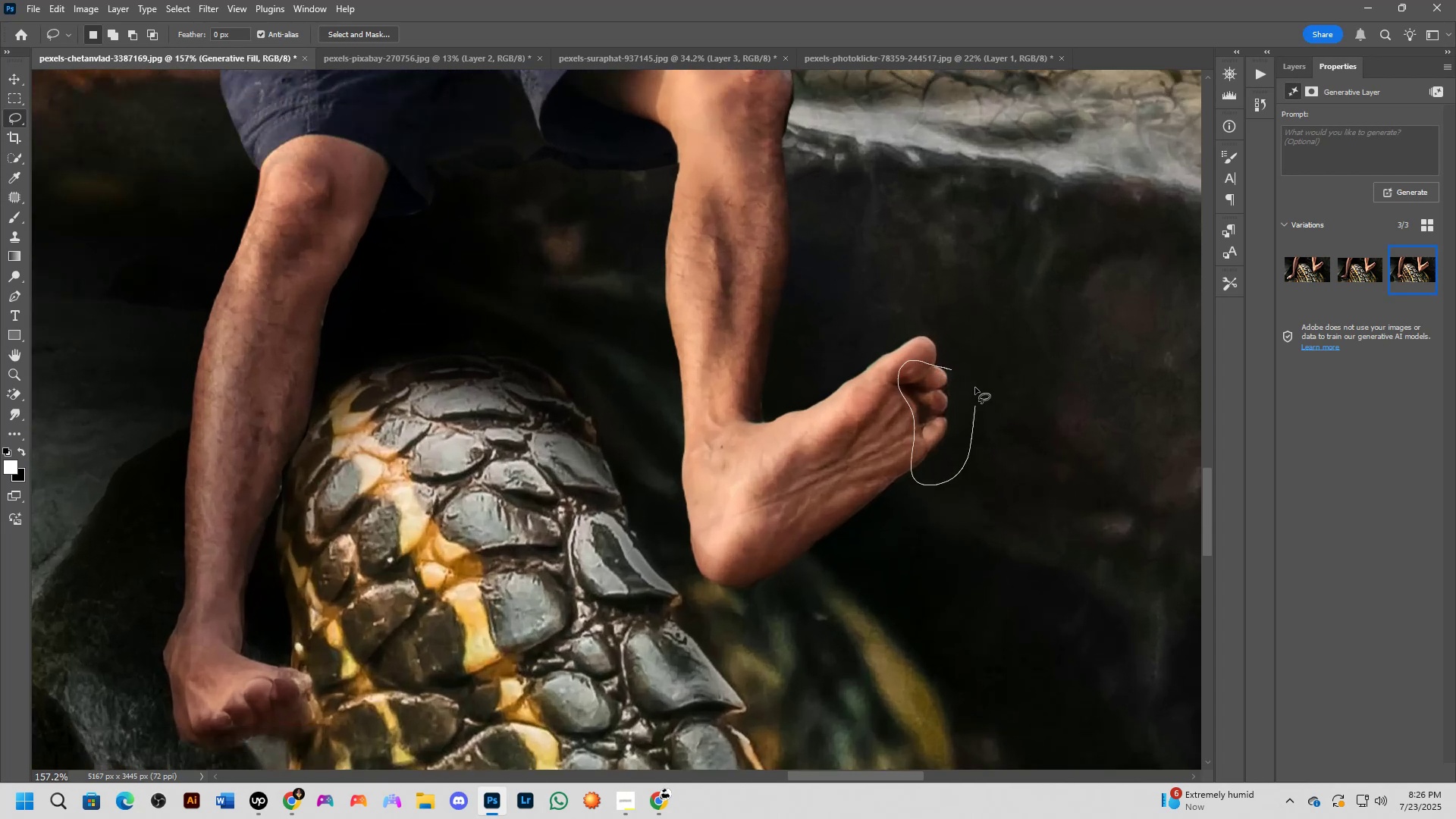 
key(Shift+ShiftLeft)
 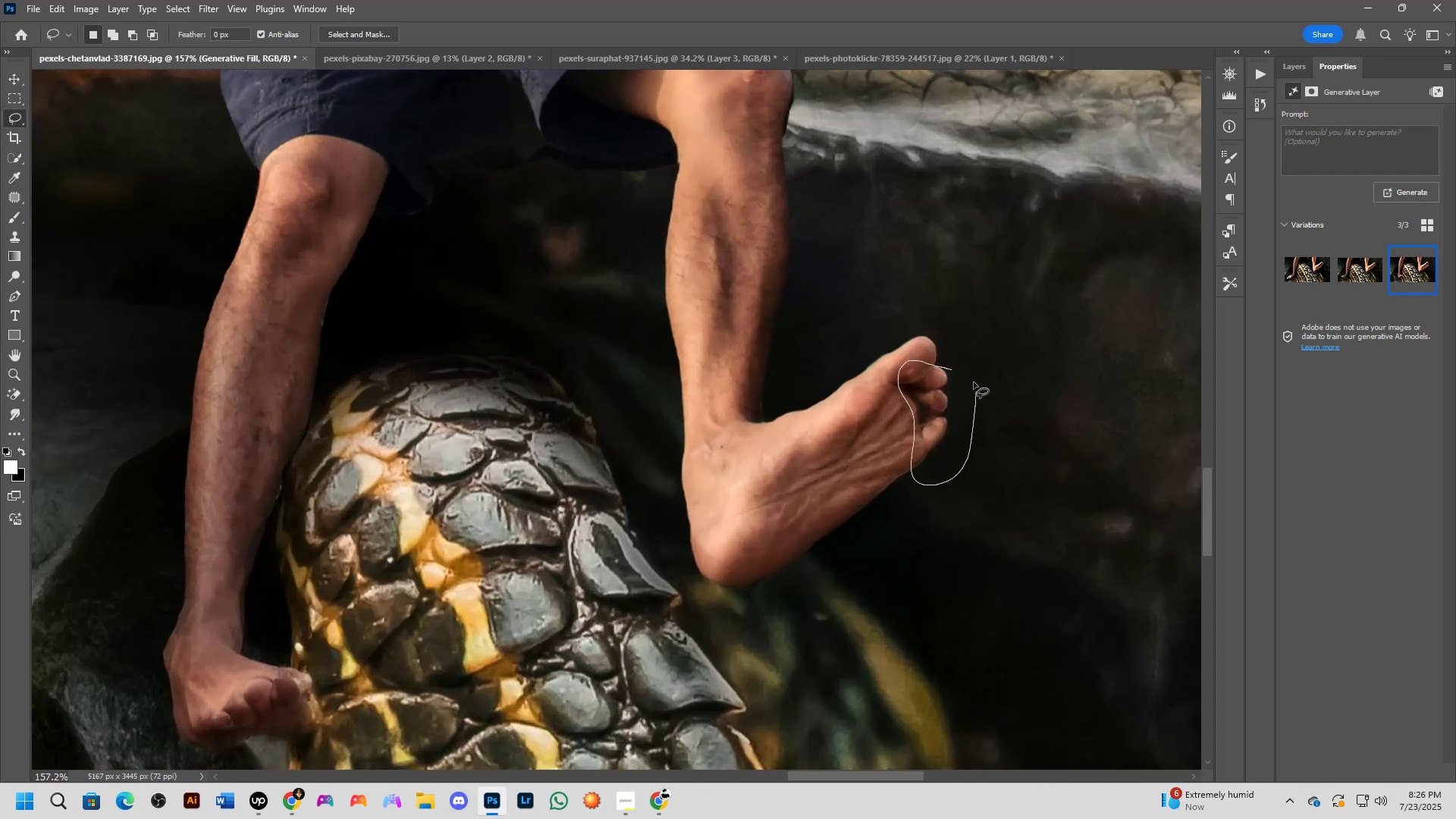 
key(Shift+ShiftLeft)
 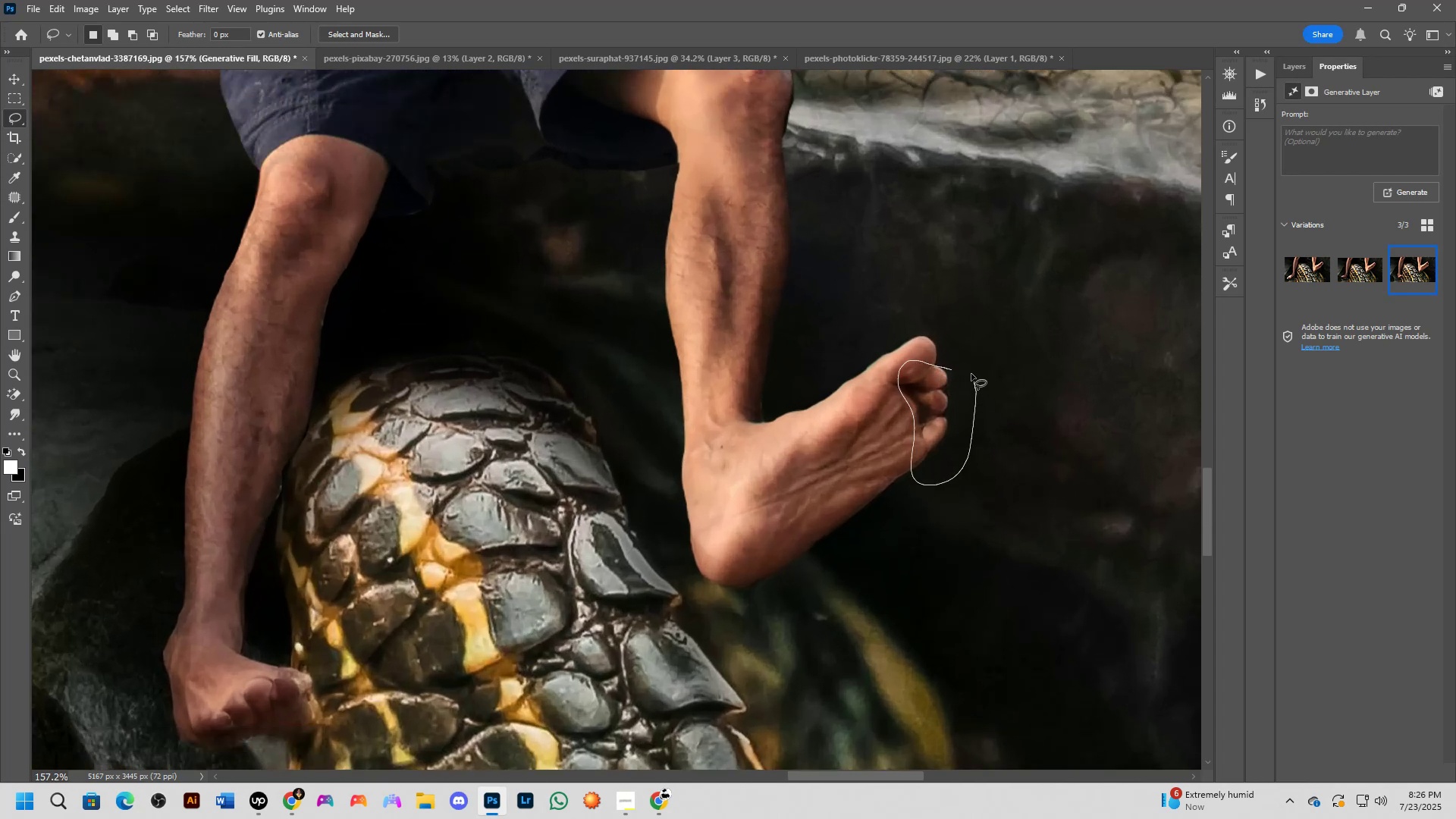 
key(Shift+ShiftLeft)
 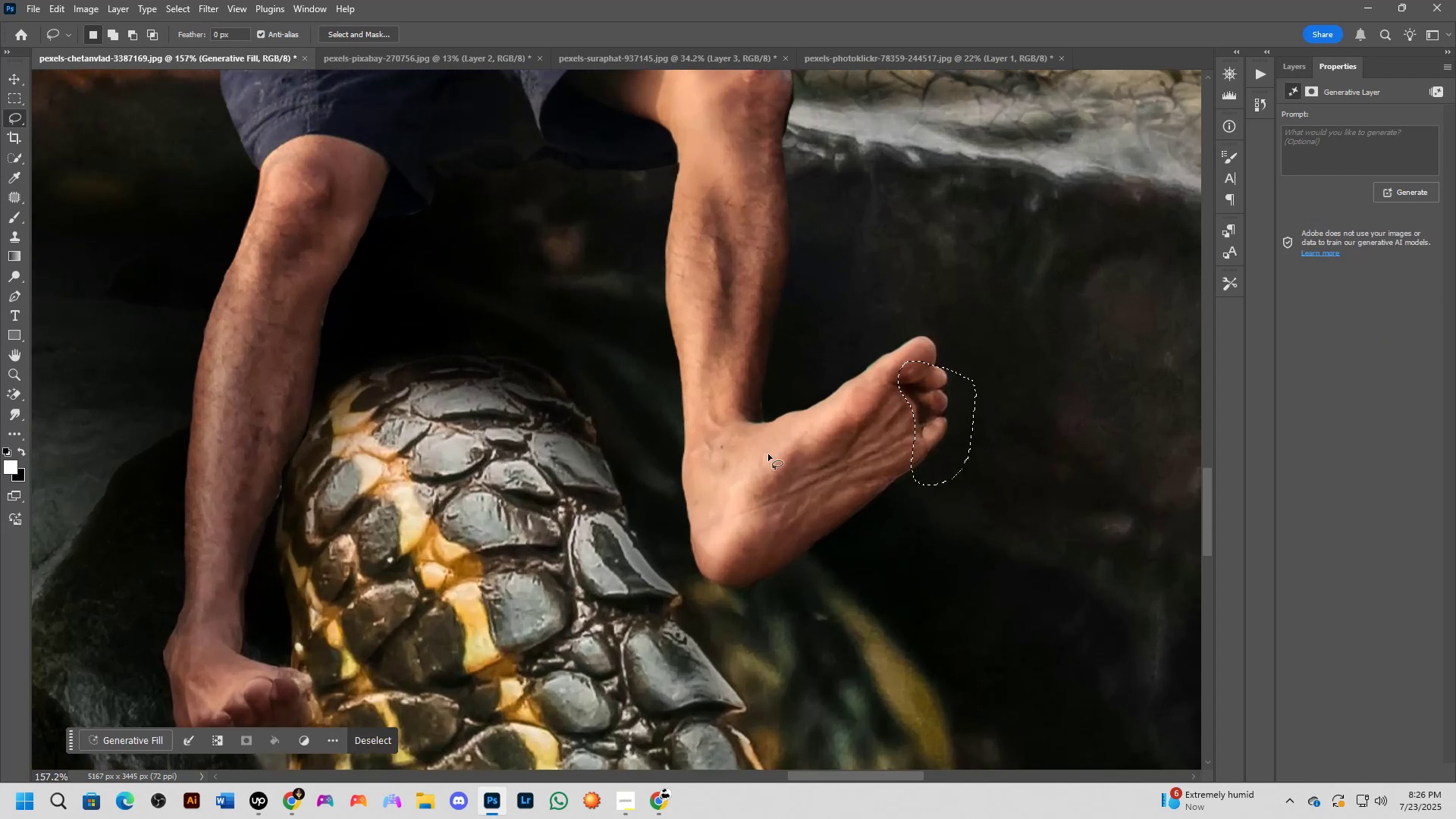 
hold_key(key=Space, duration=0.52)
 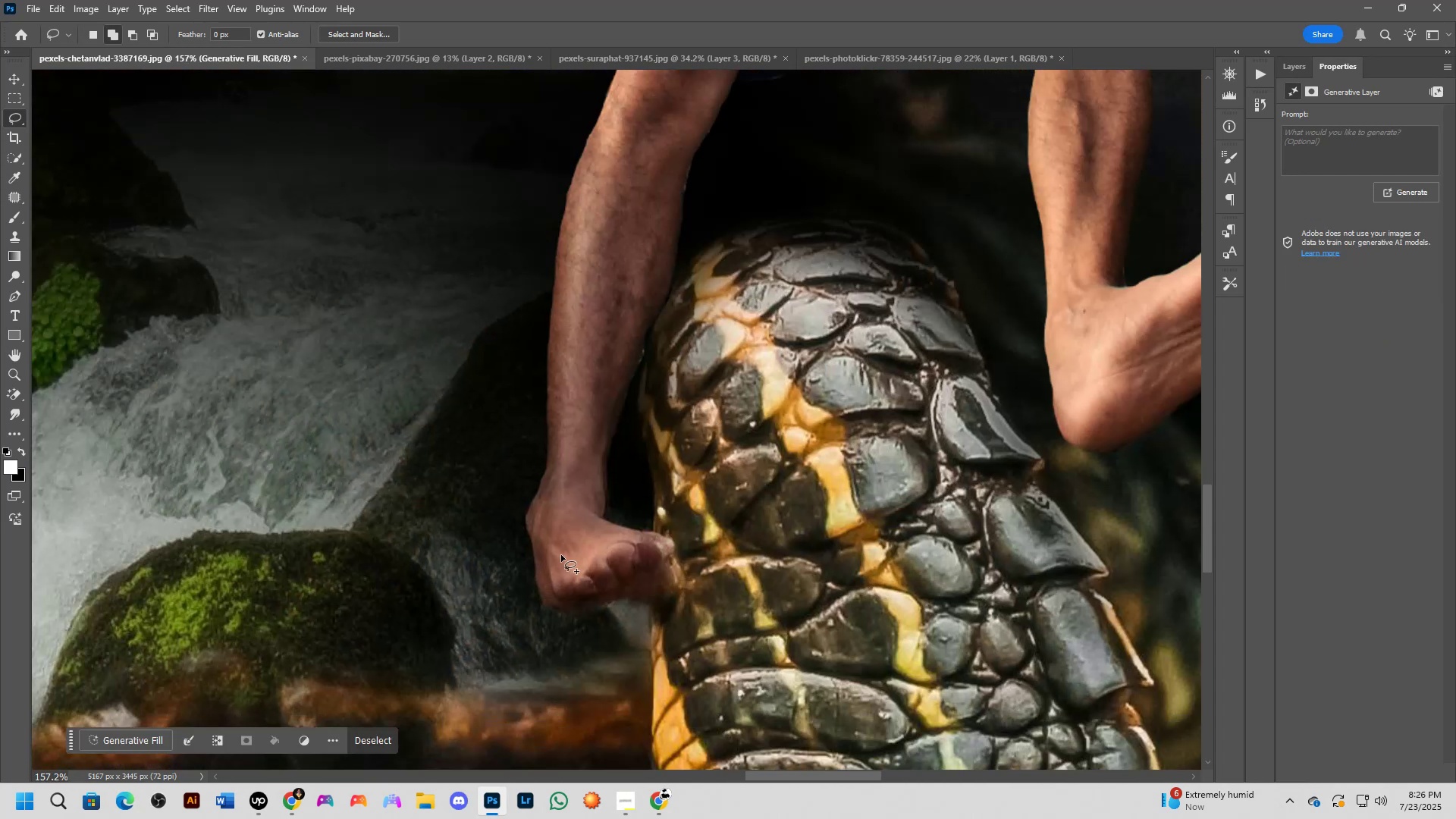 
left_click_drag(start_coordinate=[358, 554], to_coordinate=[720, 418])
 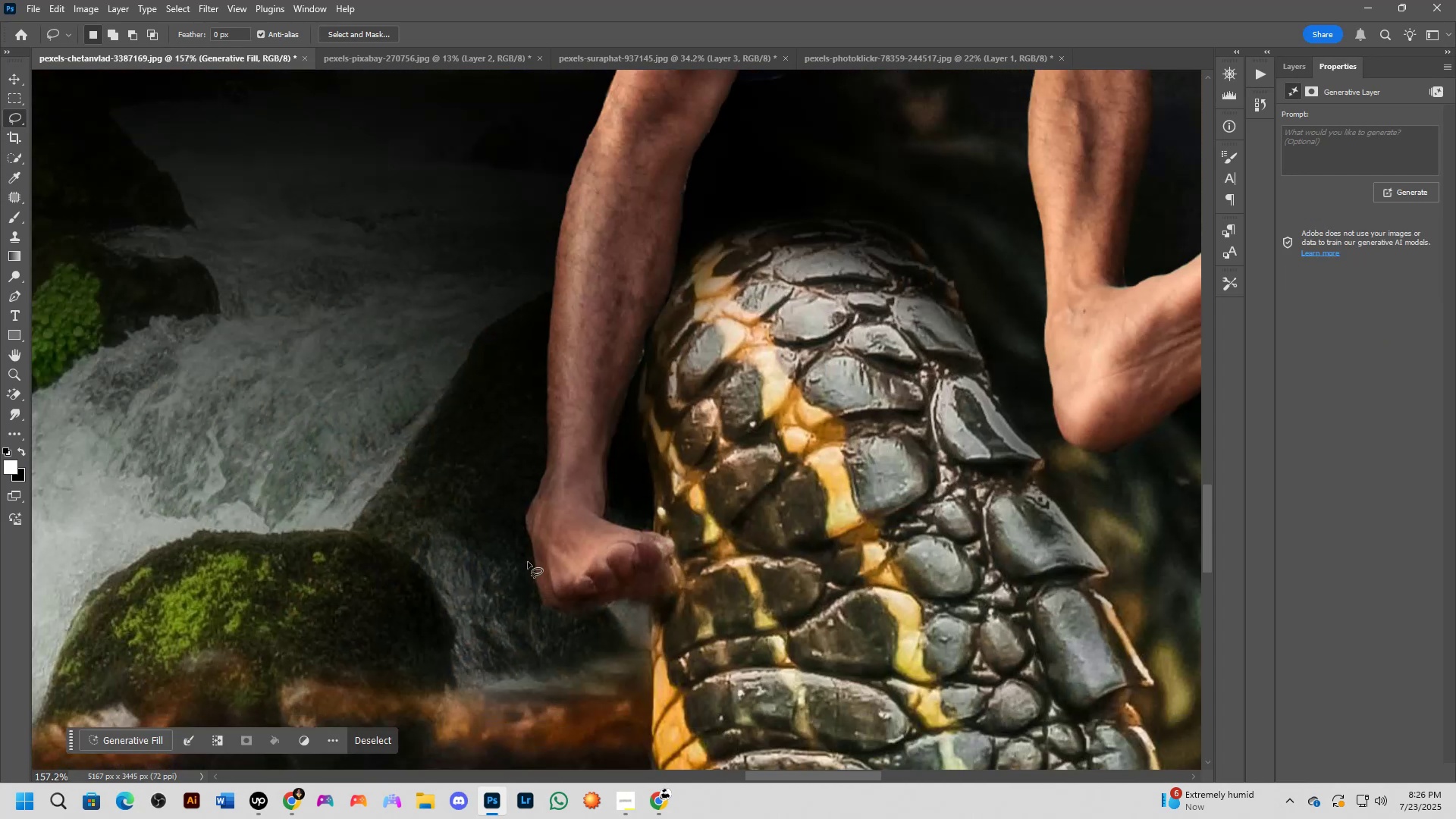 
hold_key(key=ShiftLeft, duration=1.5)
left_click_drag(start_coordinate=[576, 560], to_coordinate=[625, 551])
 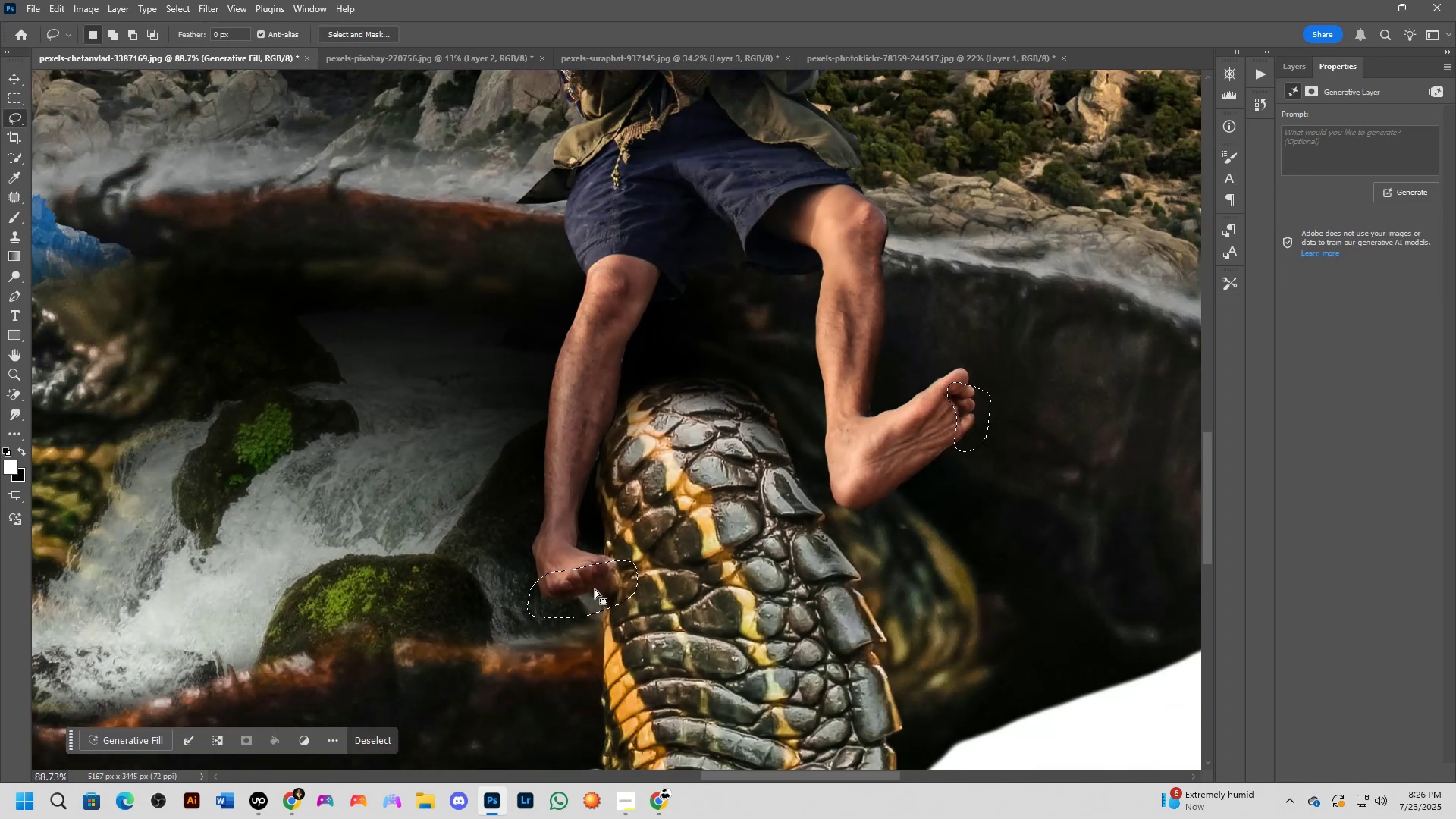 
hold_key(key=ShiftLeft, duration=0.39)
 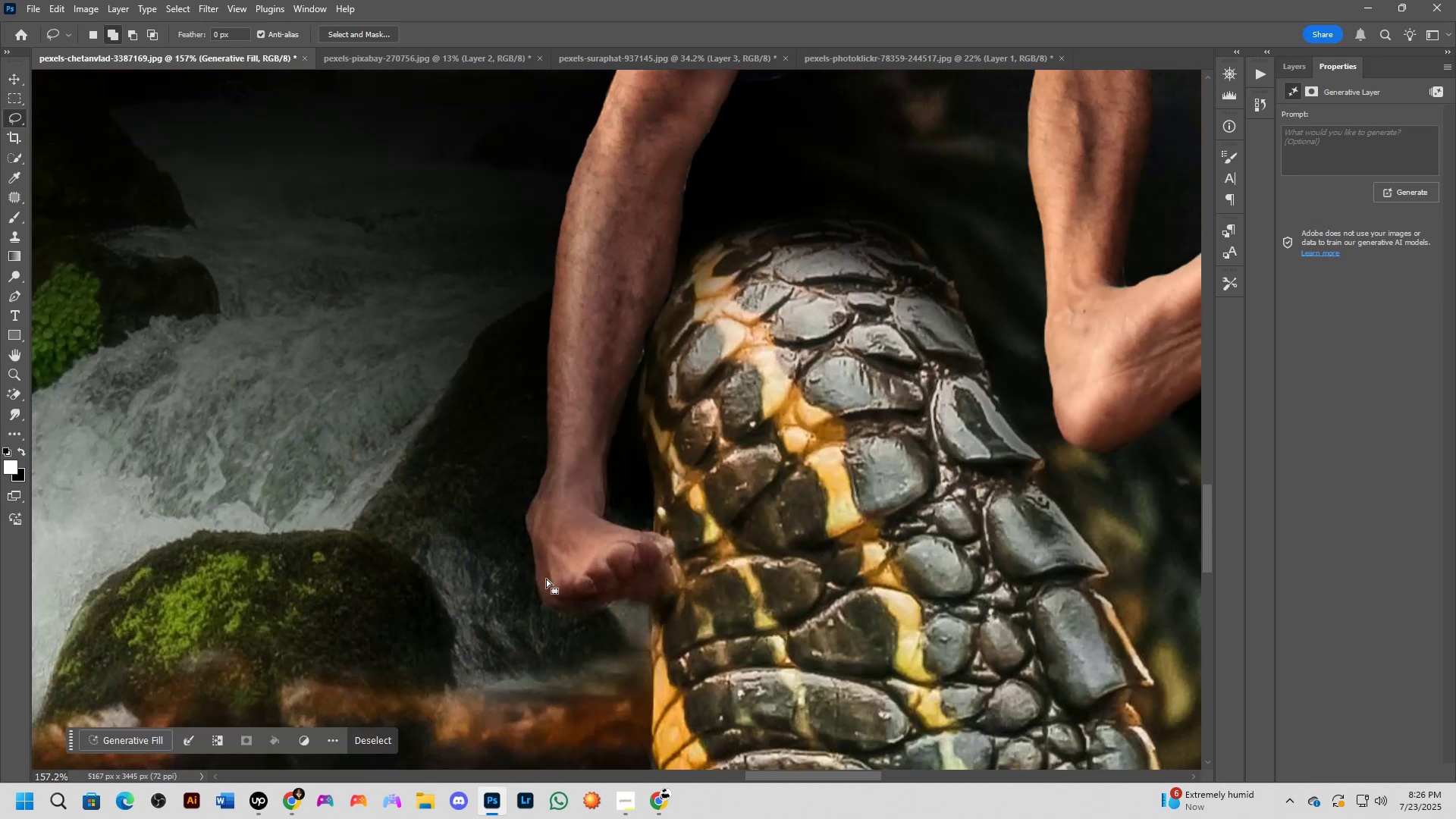 
scroll: coordinate [557, 588], scroll_direction: down, amount: 6.0
 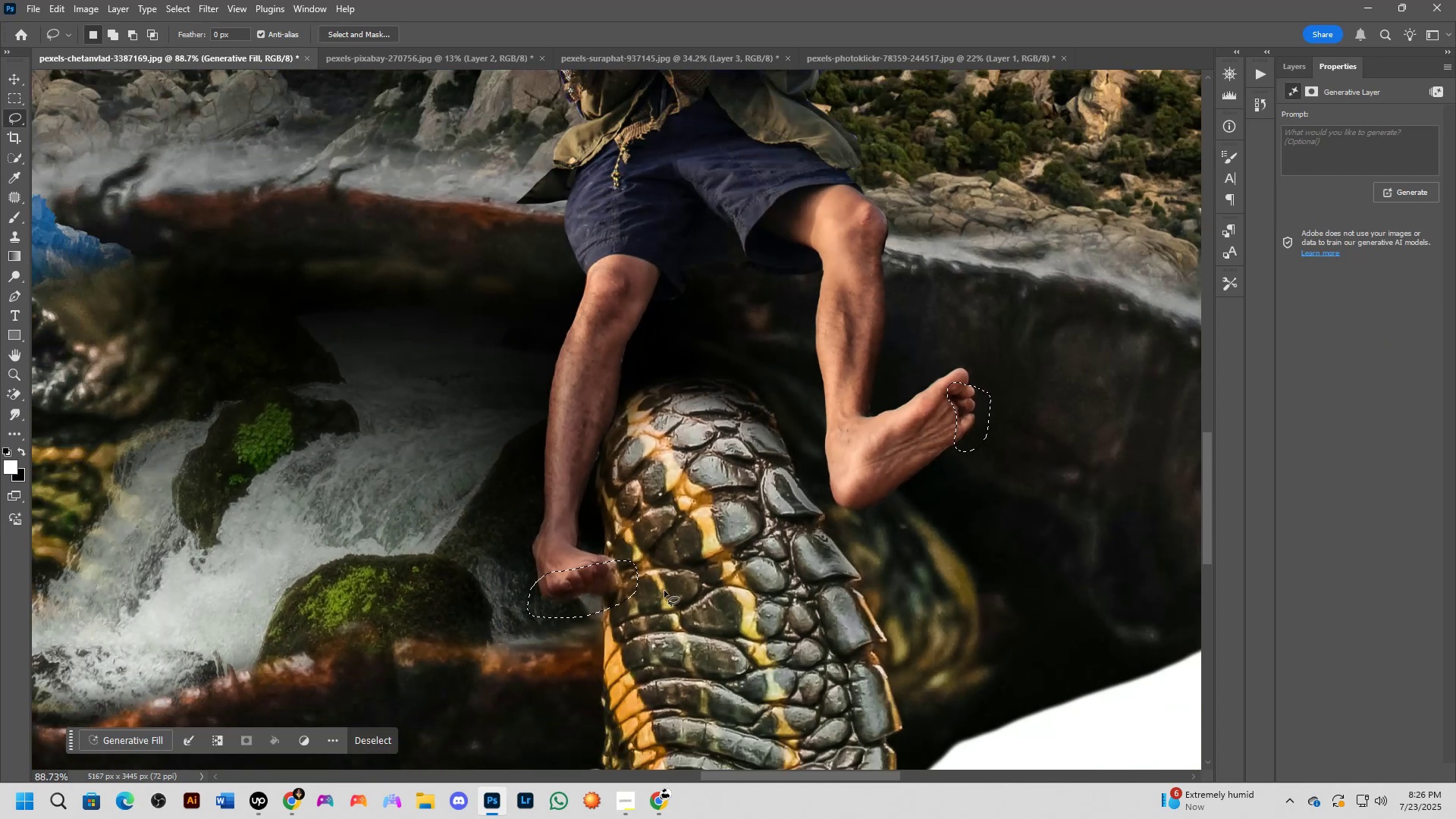 
hold_key(key=Space, duration=0.41)
 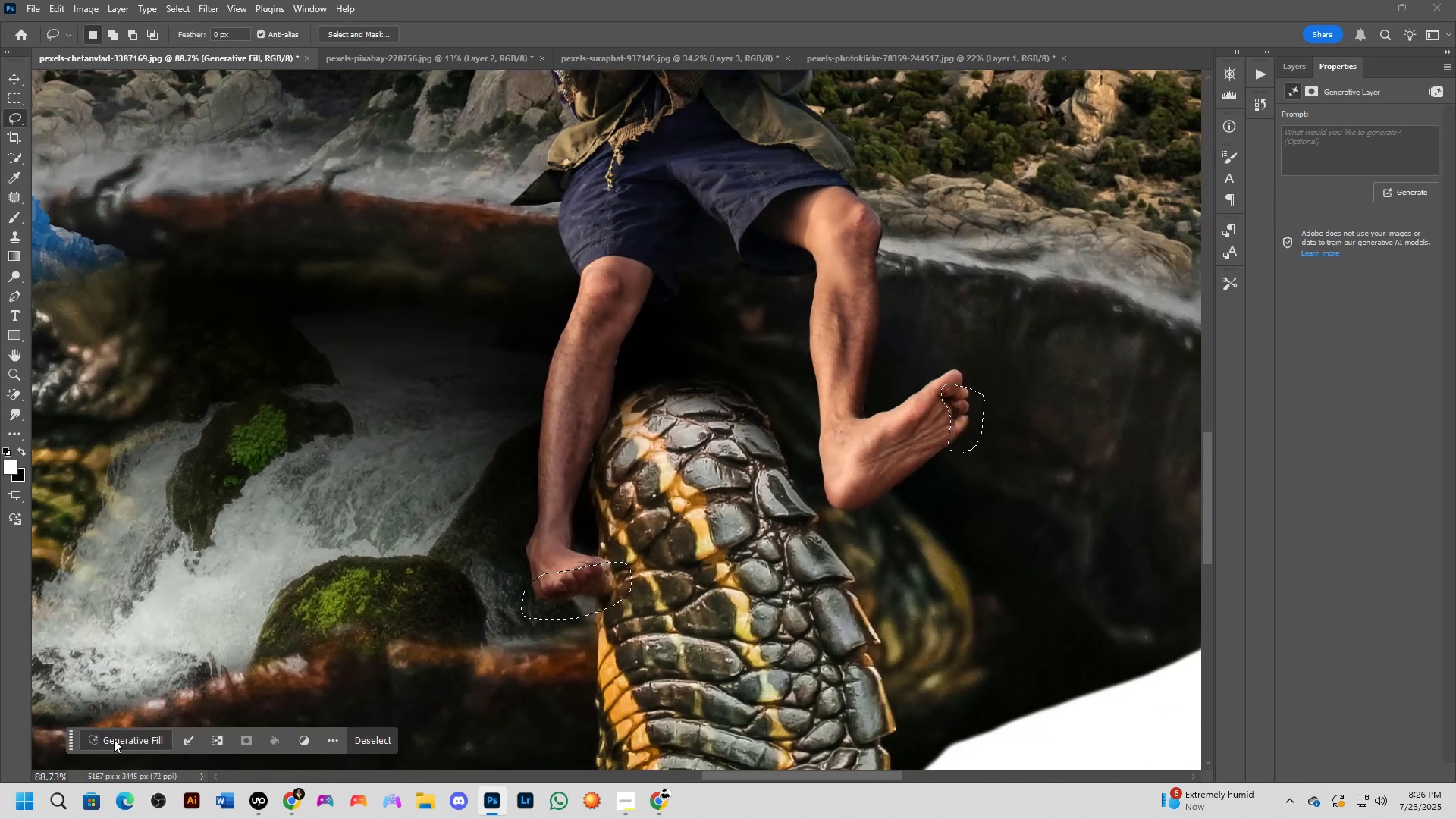 
left_click_drag(start_coordinate=[675, 585], to_coordinate=[669, 587])
 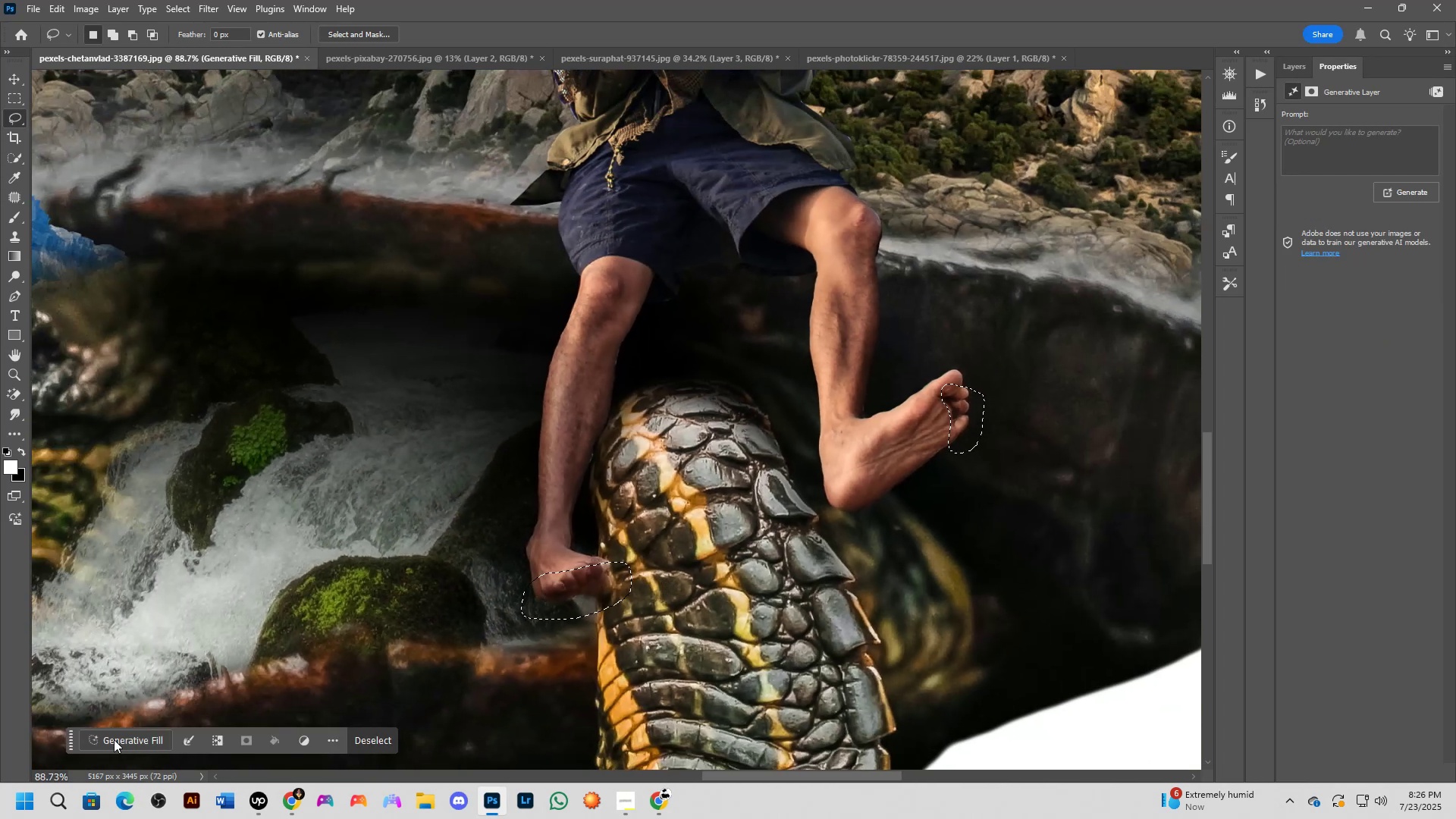 
left_click([114, 739])
 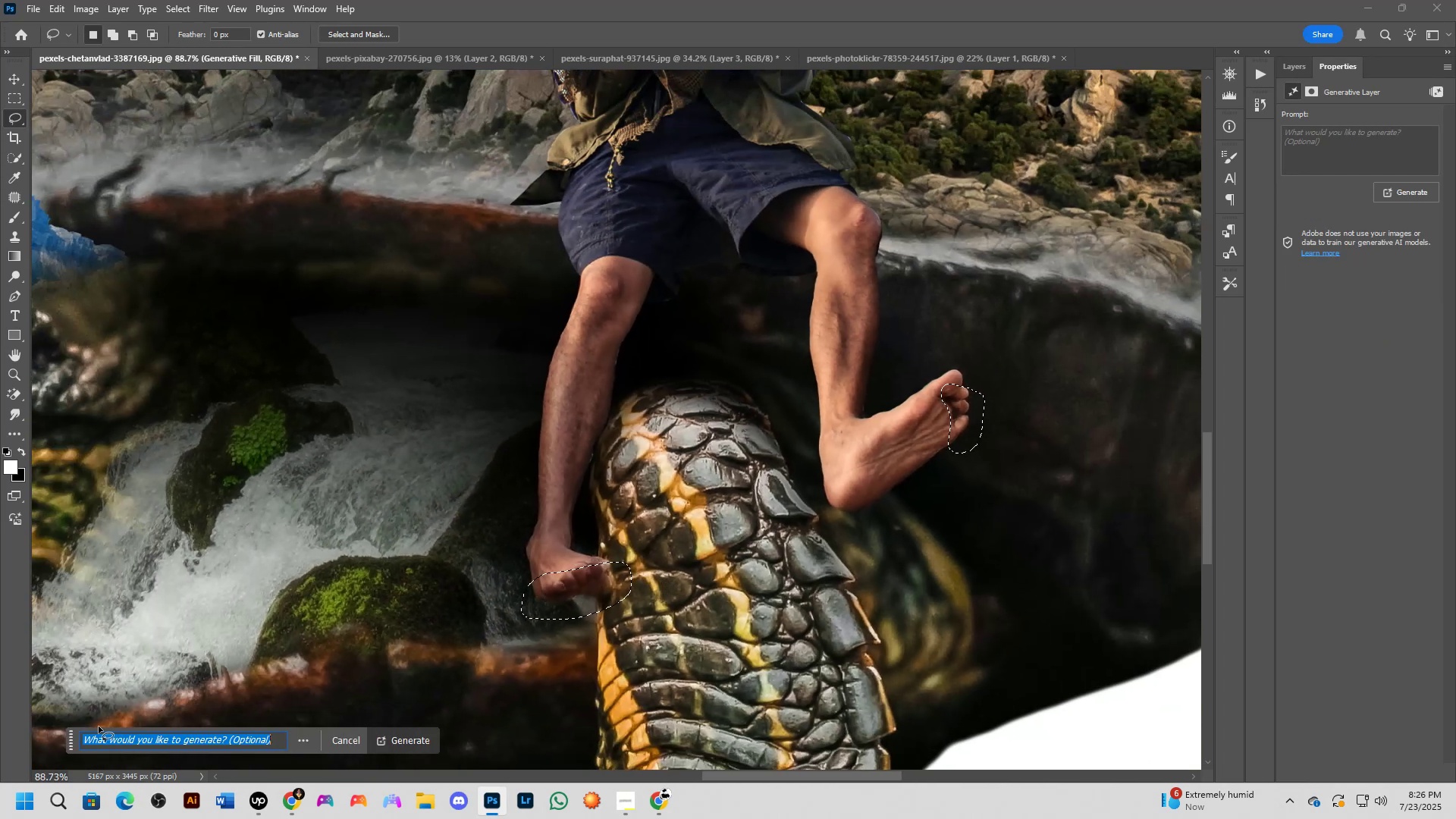 
key(NumpadEnter)
 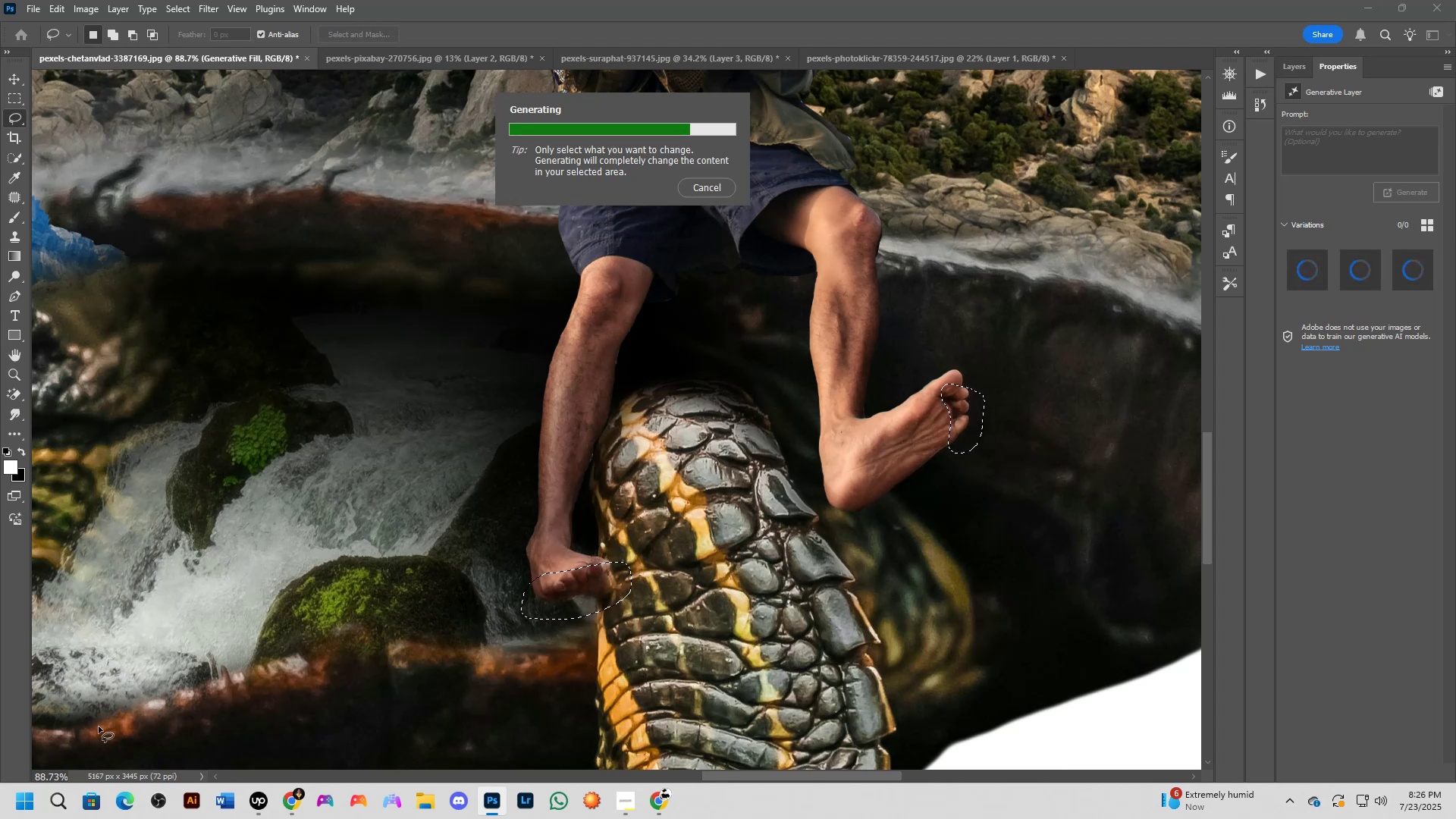 
wait(17.49)
 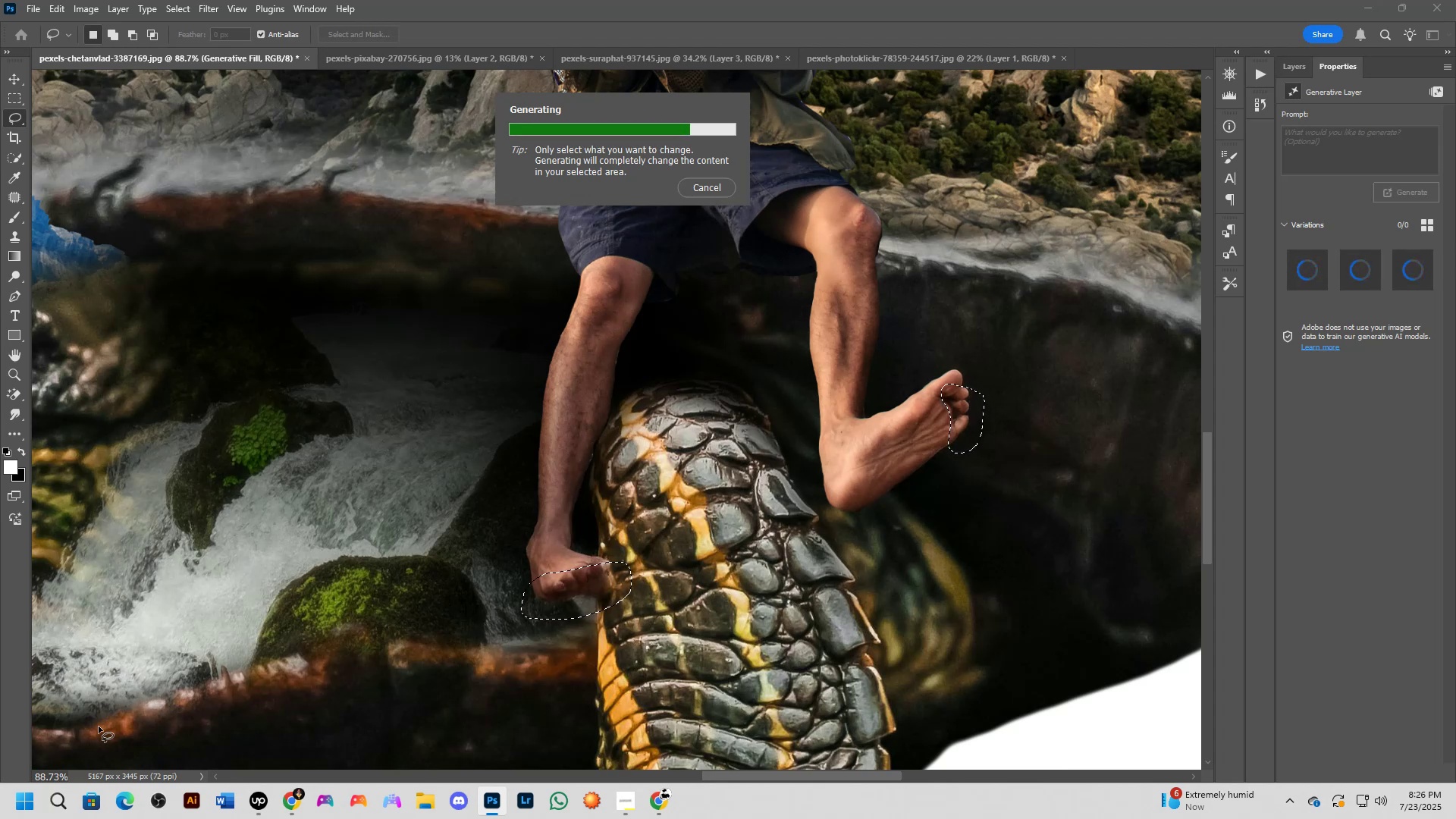 
left_click([1356, 268])
 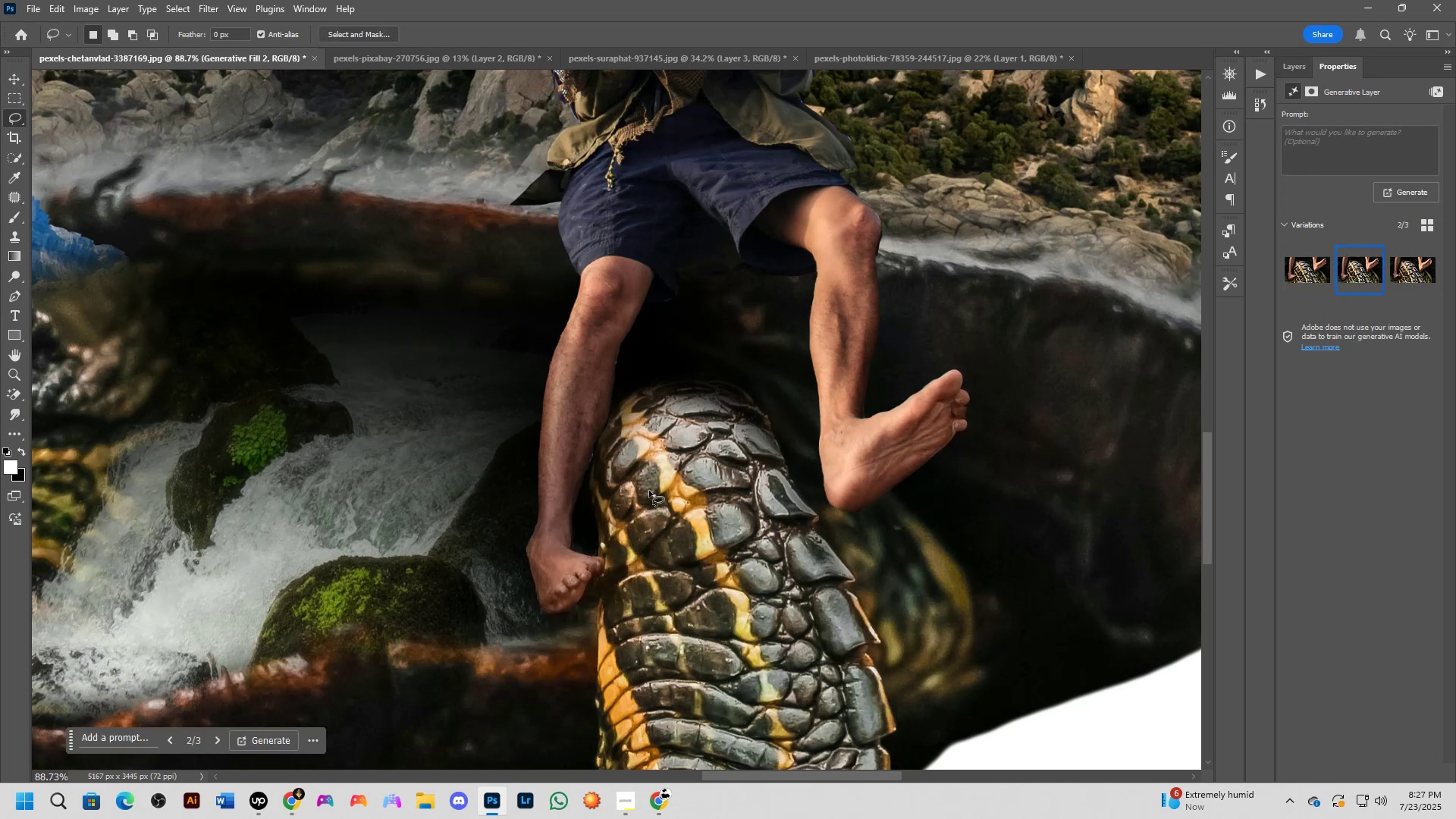 
scroll: coordinate [557, 532], scroll_direction: down, amount: 5.0
 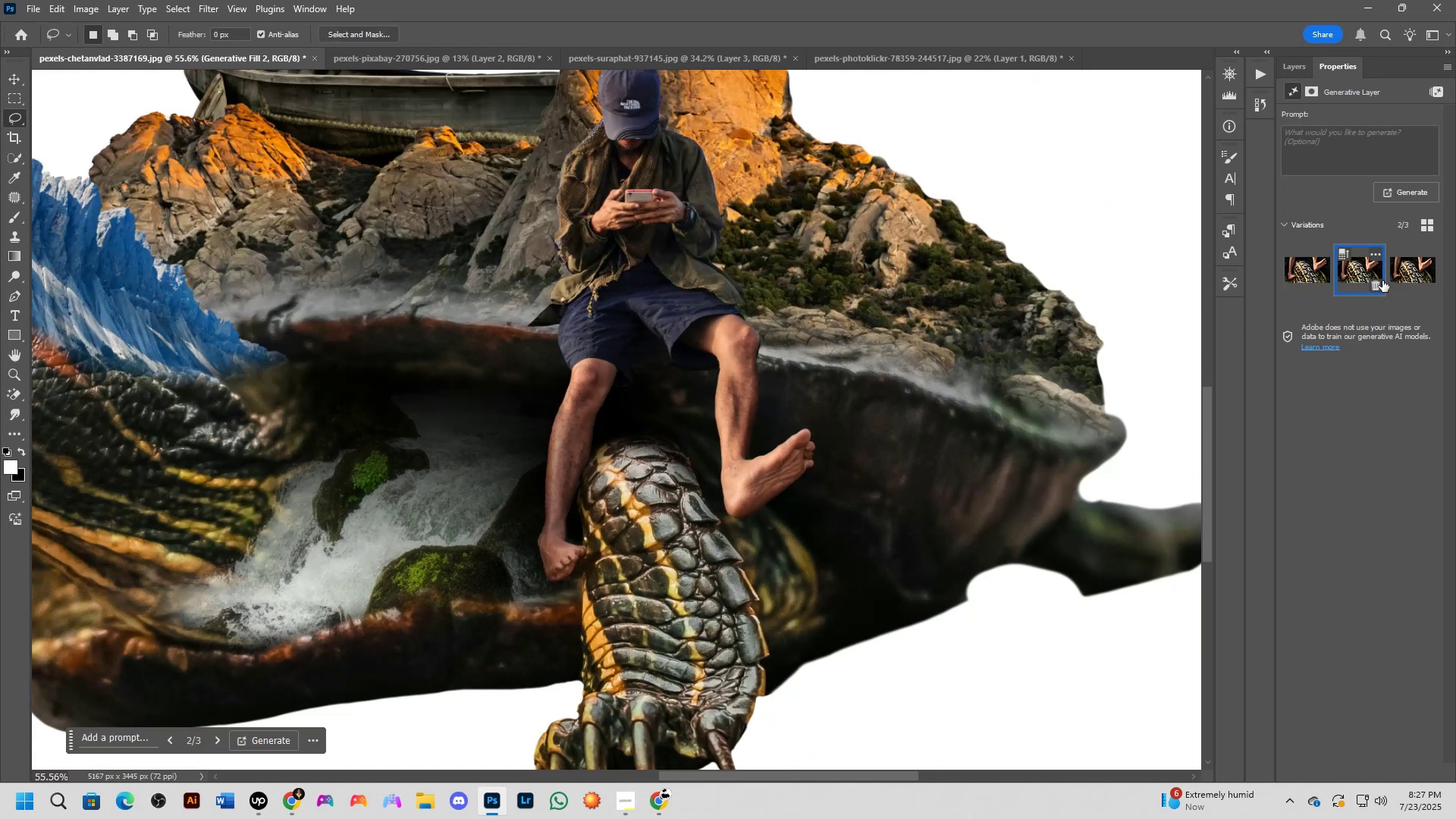 
left_click([1407, 276])
 